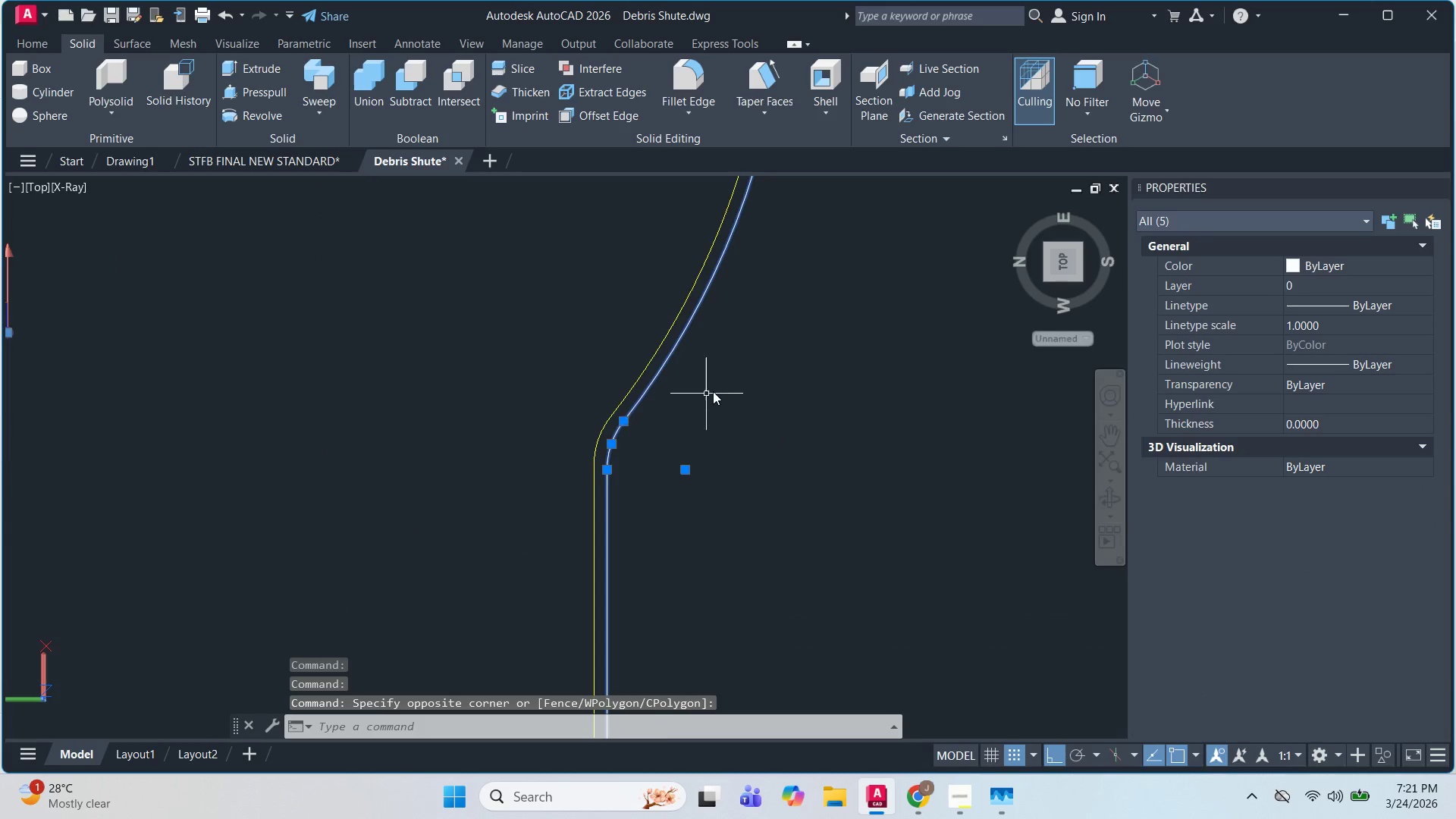 
left_click([431, 459])
 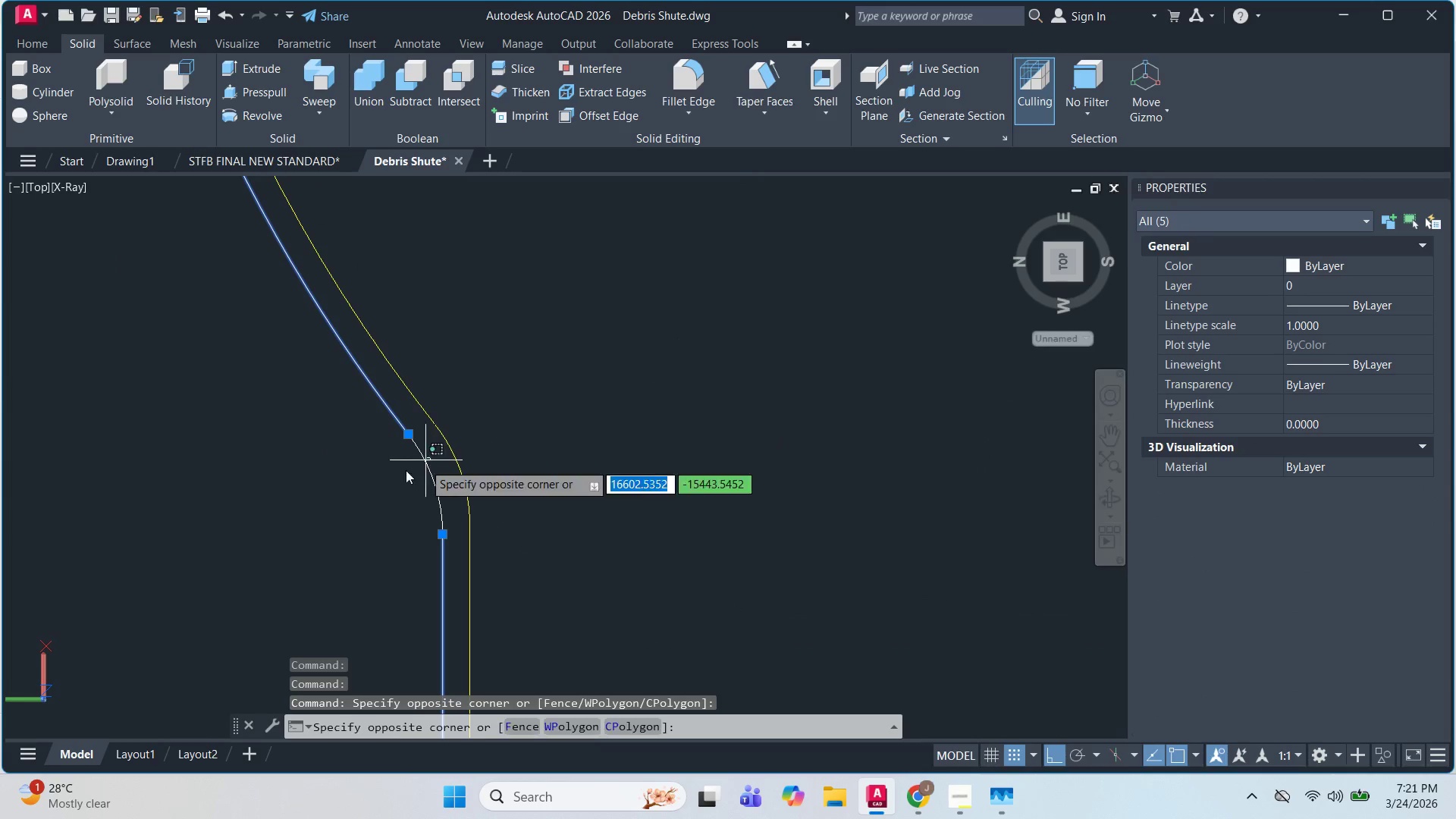 
scroll: coordinate [395, 429], scroll_direction: up, amount: 3.0
 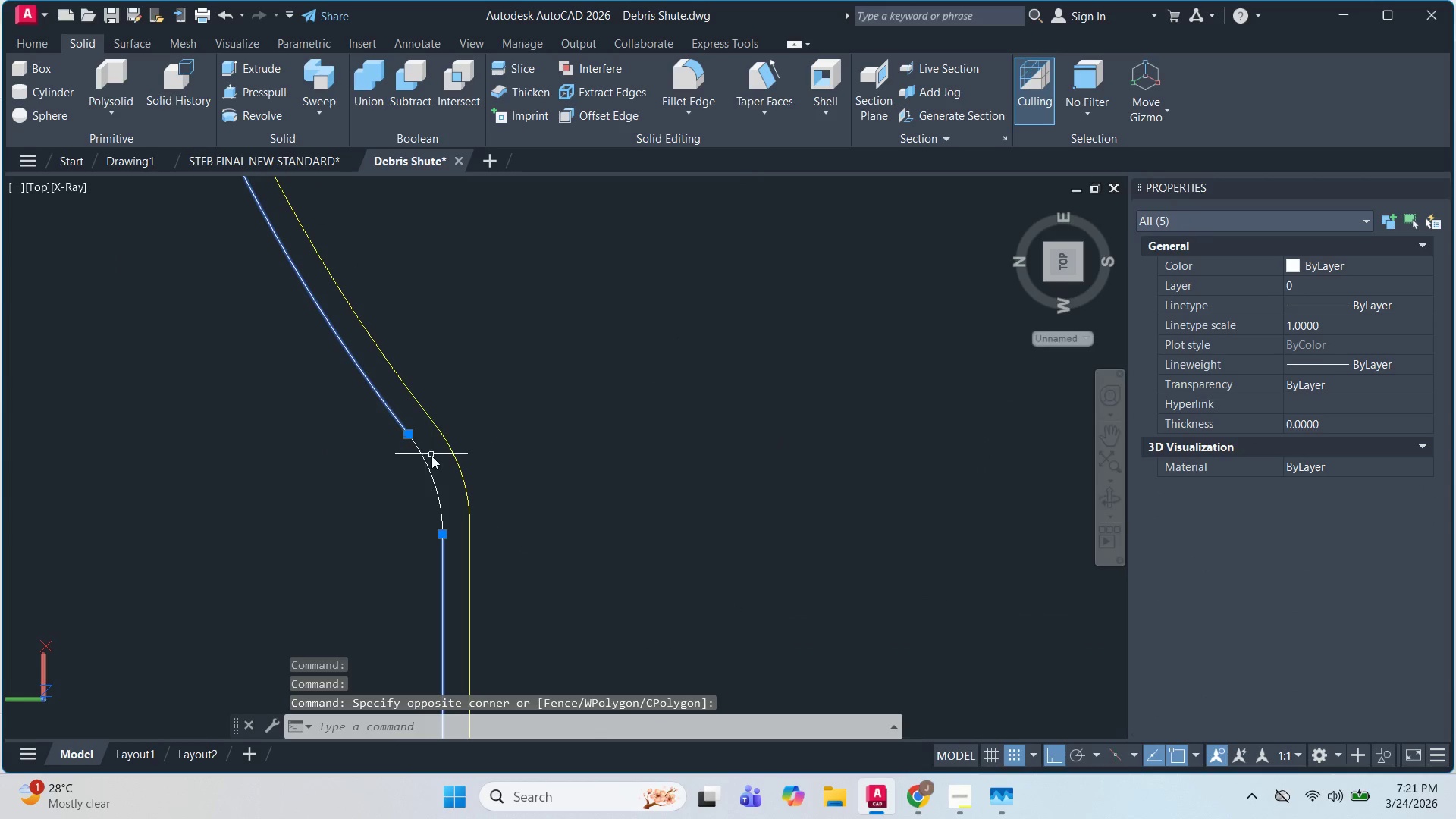 
double_click([400, 472])
 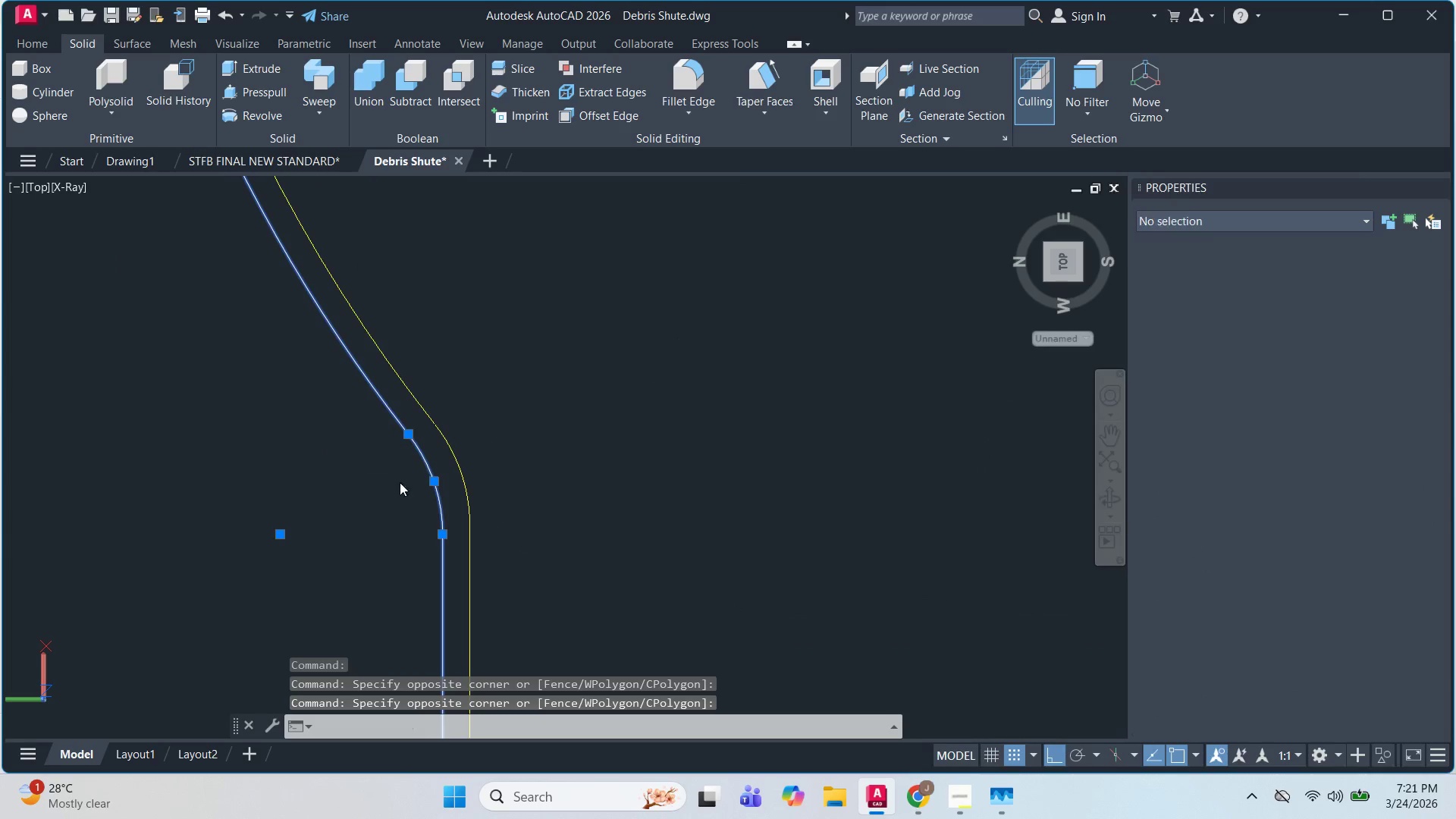 
scroll: coordinate [405, 547], scroll_direction: down, amount: 2.0
 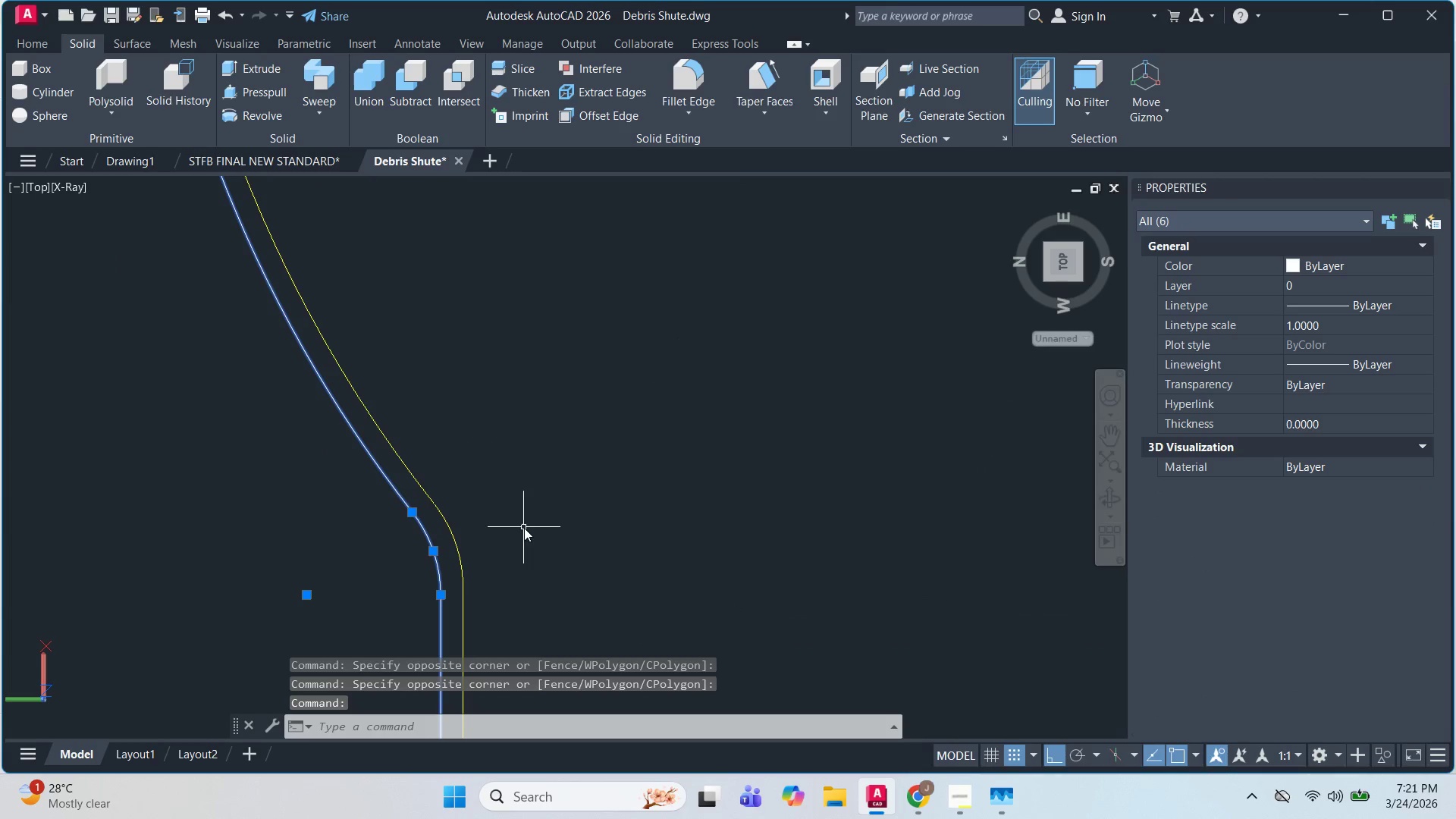 
type(JO)
 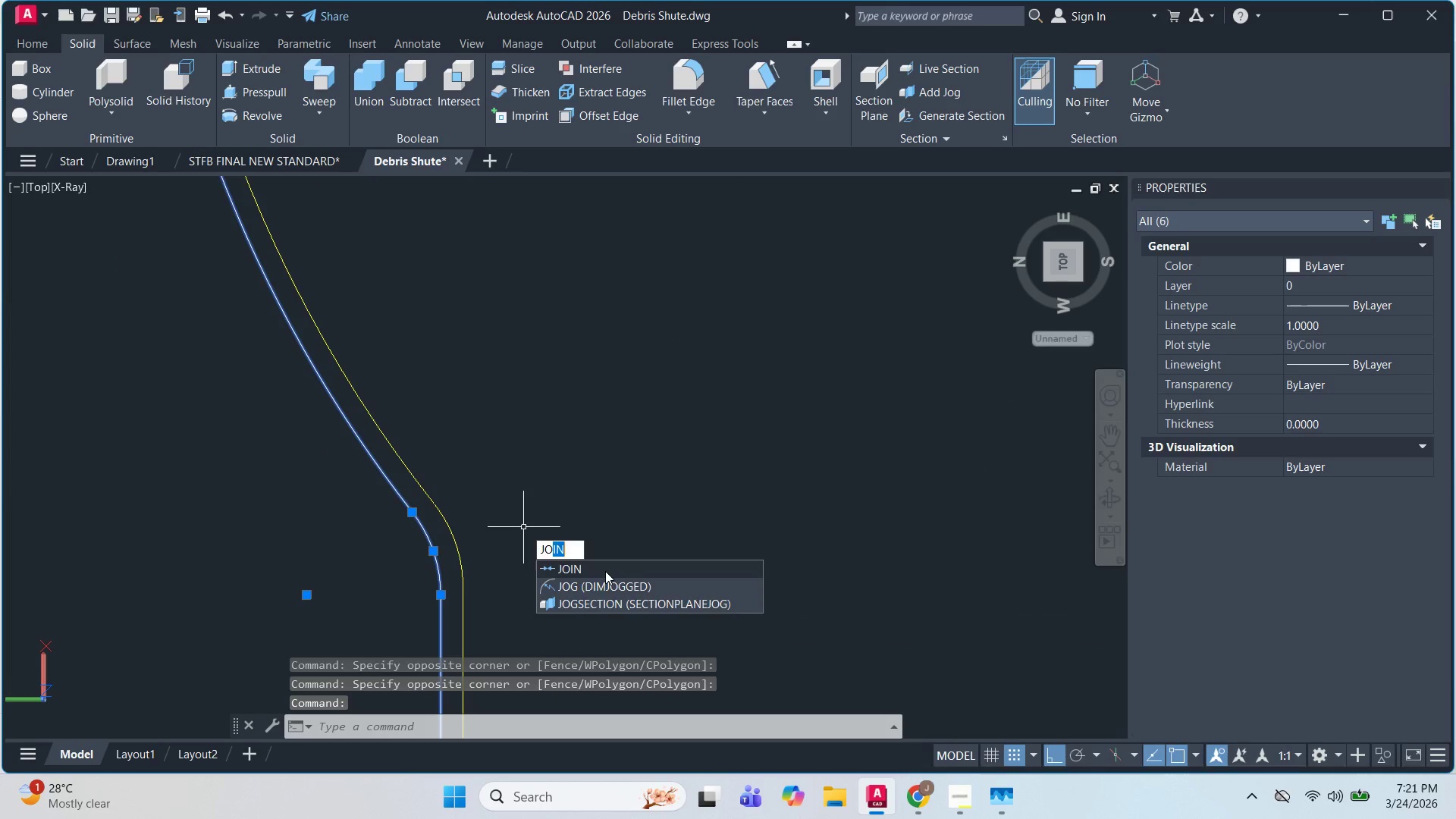 
left_click([605, 571])
 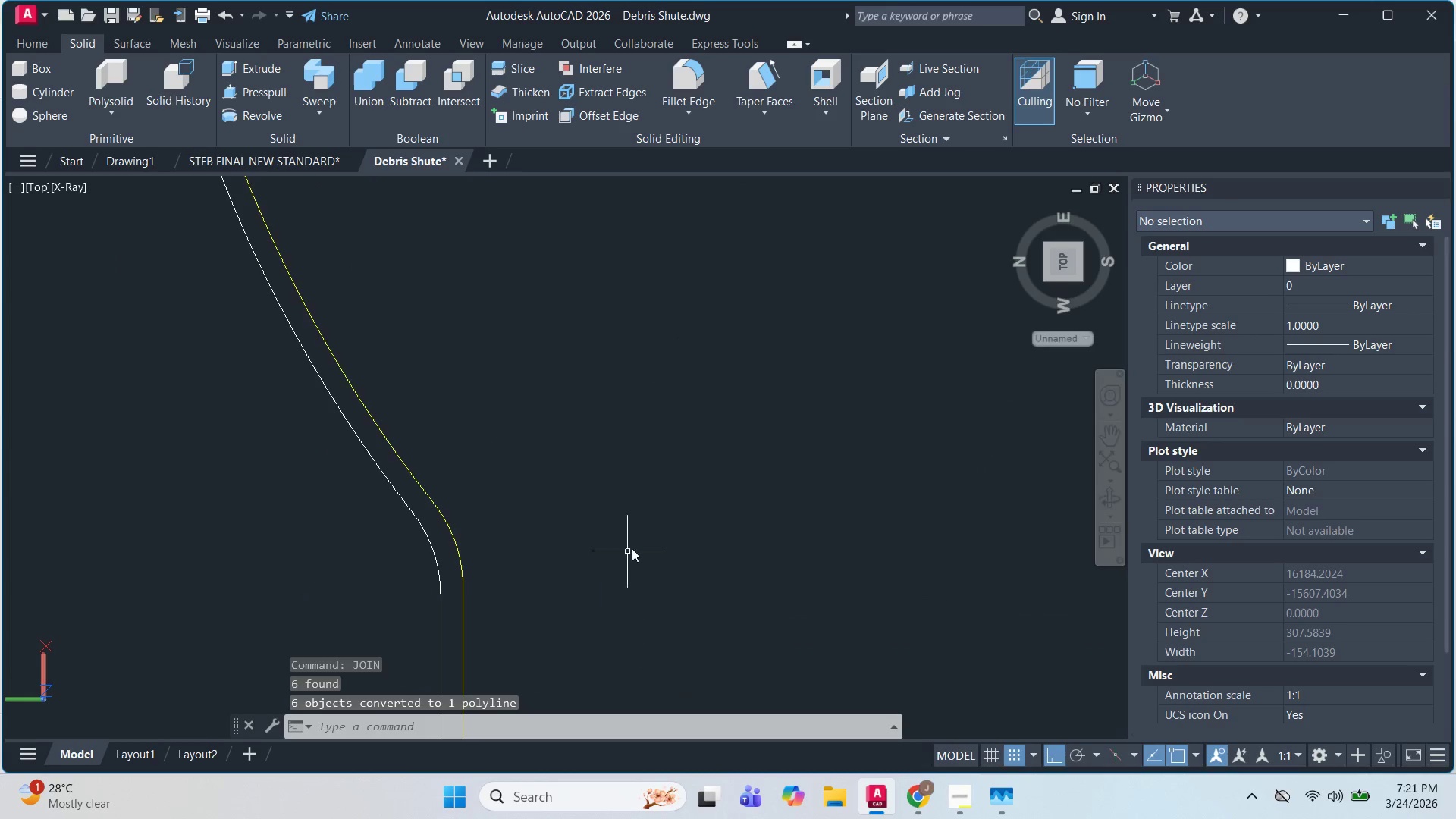 
scroll: coordinate [639, 538], scroll_direction: down, amount: 4.0
 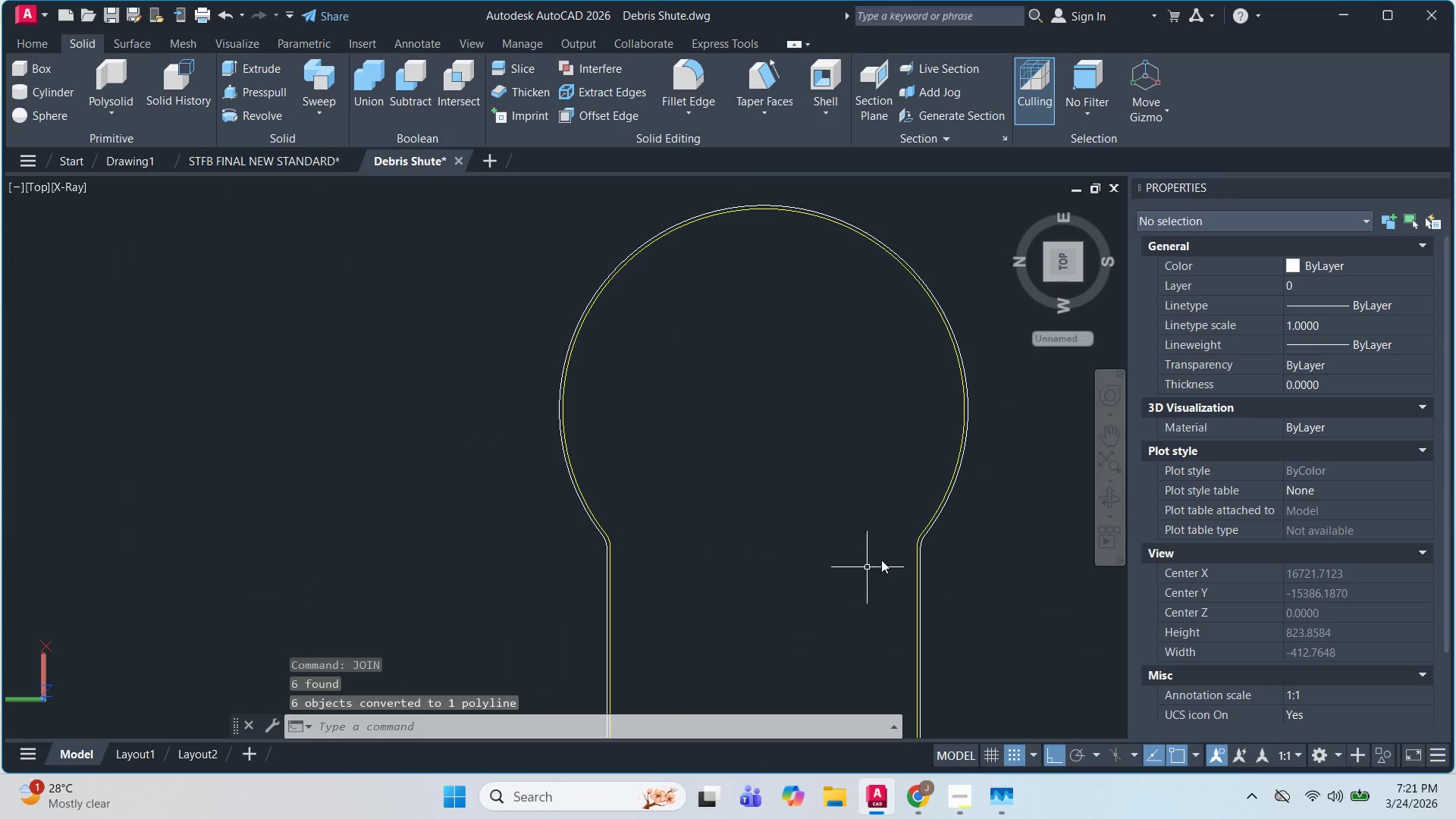 
scroll: coordinate [943, 529], scroll_direction: up, amount: 4.0
 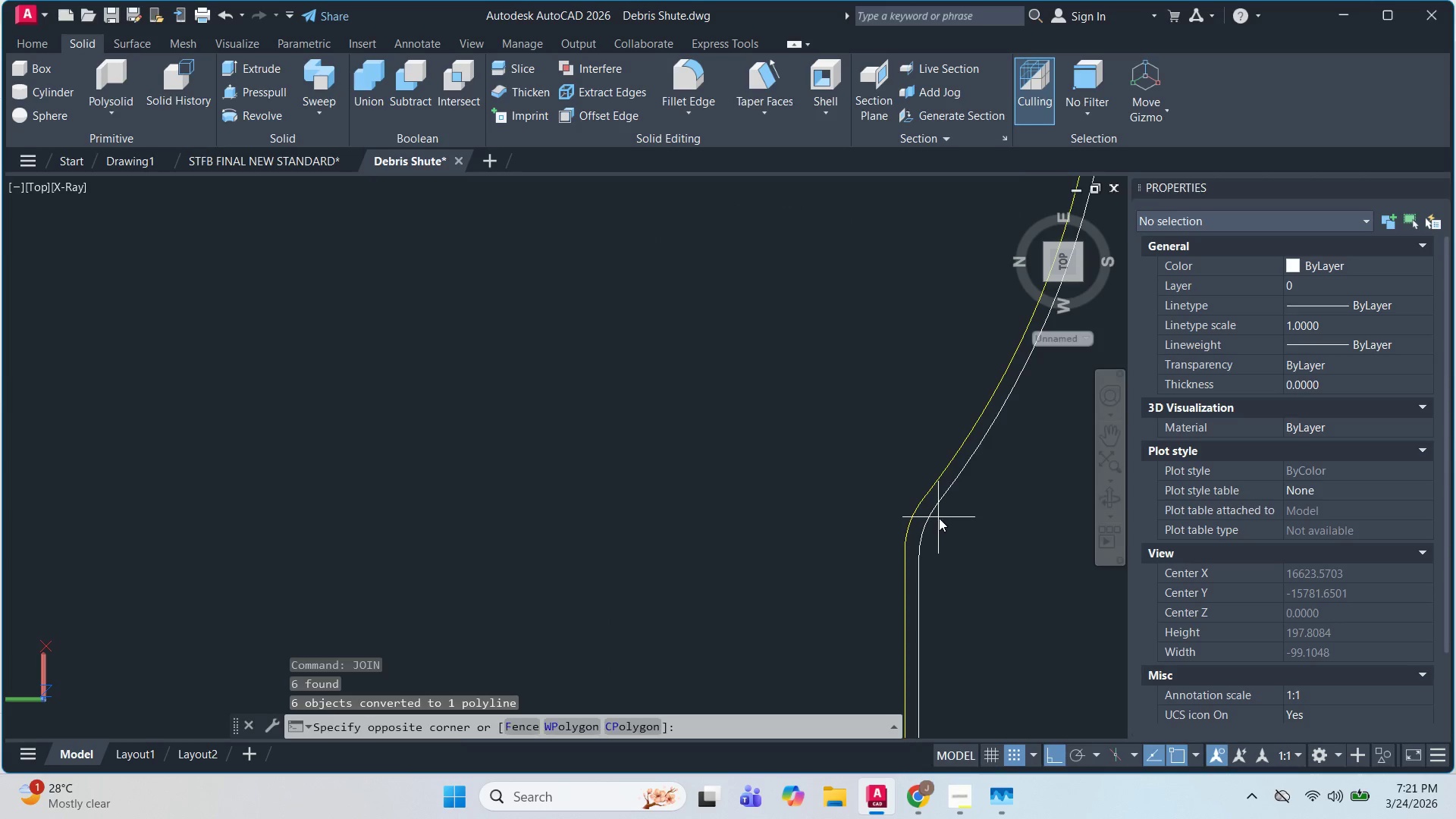 
double_click([928, 499])
 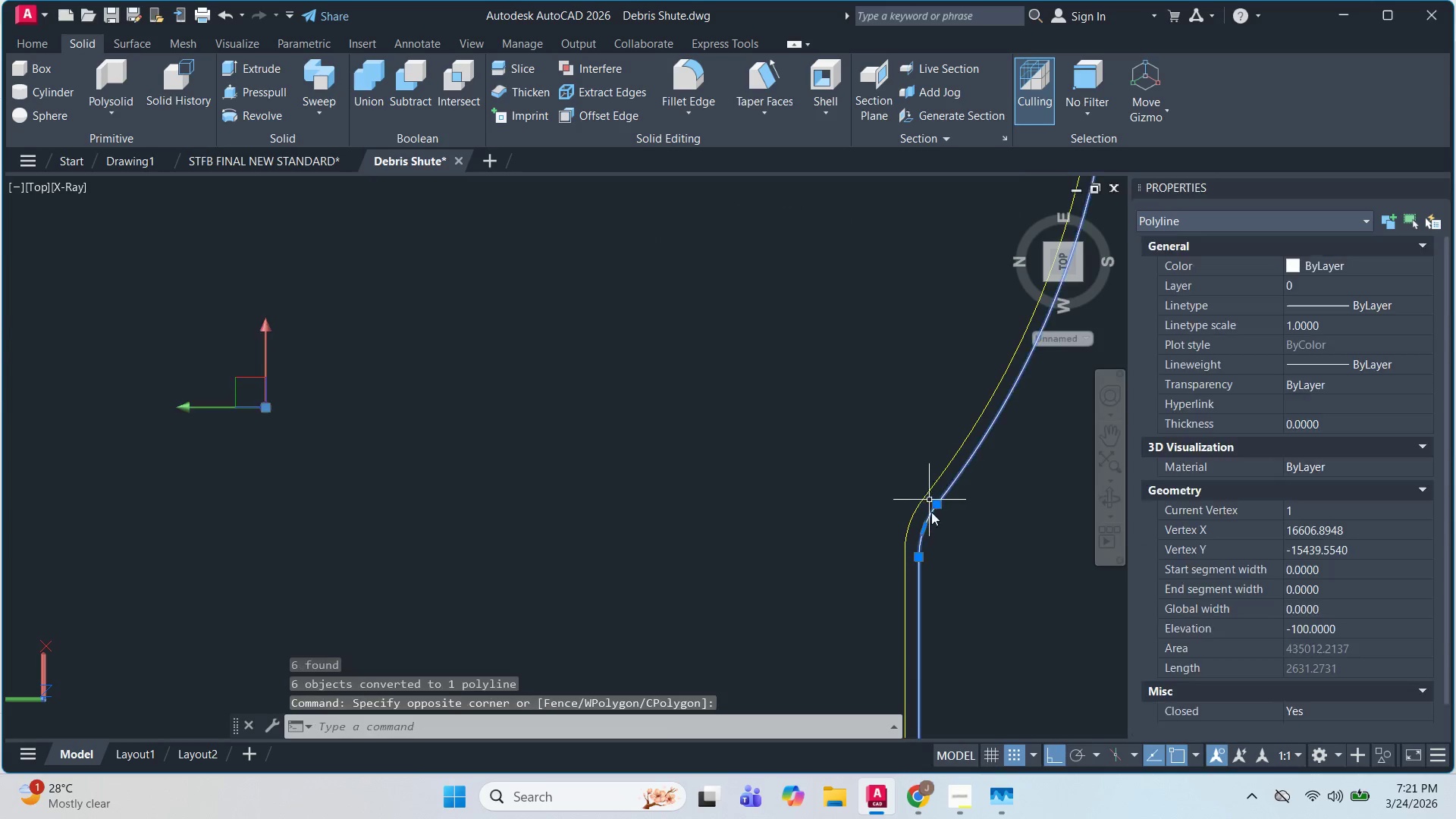 
scroll: coordinate [899, 550], scroll_direction: down, amount: 7.0
 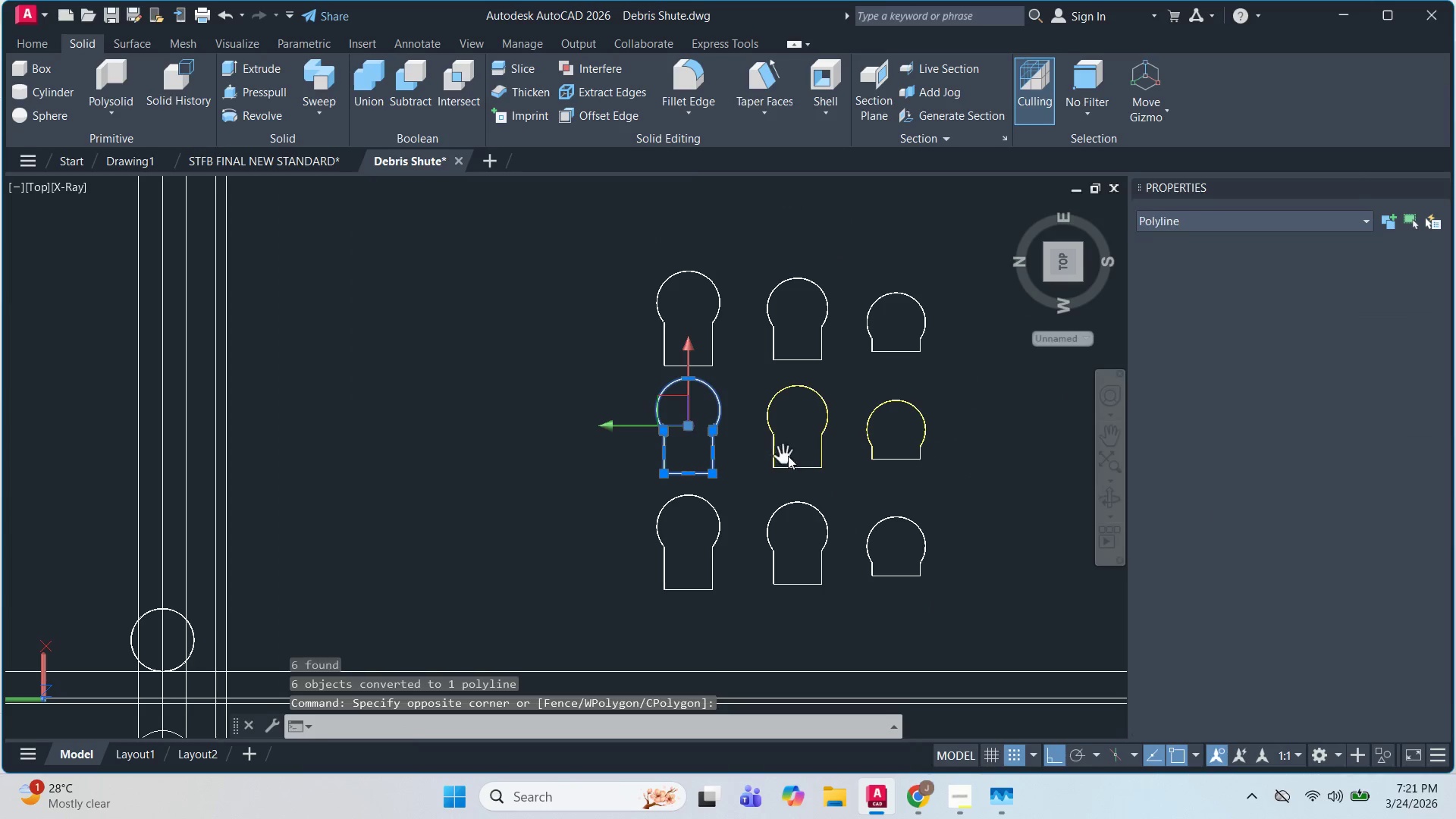 
scroll: coordinate [833, 504], scroll_direction: up, amount: 2.0
 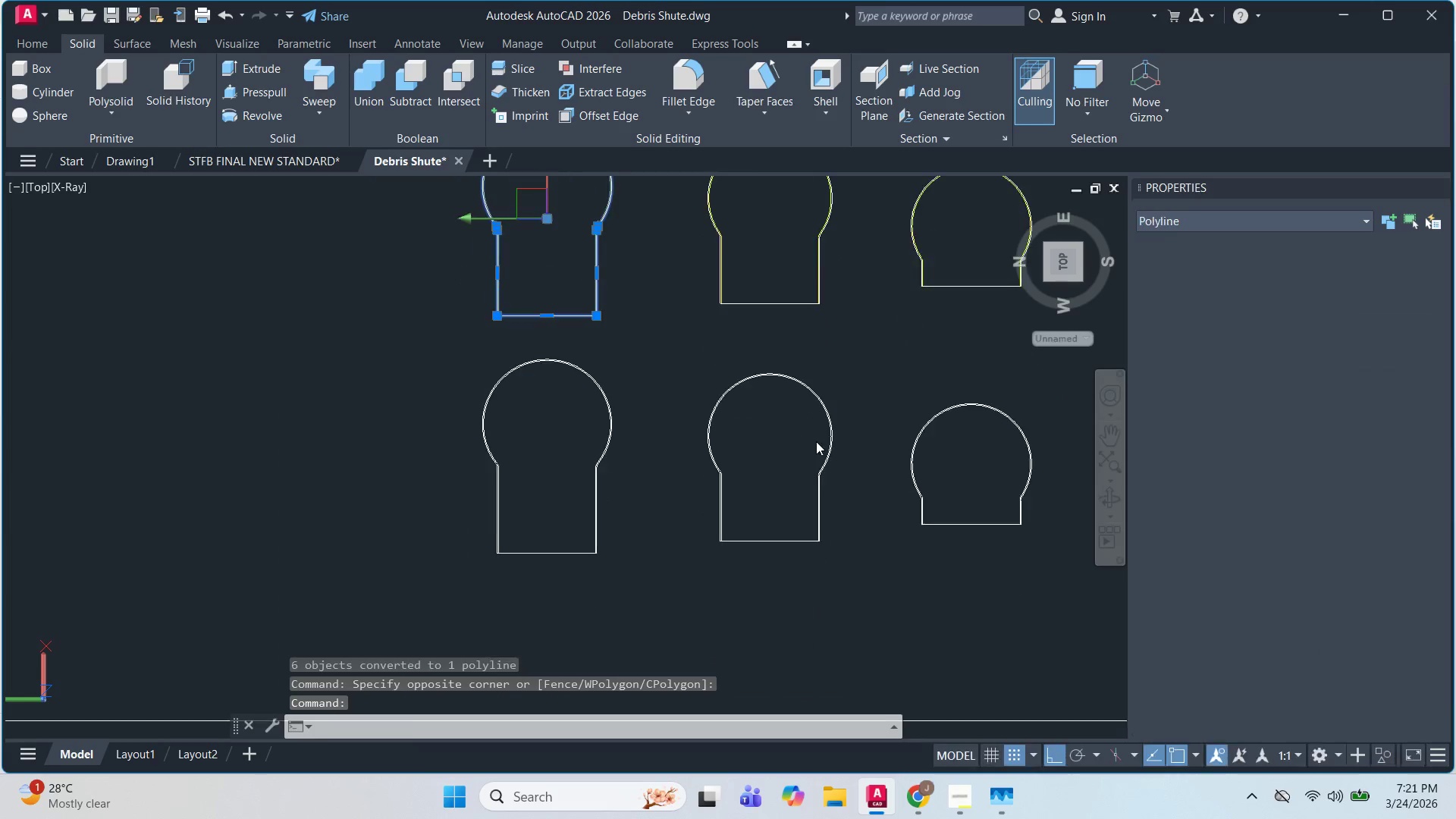 
key(Escape)
 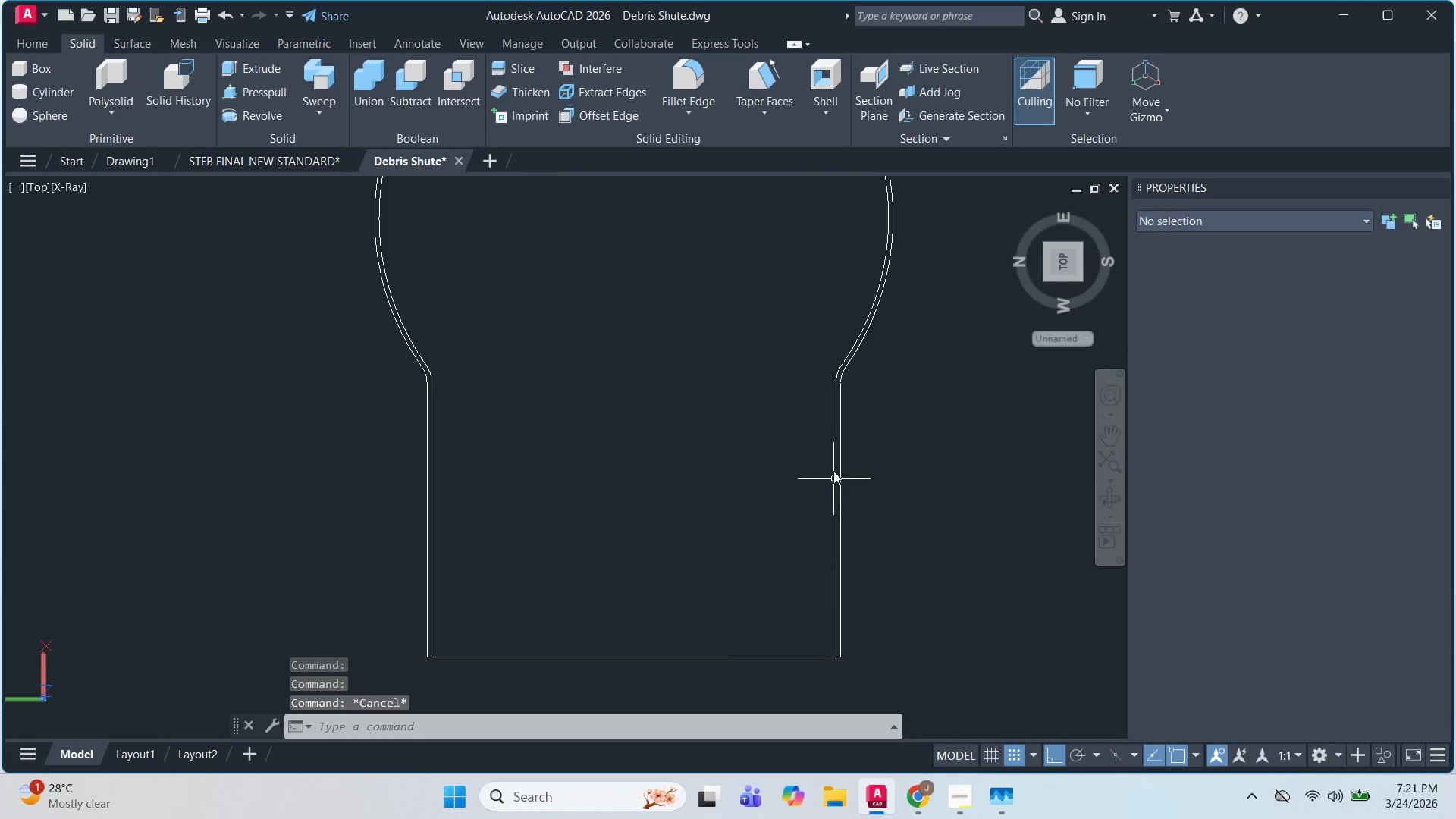 
key(Escape)
 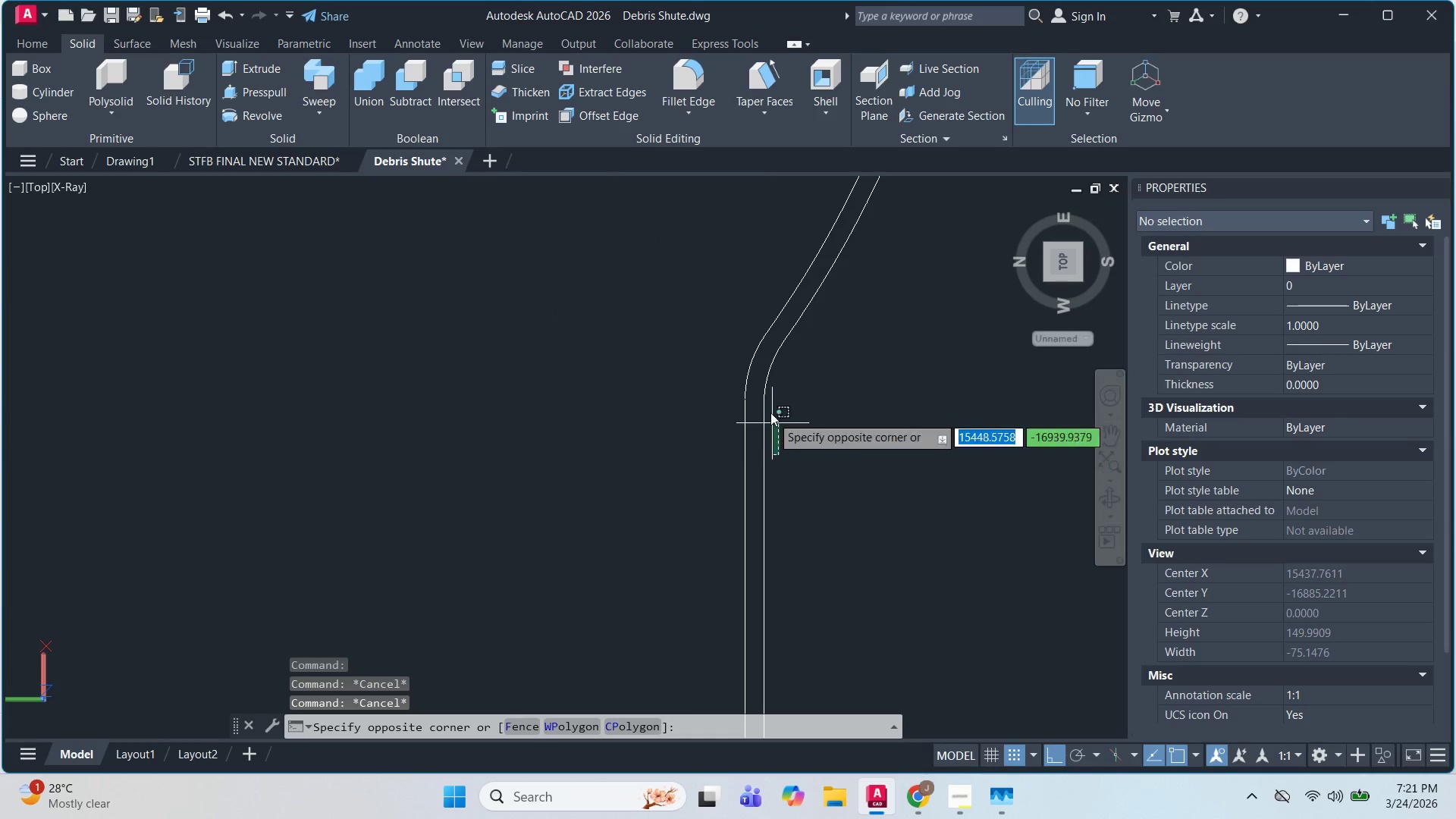 
scroll: coordinate [848, 357], scroll_direction: up, amount: 8.0
 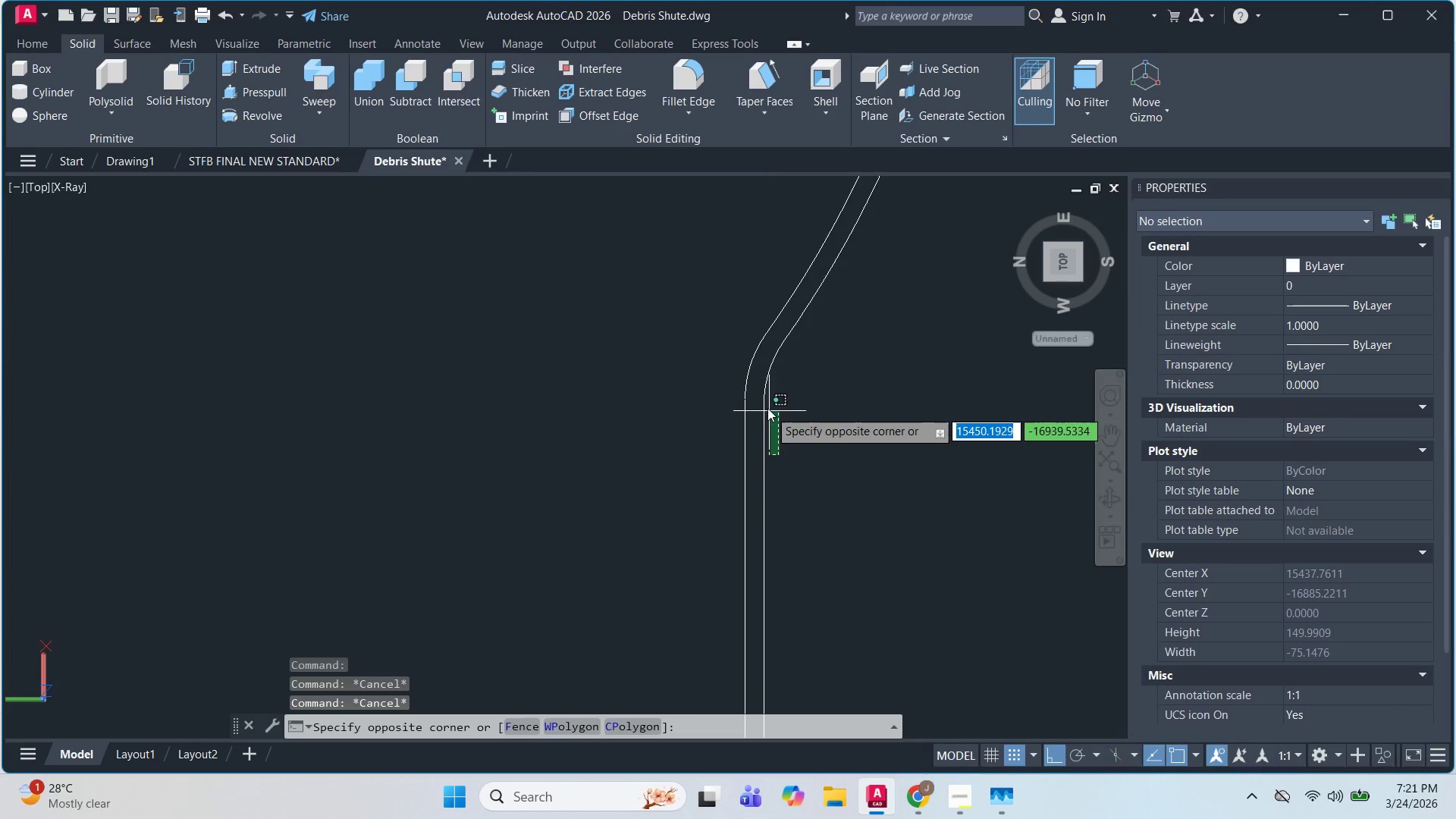 
left_click([760, 380])
 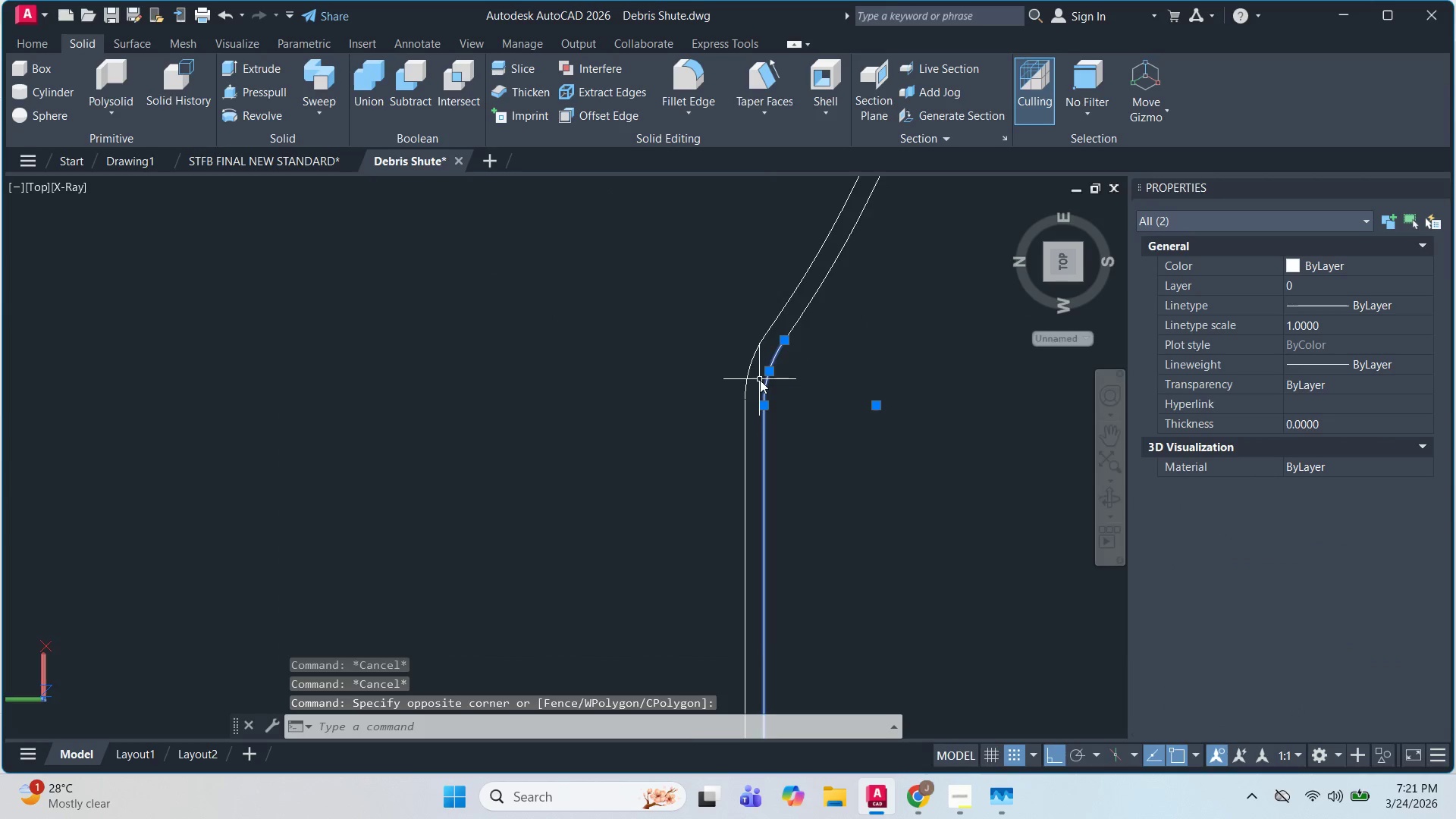 
scroll: coordinate [762, 383], scroll_direction: down, amount: 4.0
 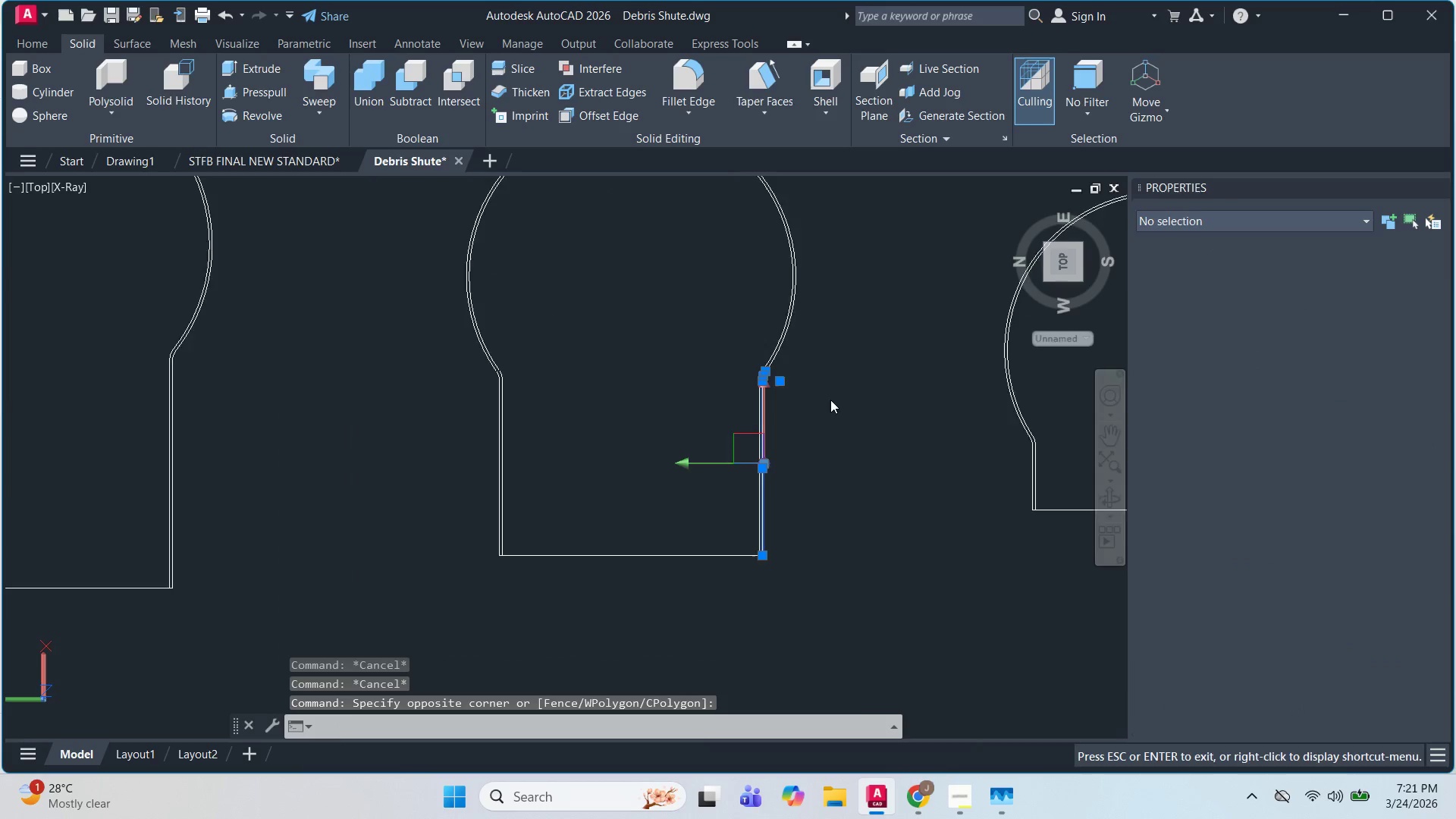 
key(Escape)
 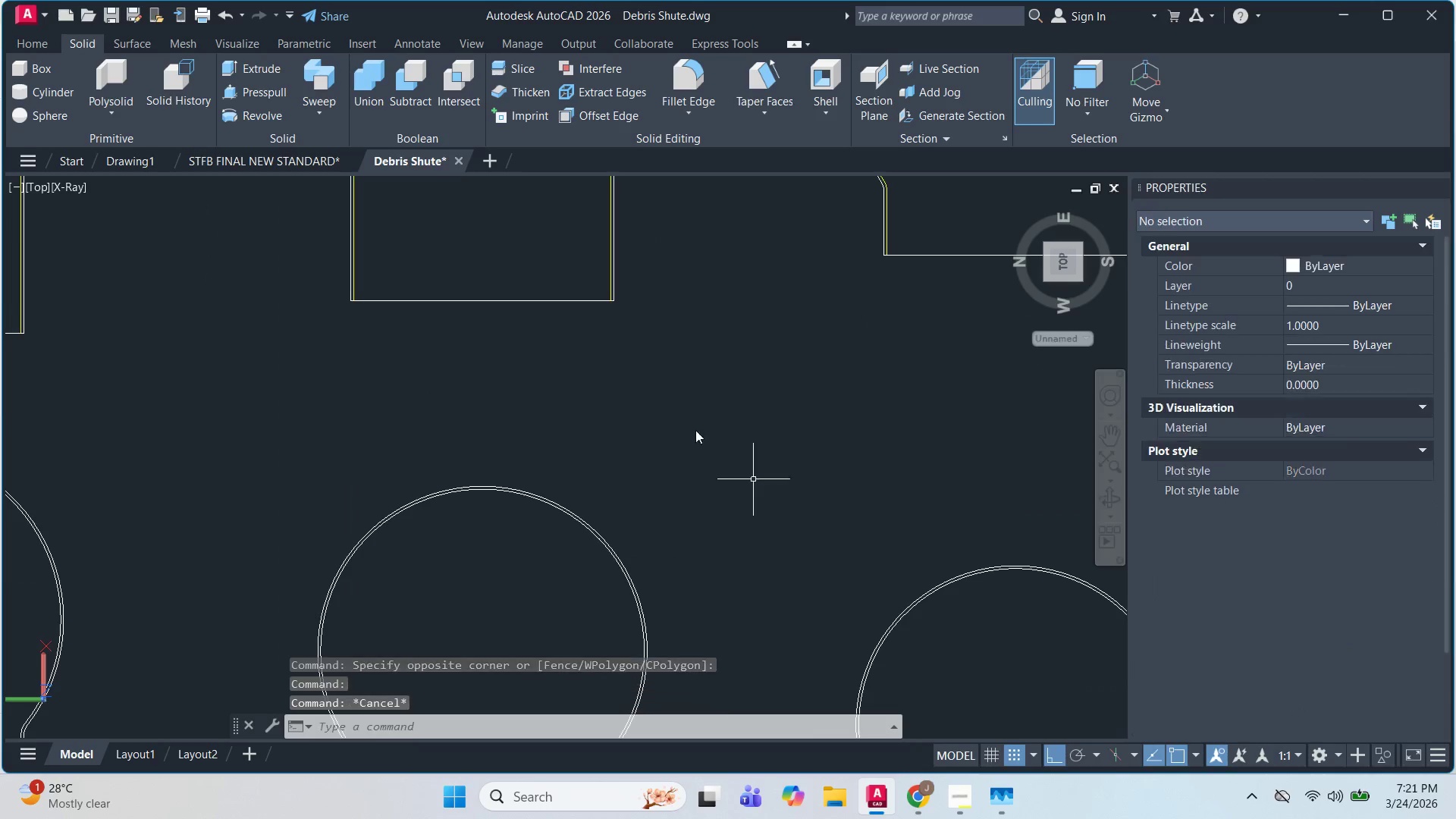 
key(Escape)
 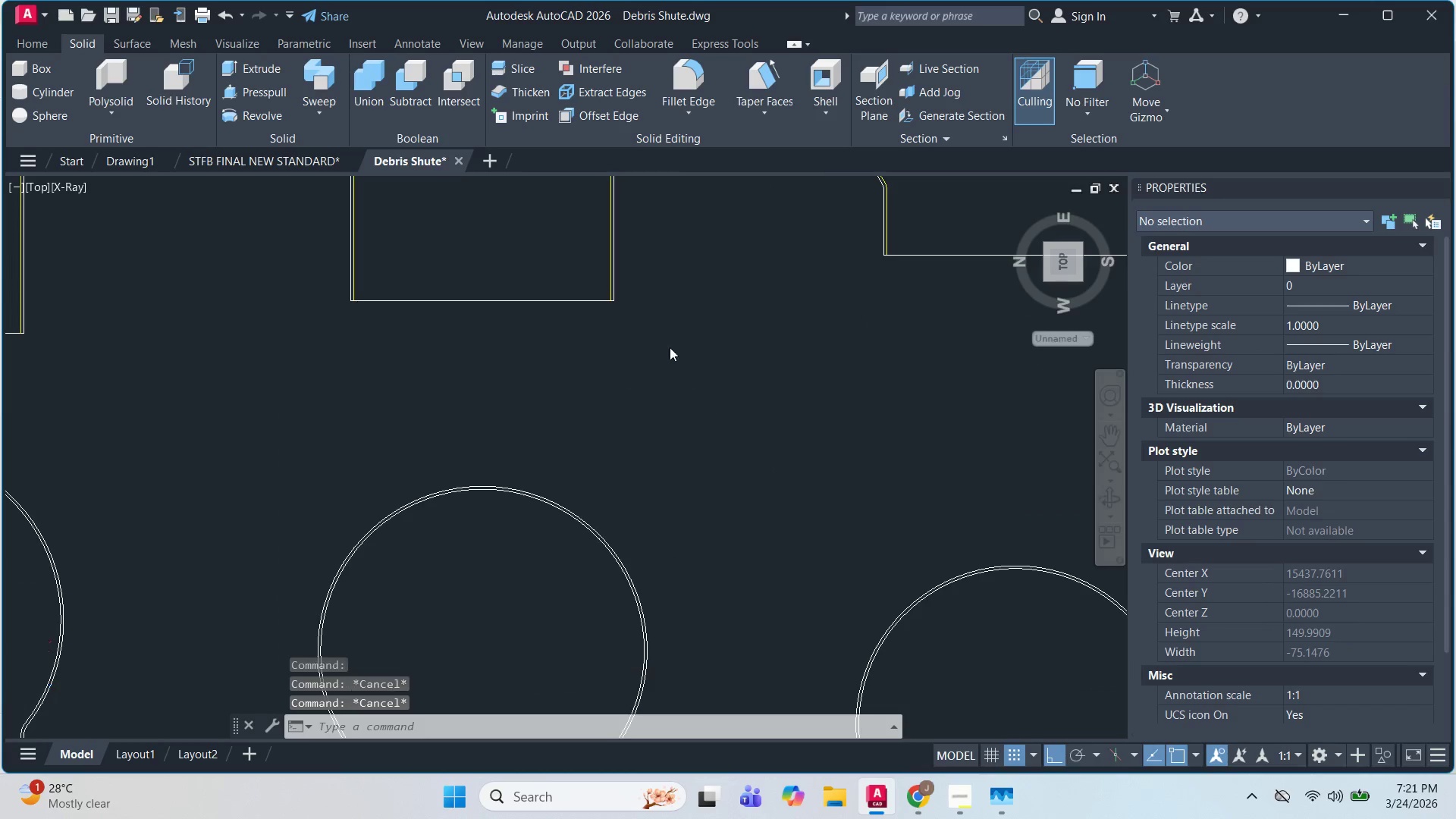 
scroll: coordinate [604, 215], scroll_direction: up, amount: 5.0
 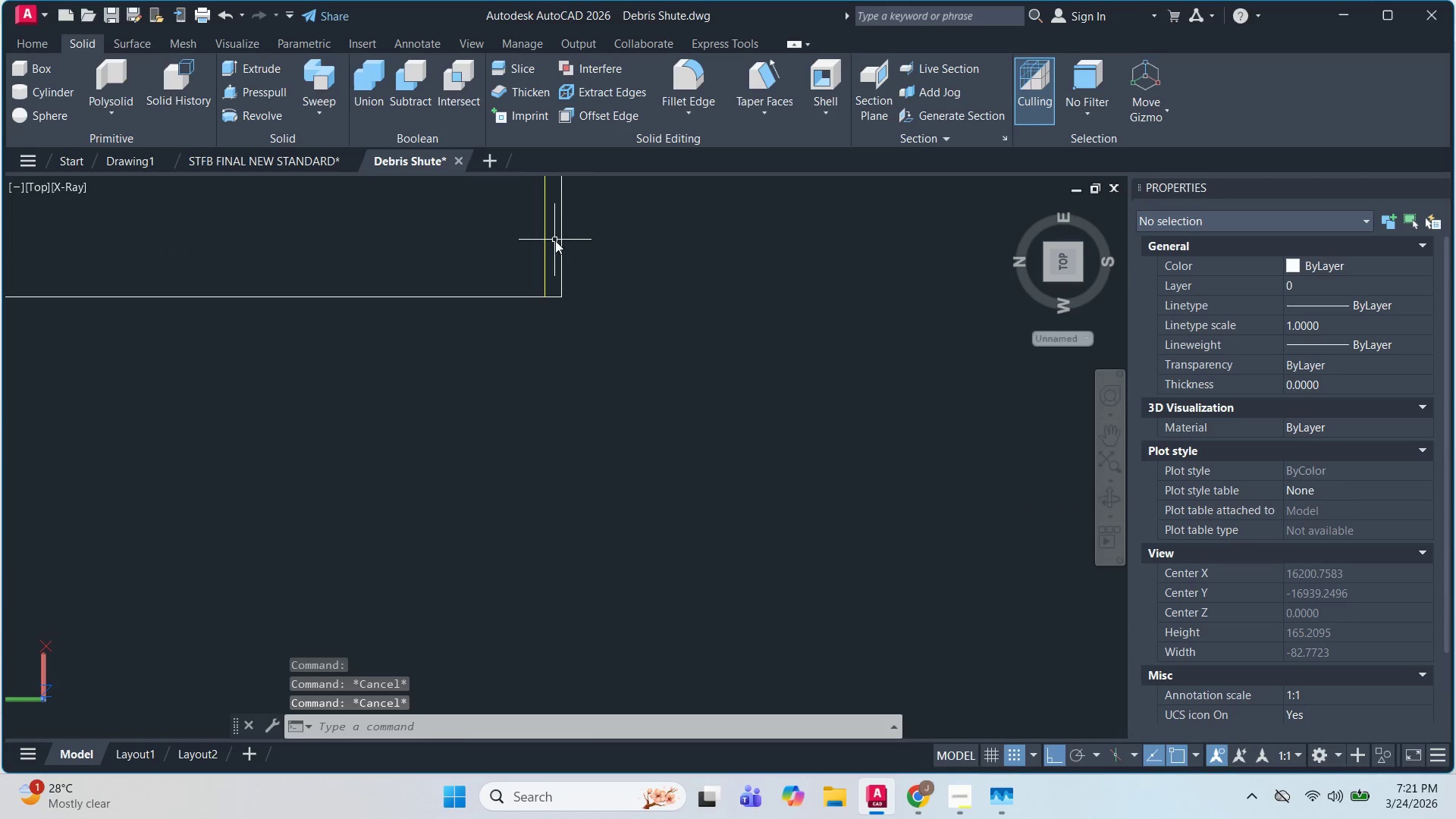 
double_click([526, 224])
 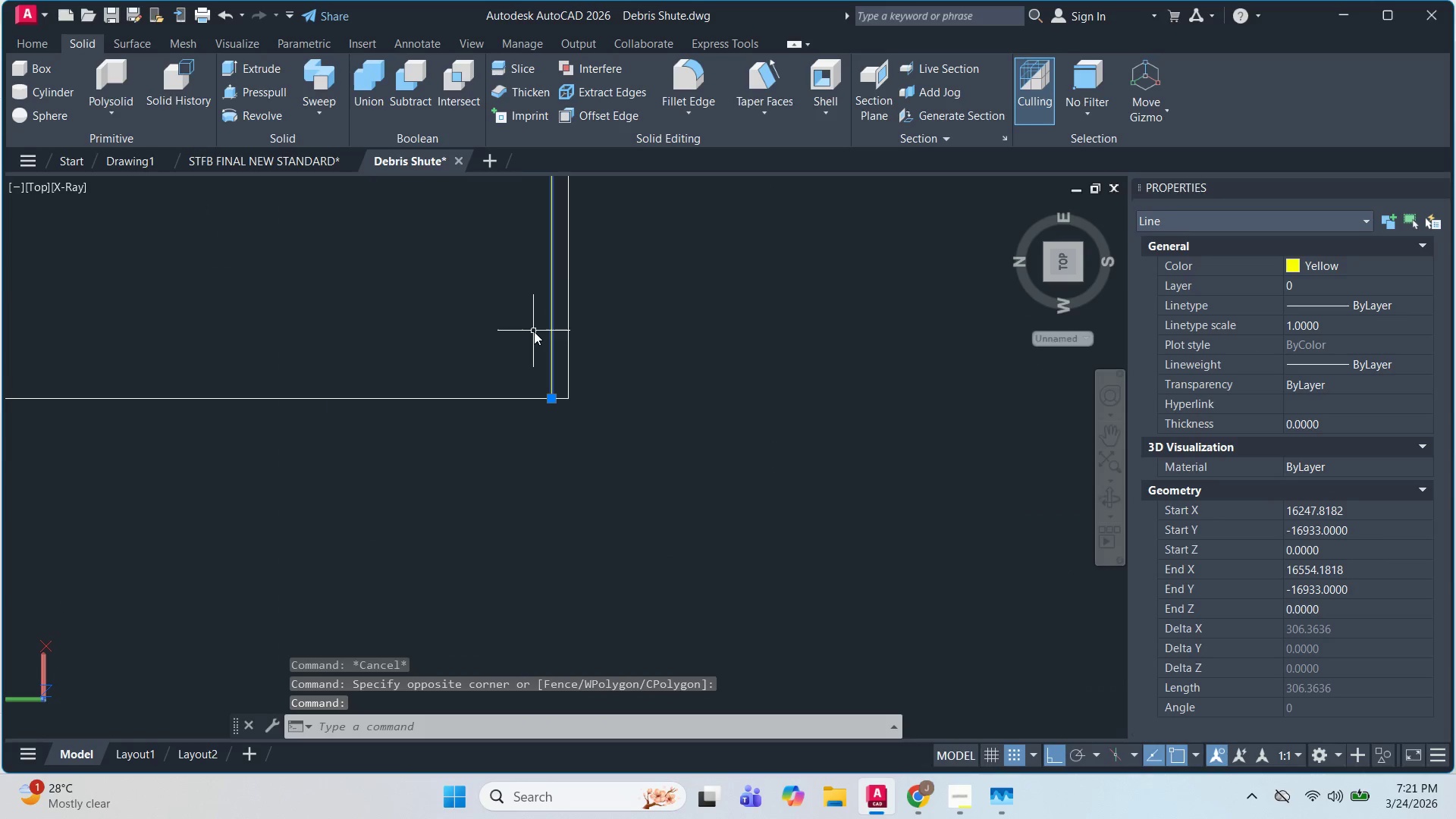 
key(A)
 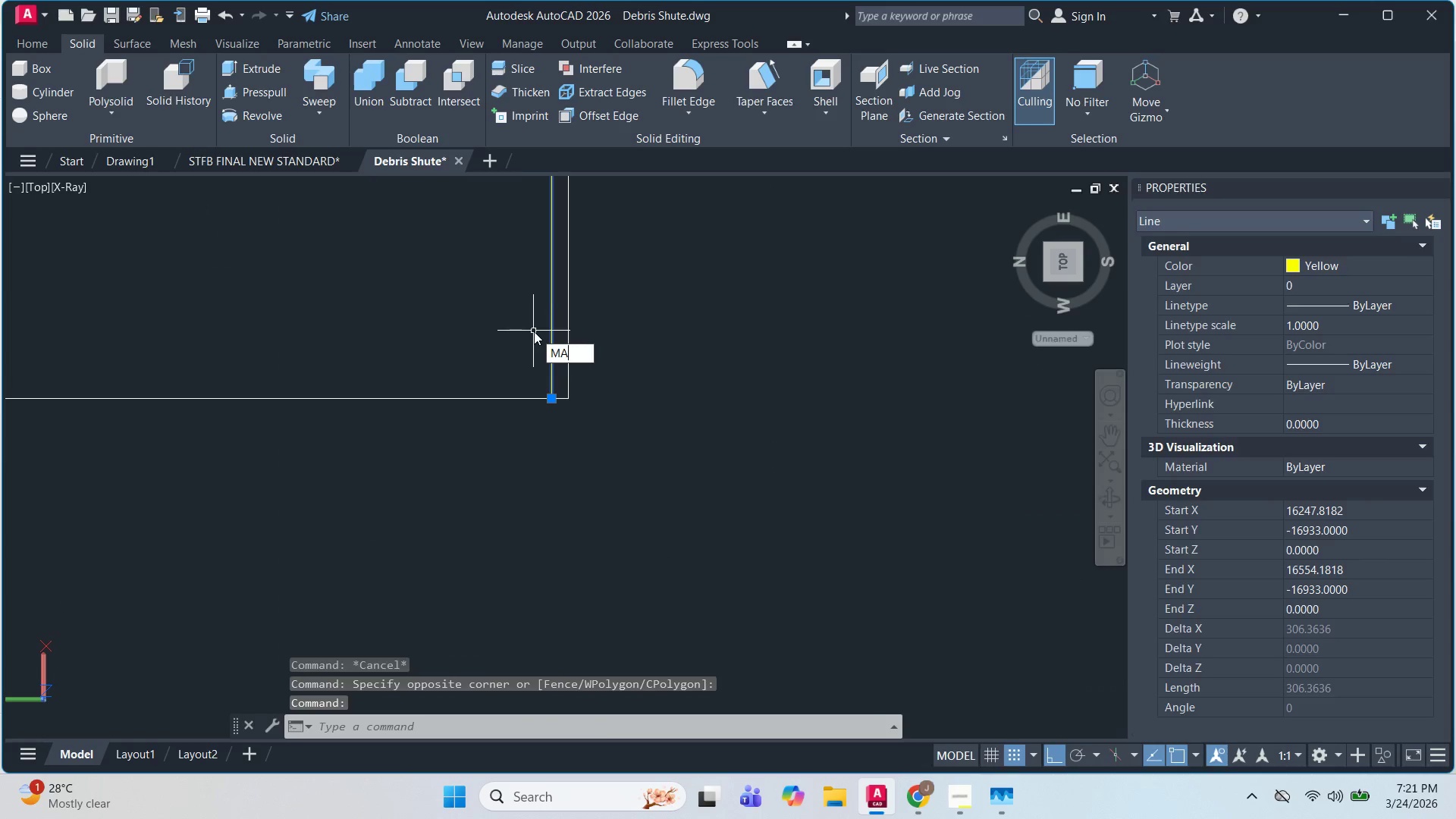 
key(Space)
 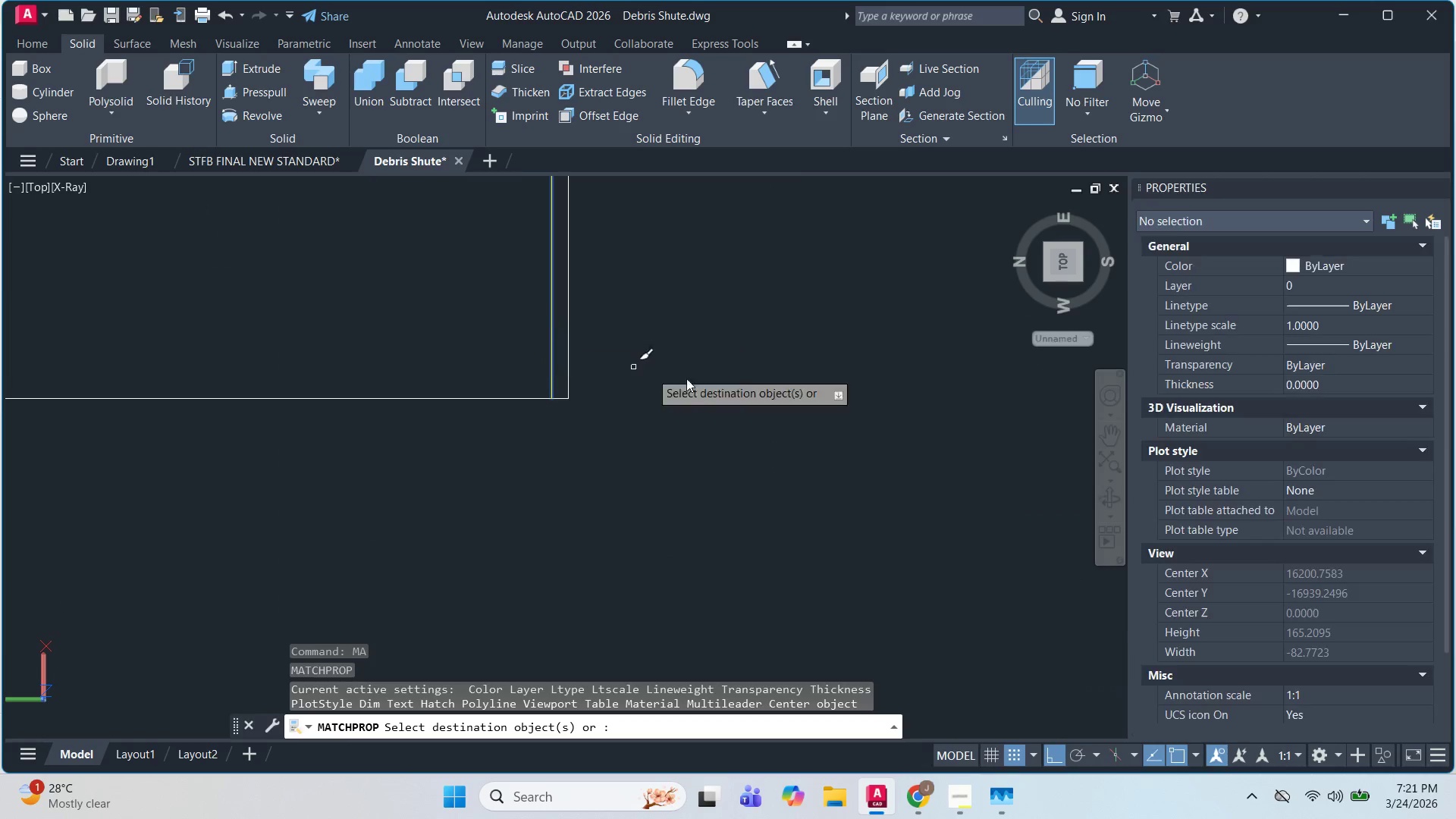 
scroll: coordinate [696, 560], scroll_direction: up, amount: 1.0
 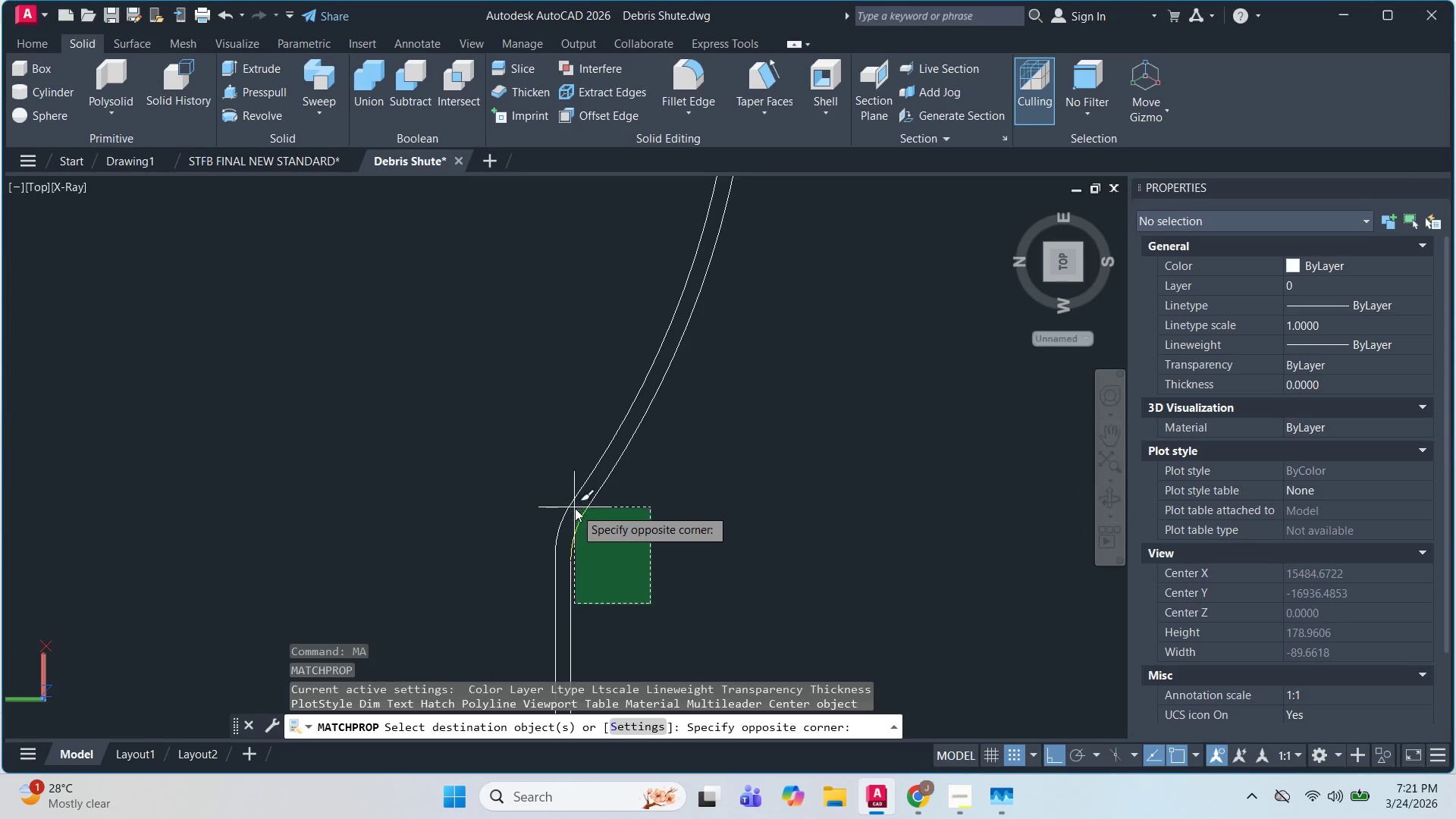 
left_click([575, 508])
 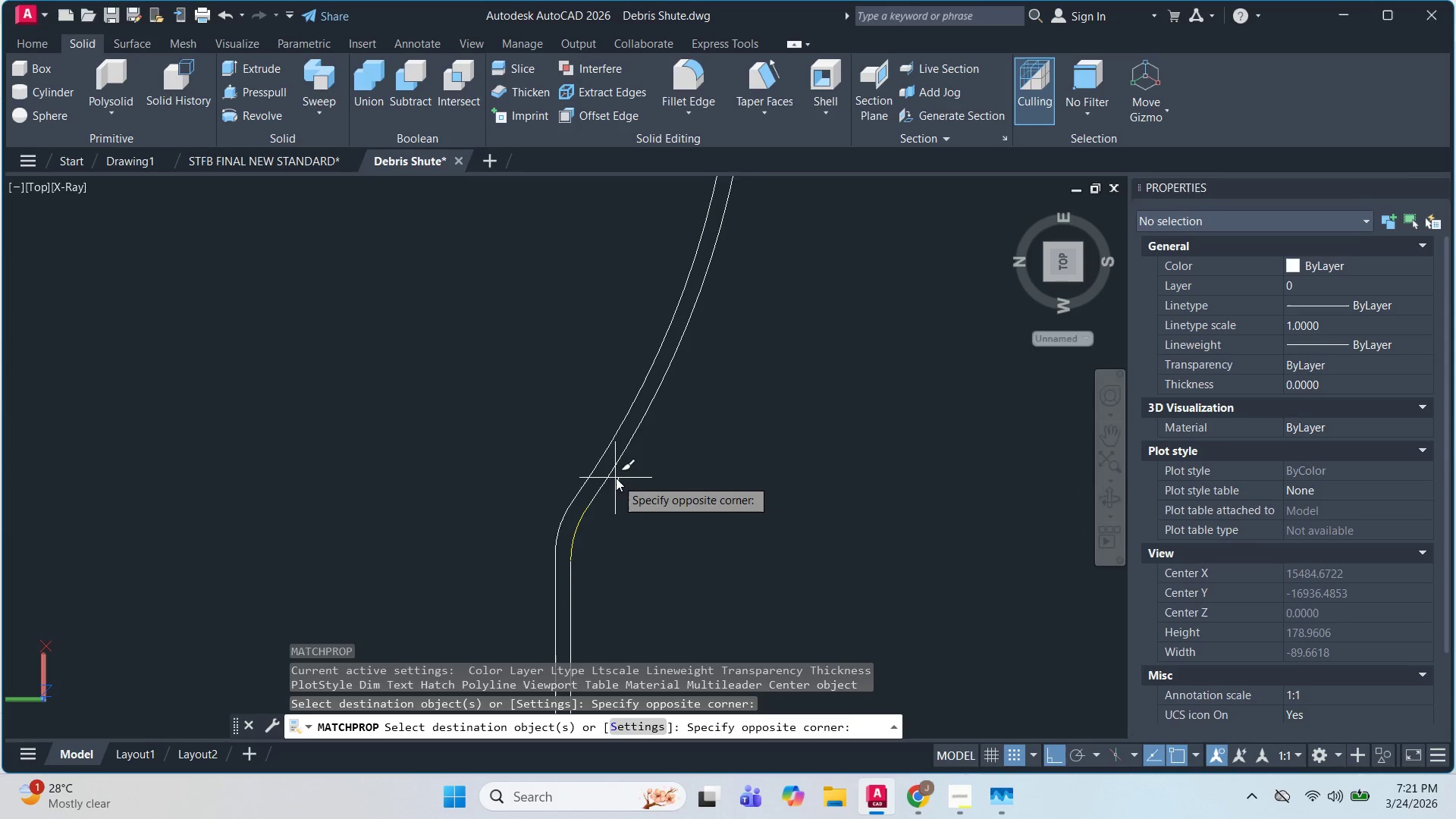 
triple_click([606, 472])
 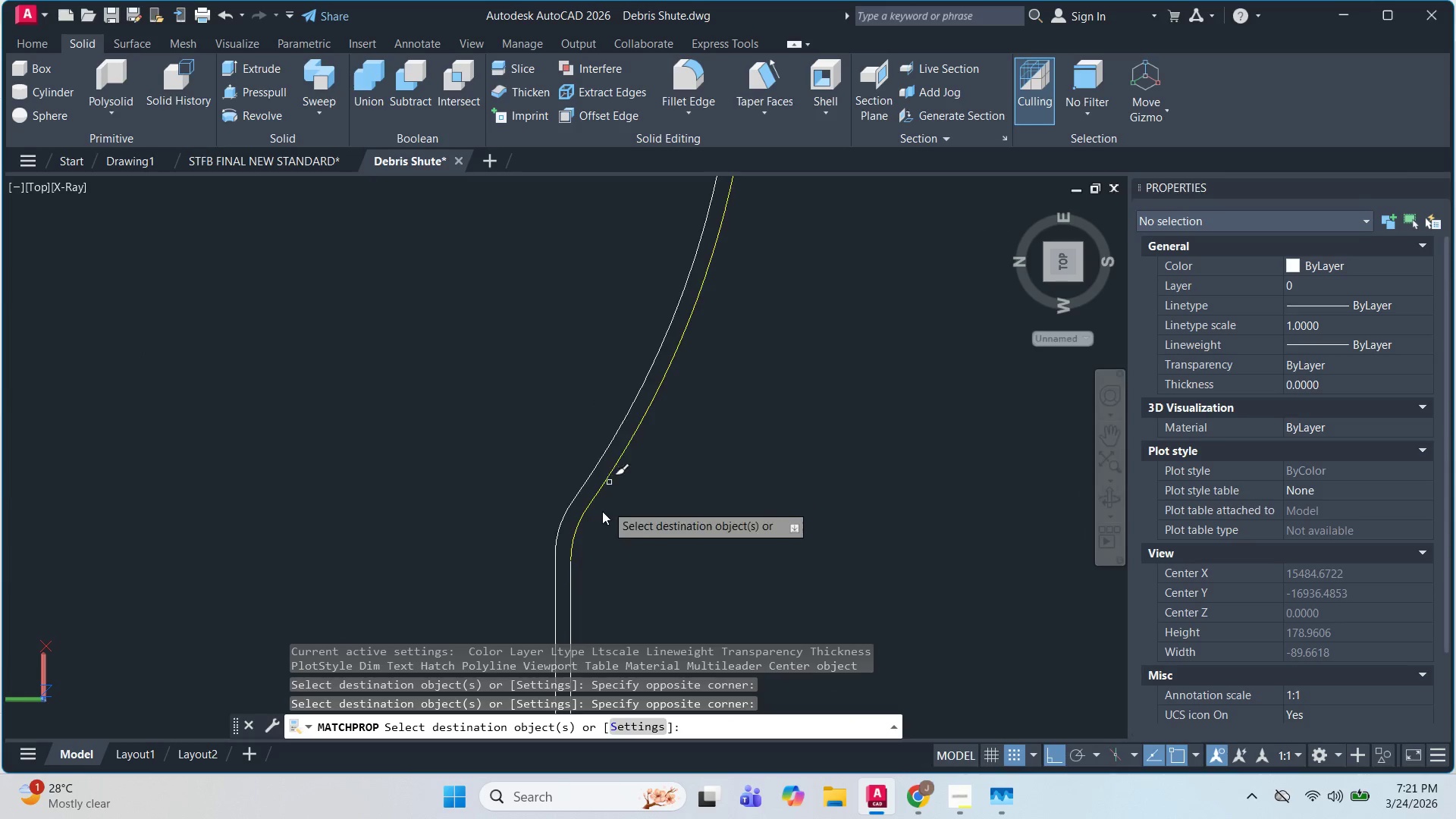 
scroll: coordinate [602, 511], scroll_direction: down, amount: 2.0
 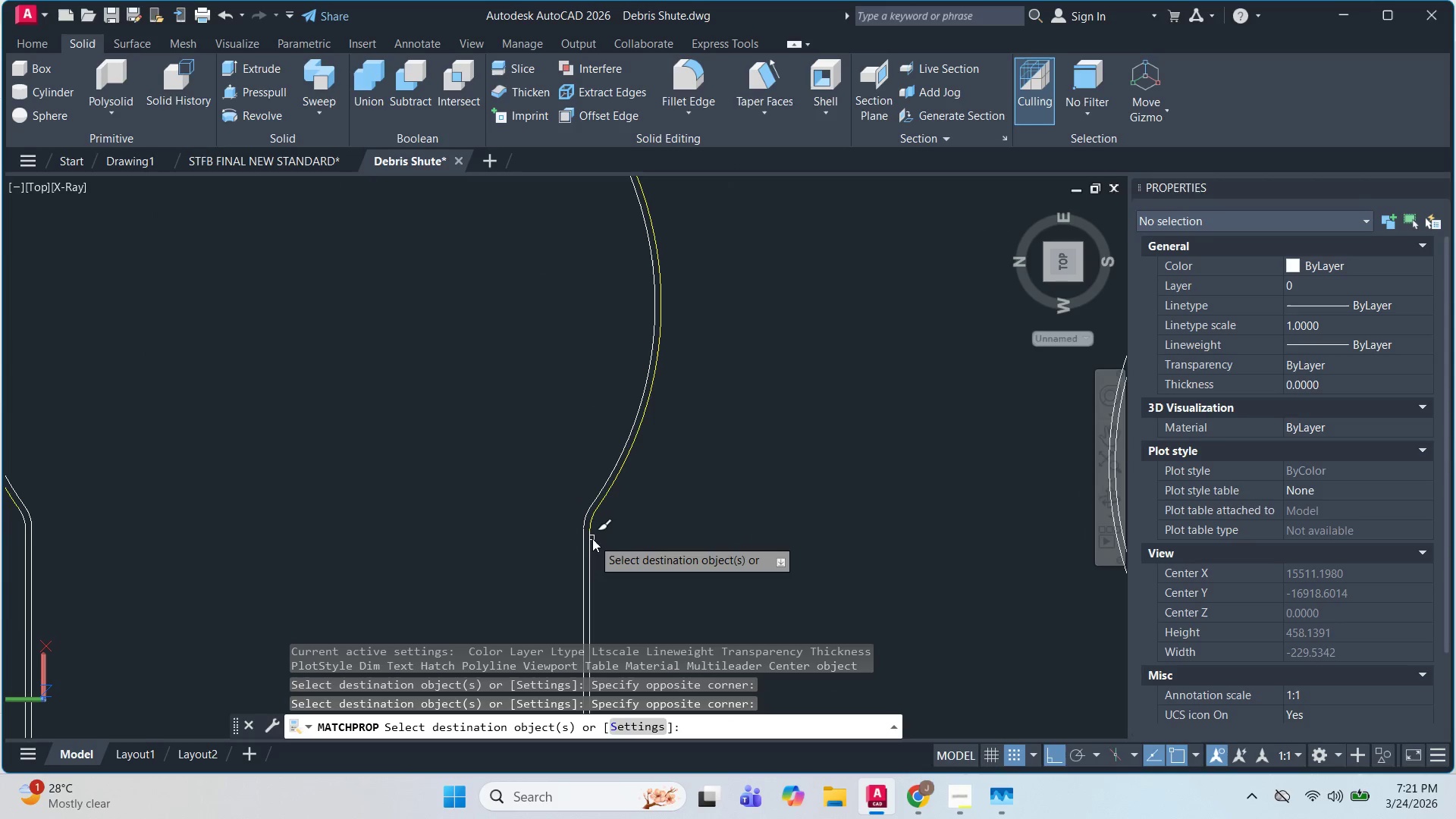 
left_click([592, 538])
 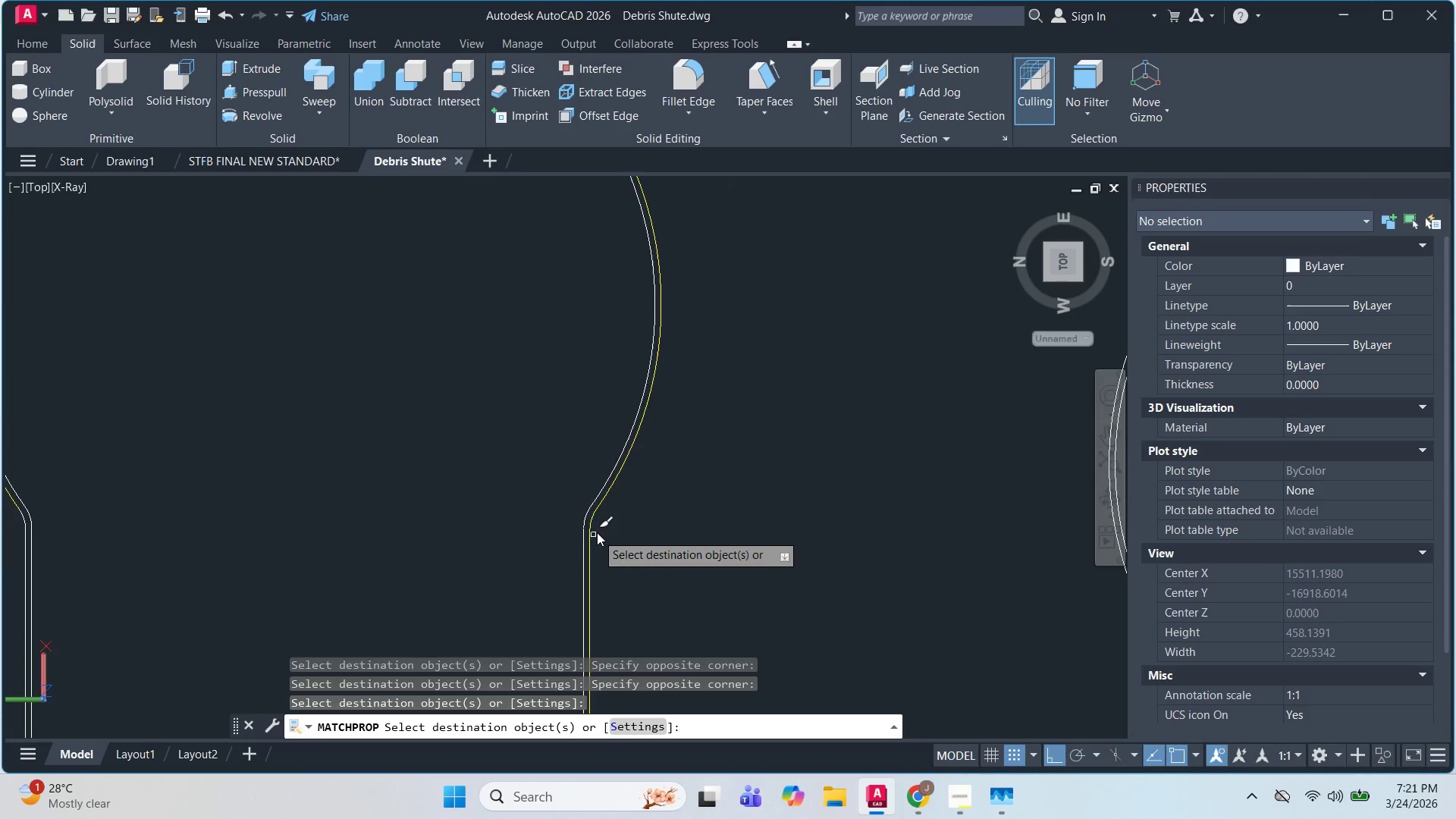 
scroll: coordinate [454, 494], scroll_direction: up, amount: 2.0
 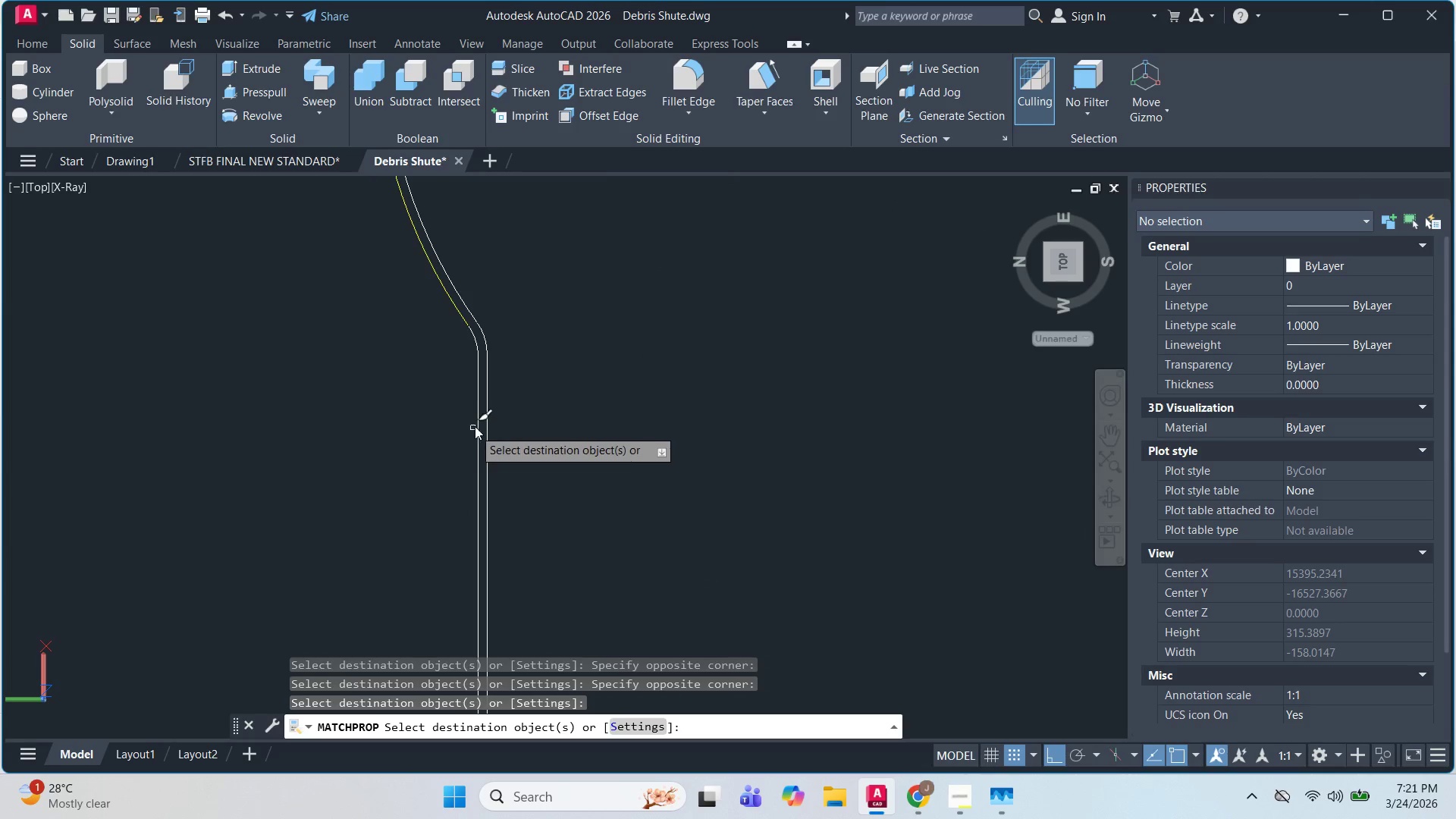 
left_click([479, 415])
 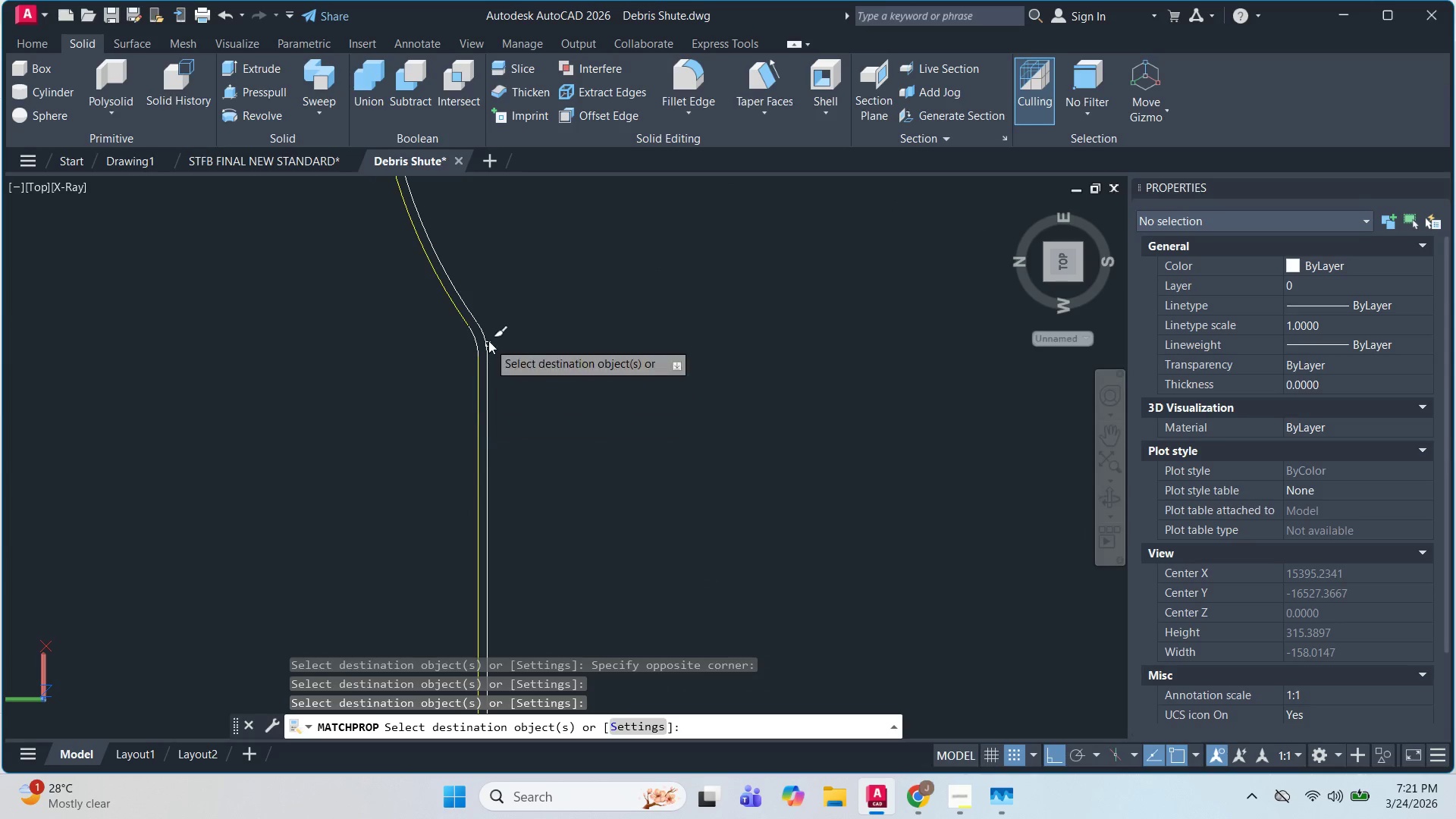 
scroll: coordinate [484, 330], scroll_direction: up, amount: 2.0
 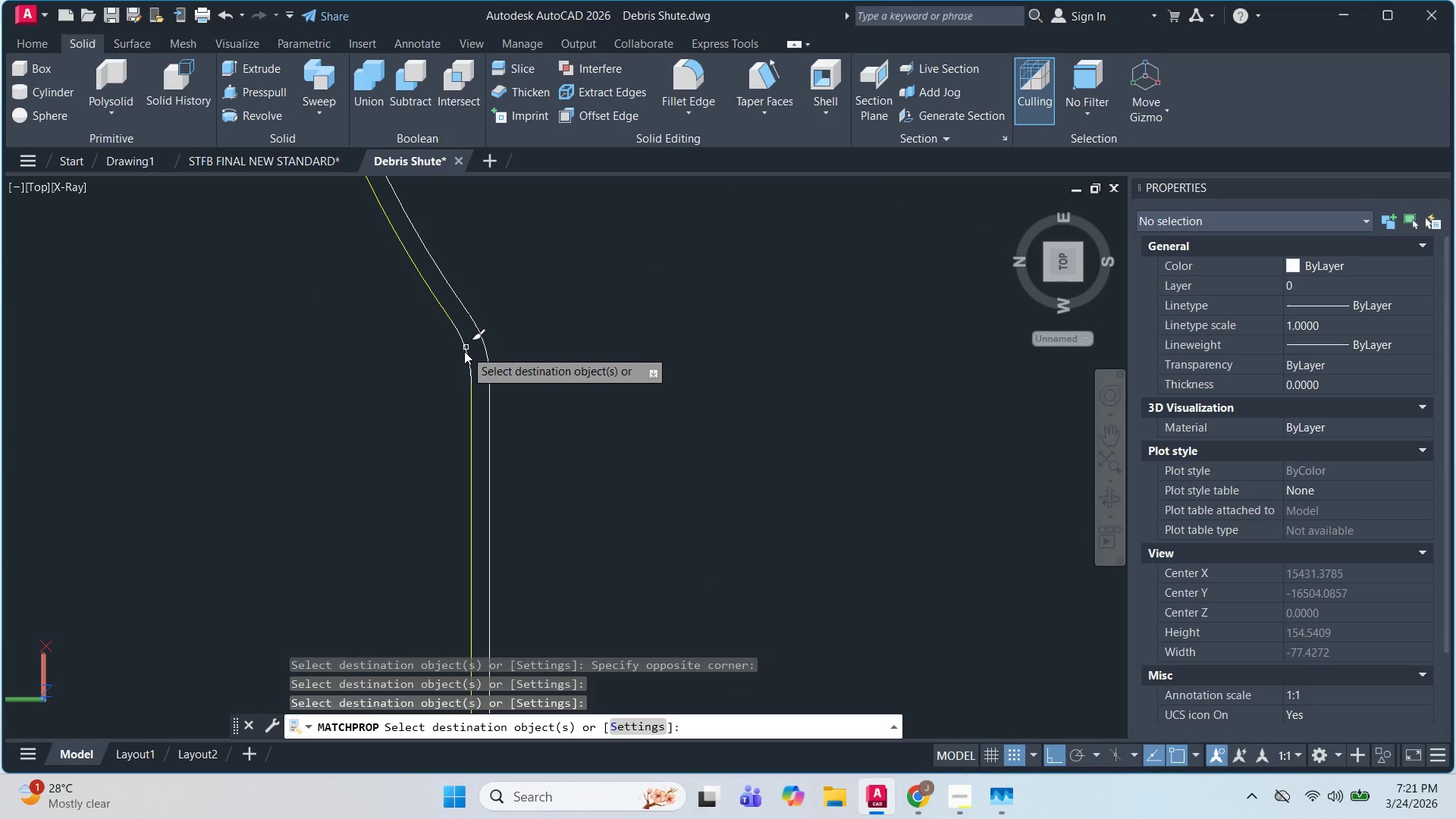 
left_click([463, 352])
 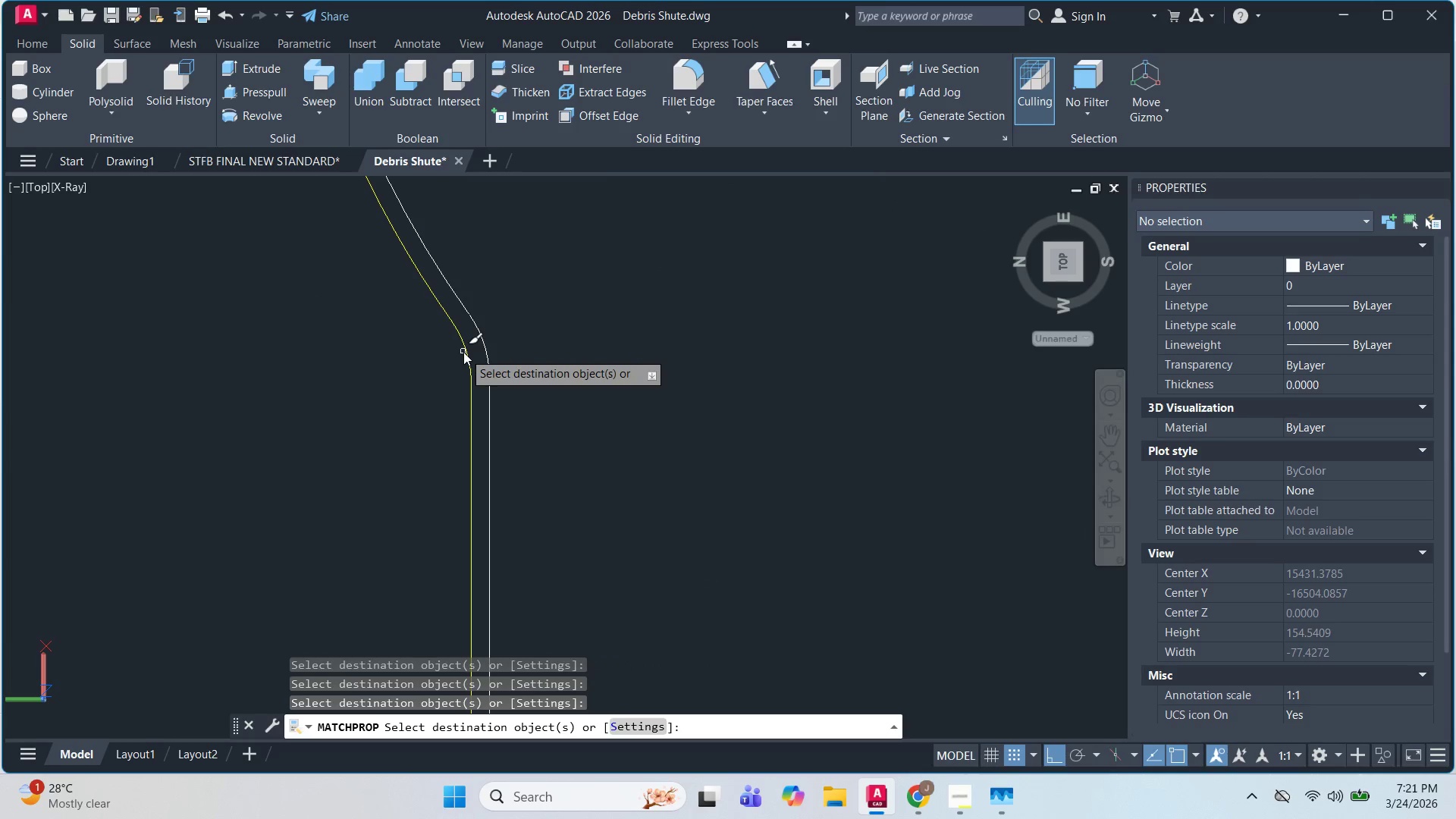 
scroll: coordinate [630, 410], scroll_direction: up, amount: 4.0
 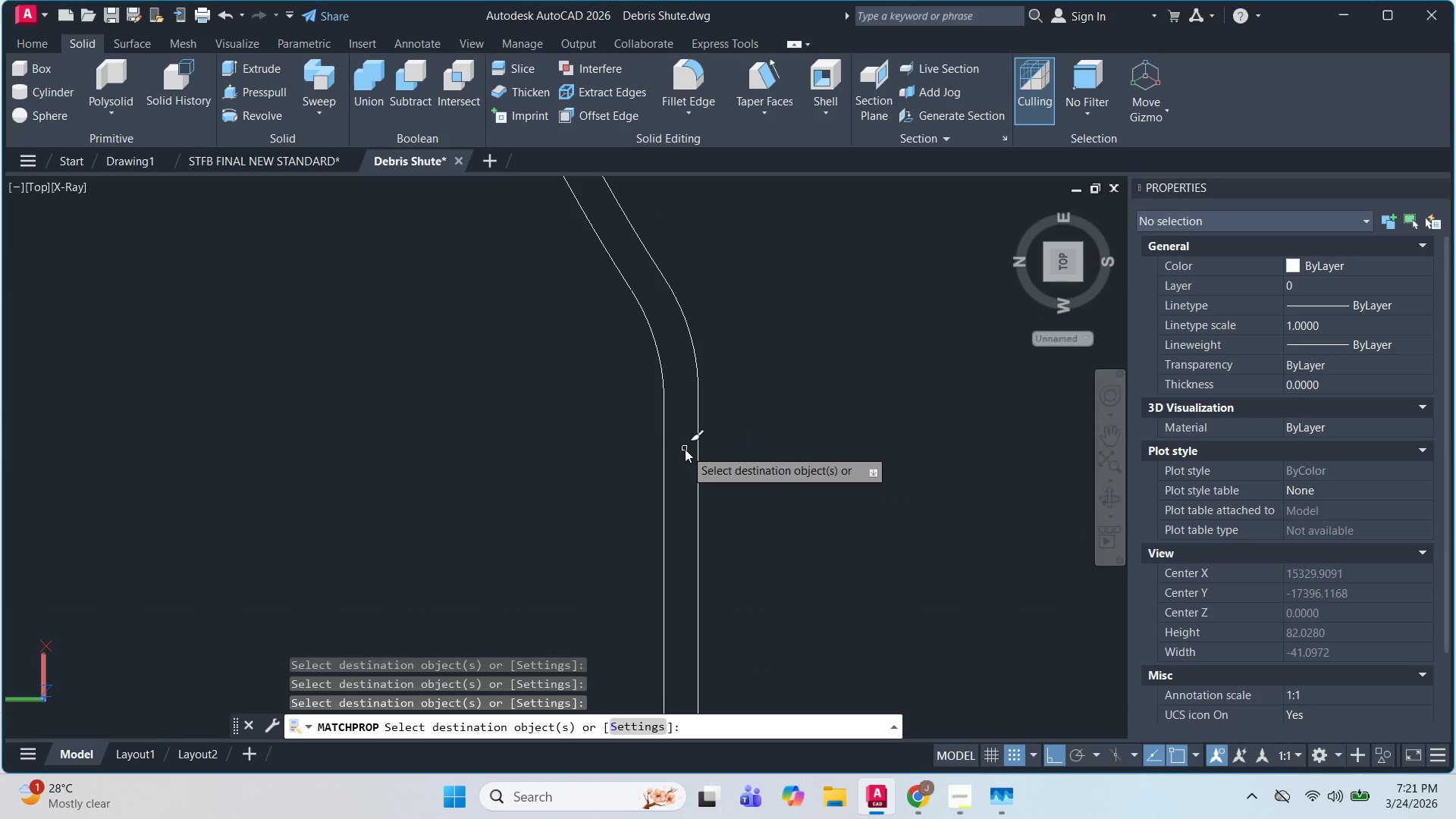 
left_click_drag(start_coordinate=[681, 447], to_coordinate=[679, 441])
 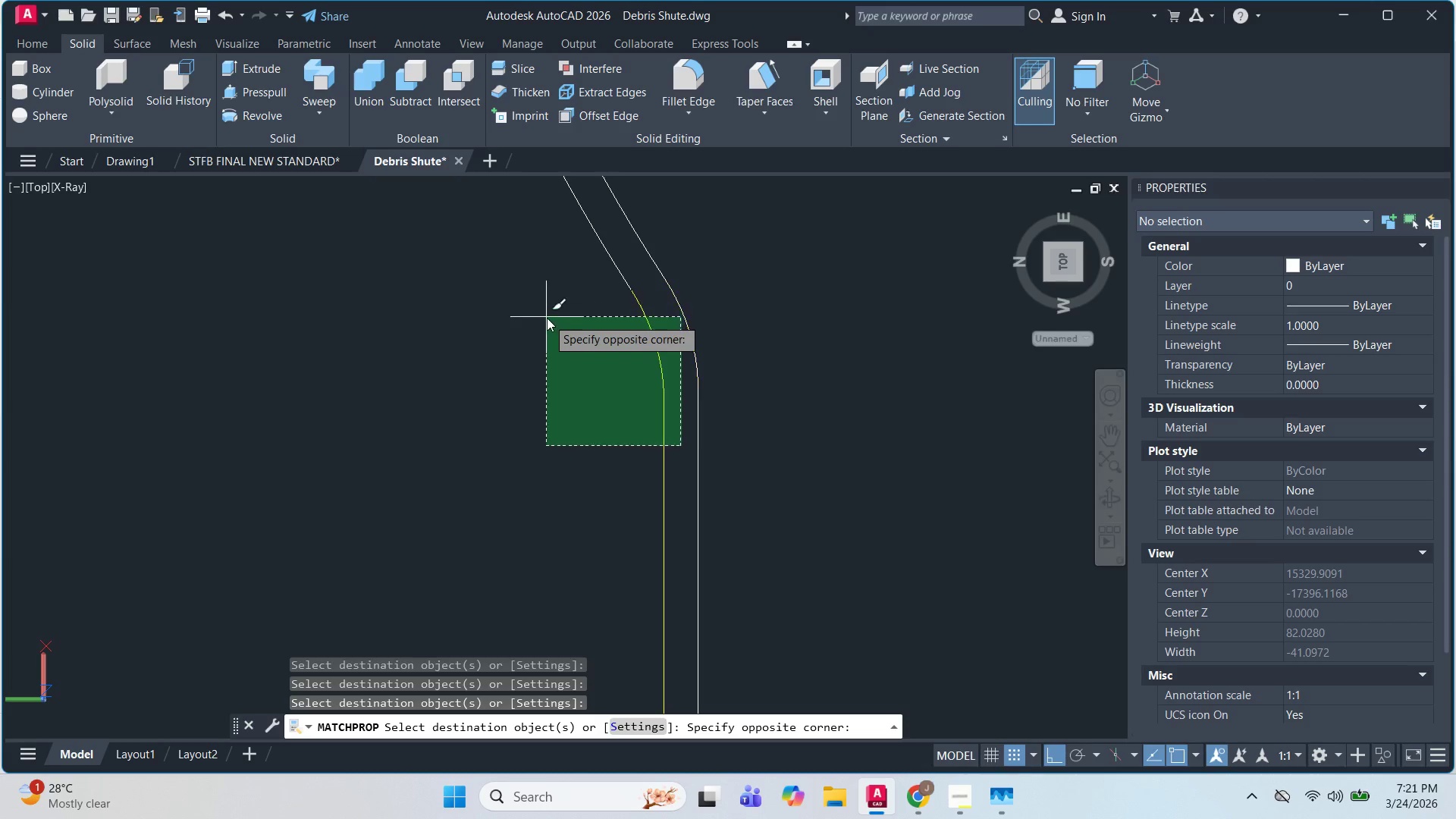 
left_click([531, 333])
 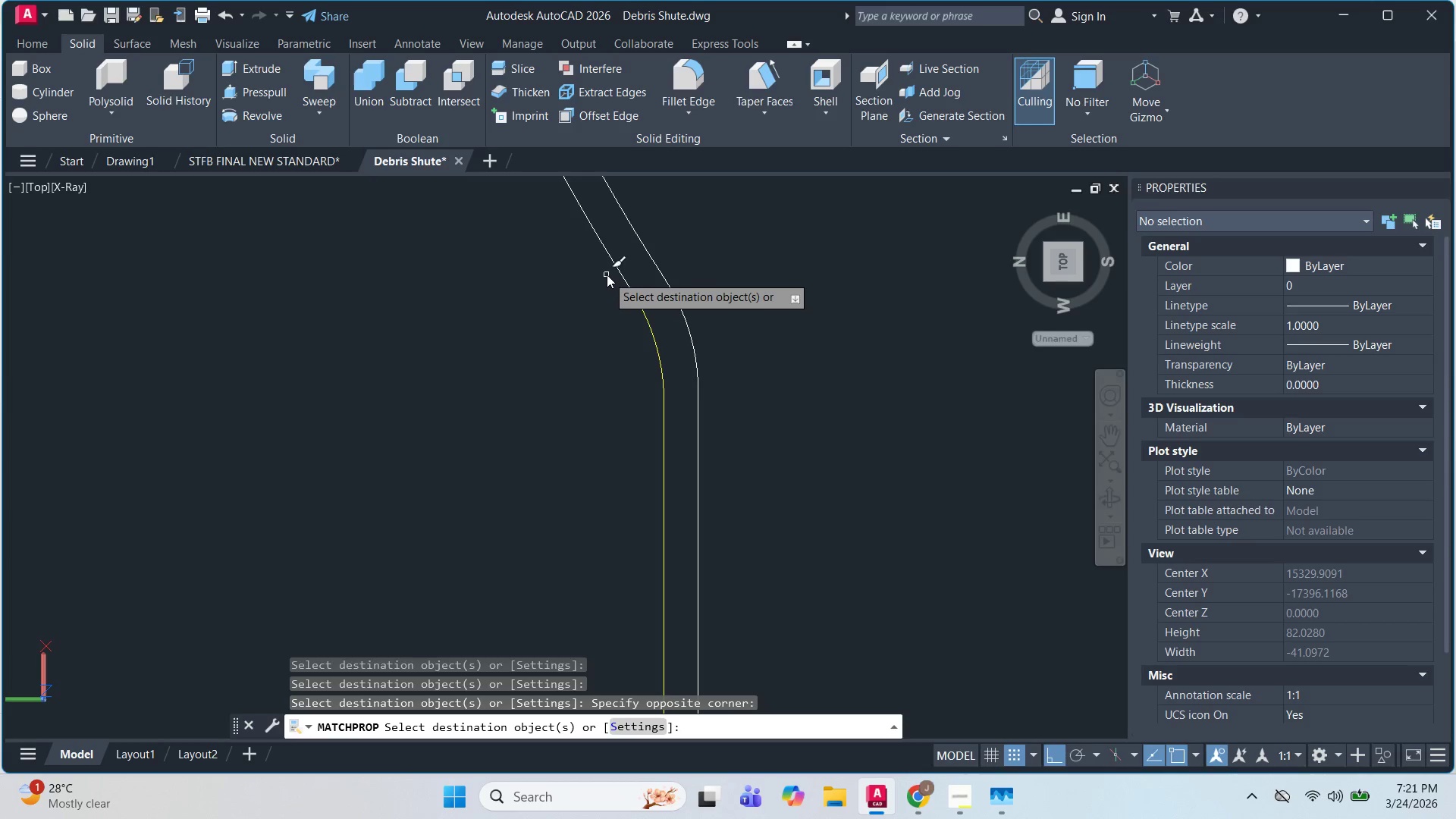 
left_click([606, 262])
 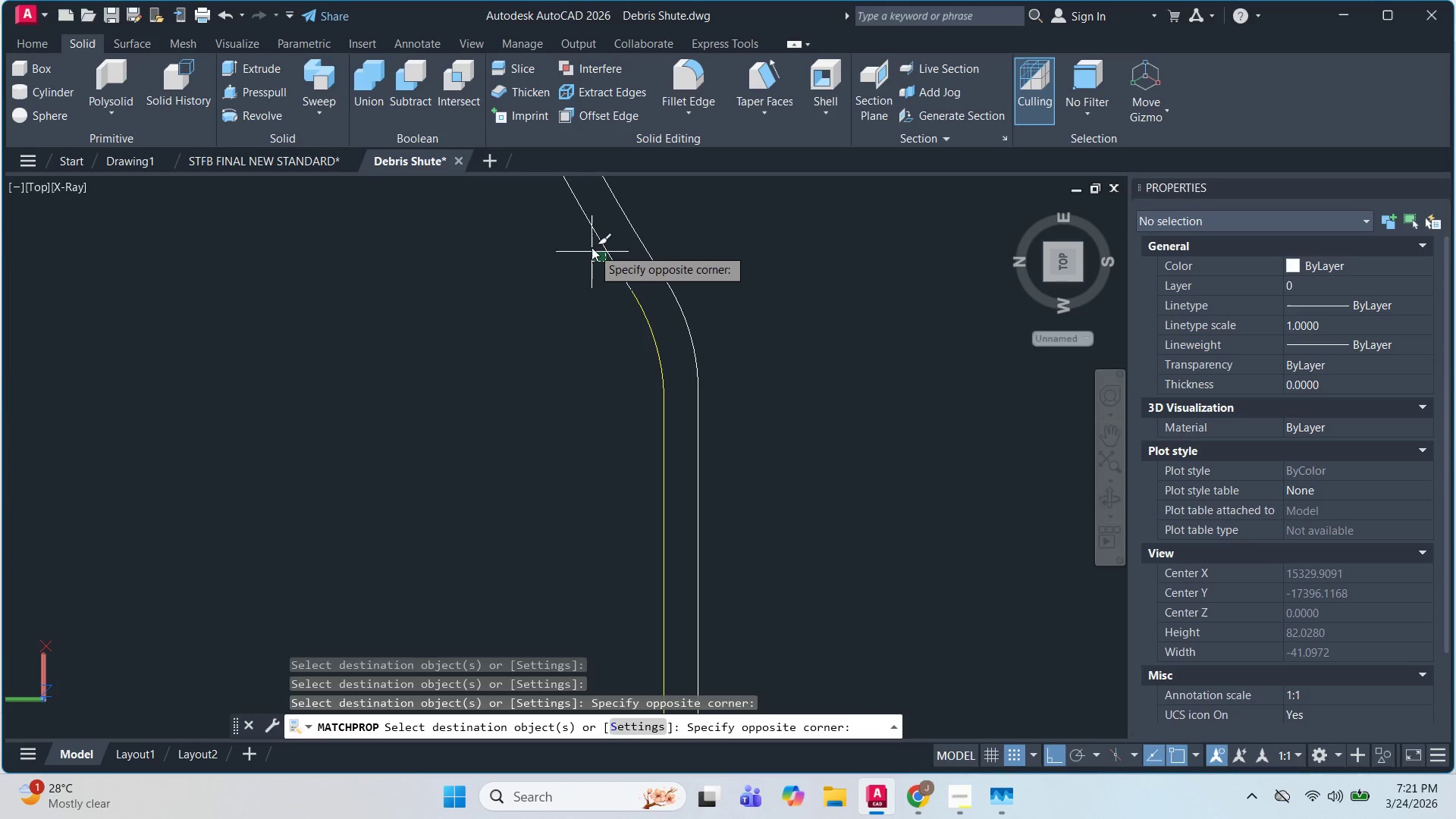 
left_click([588, 234])
 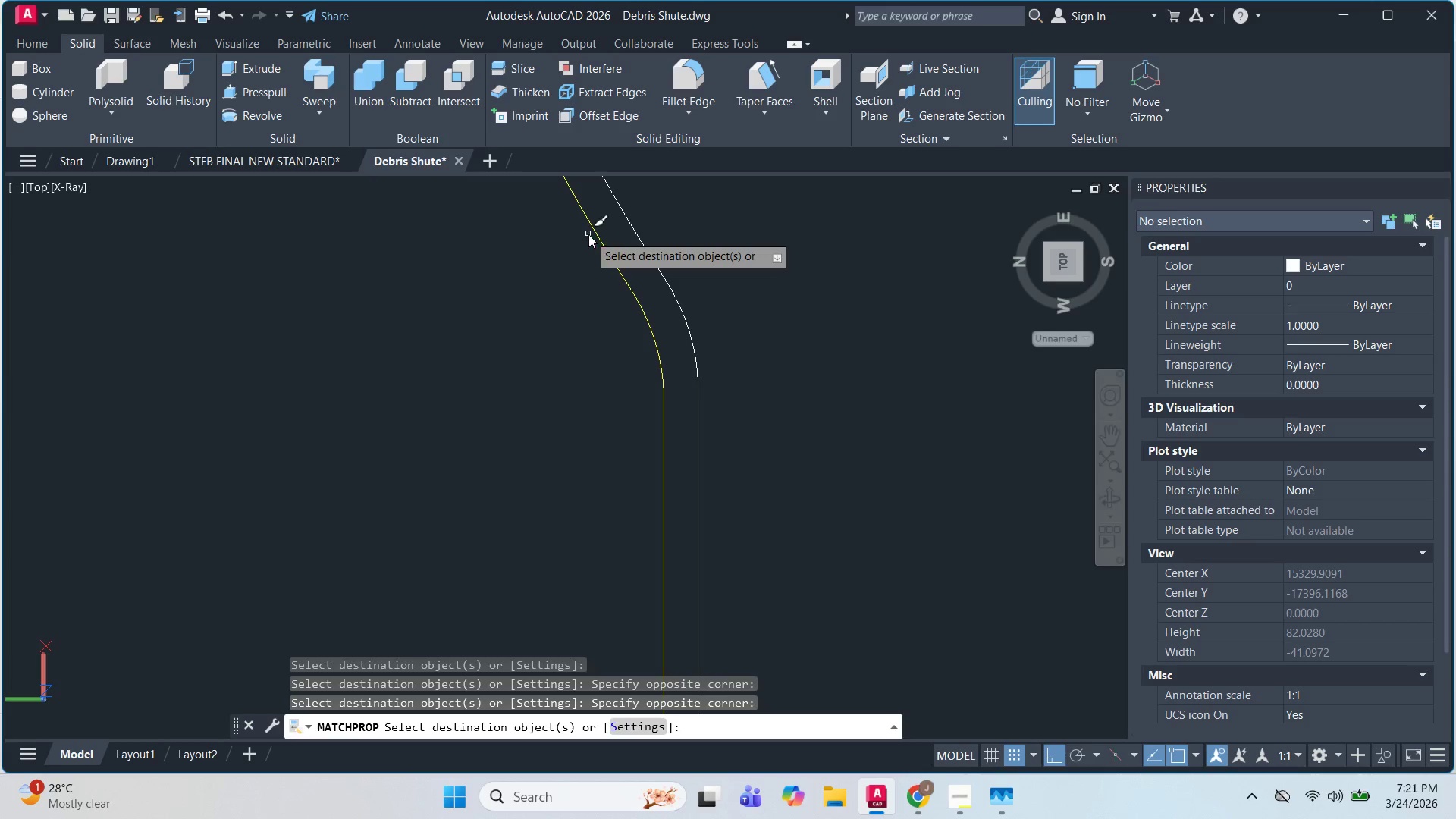 
left_click_drag(start_coordinate=[684, 314], to_coordinate=[679, 310])
 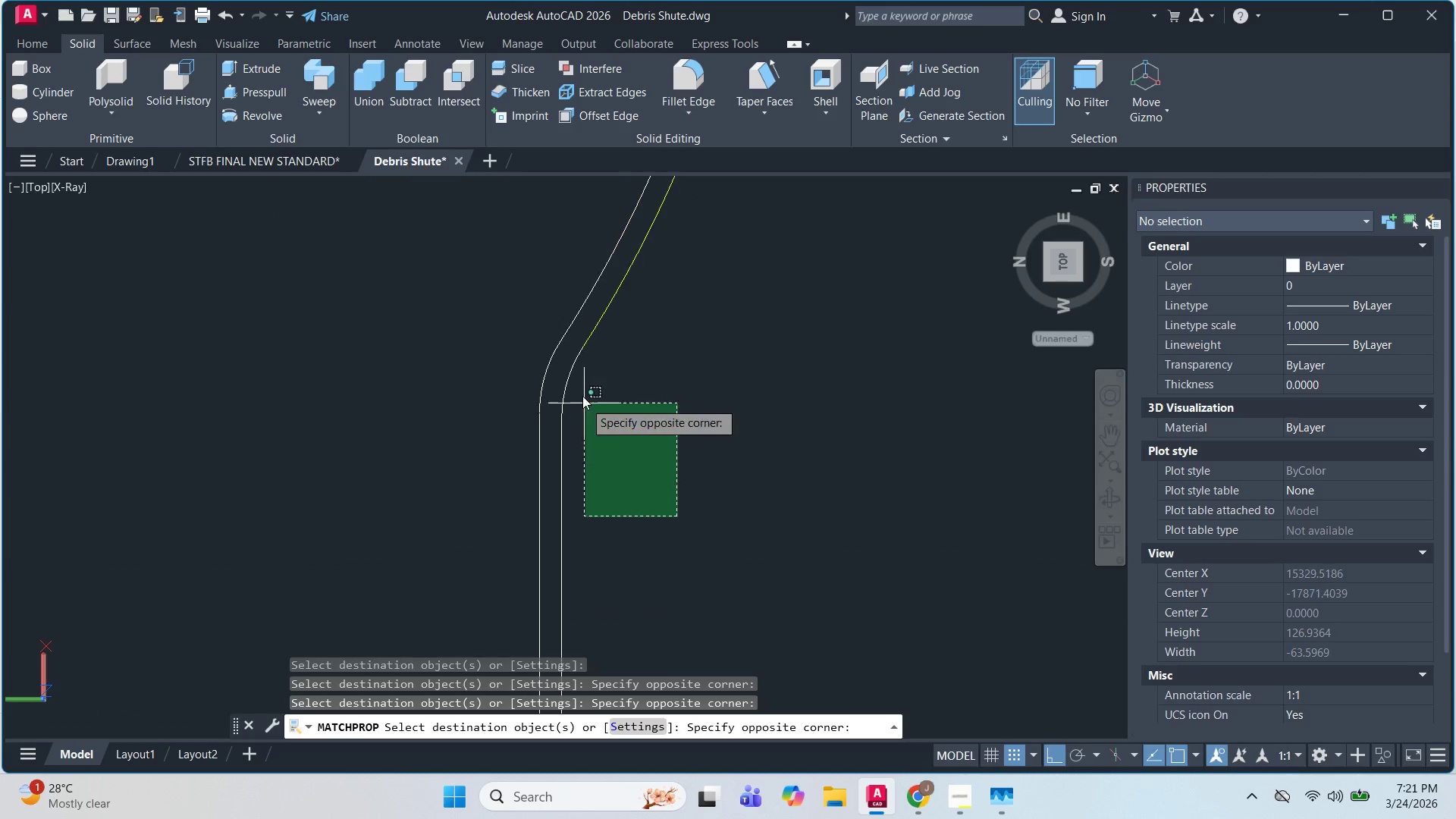 
scroll: coordinate [686, 314], scroll_direction: up, amount: 1.0
 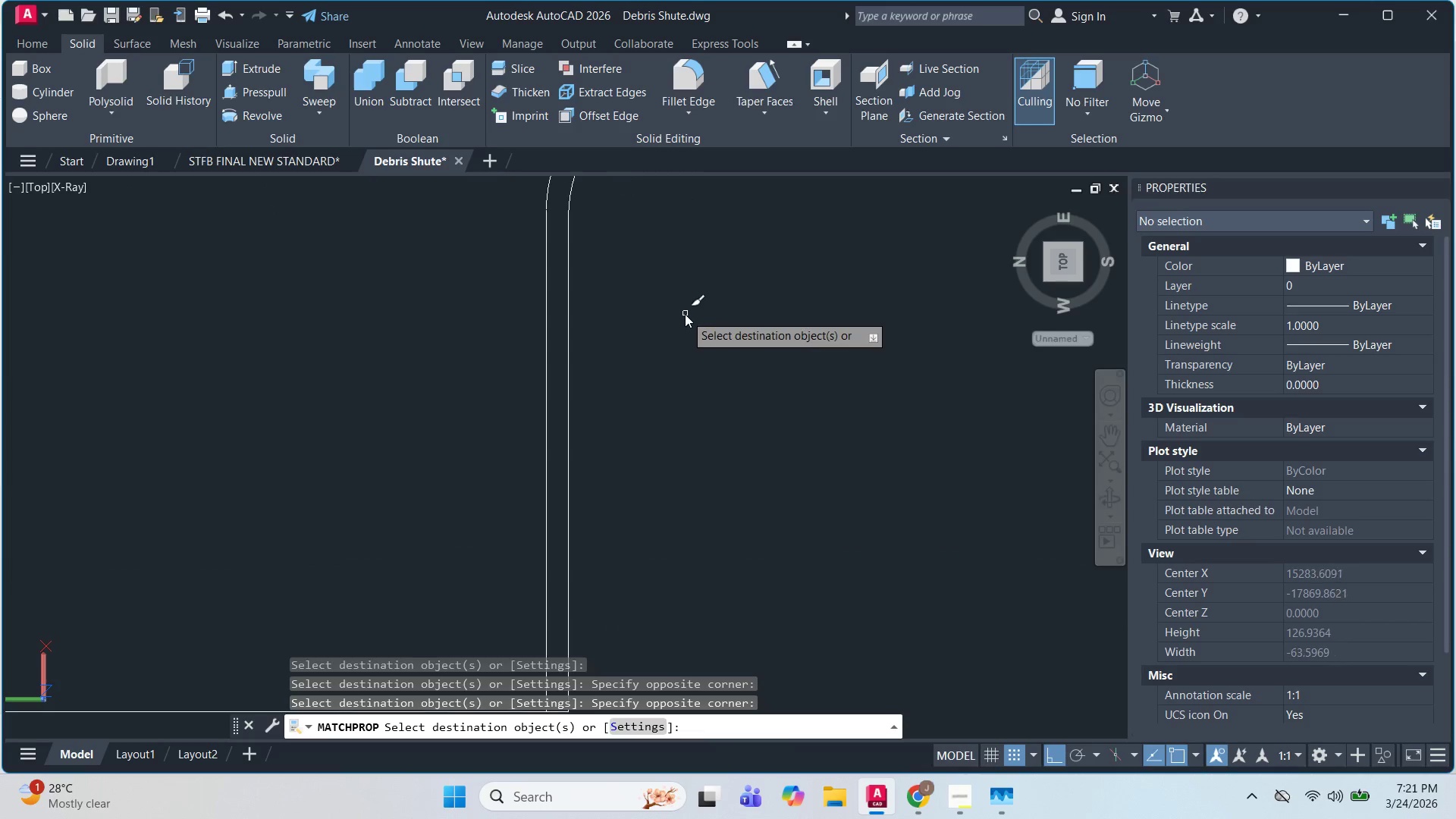 
left_click([562, 367])
 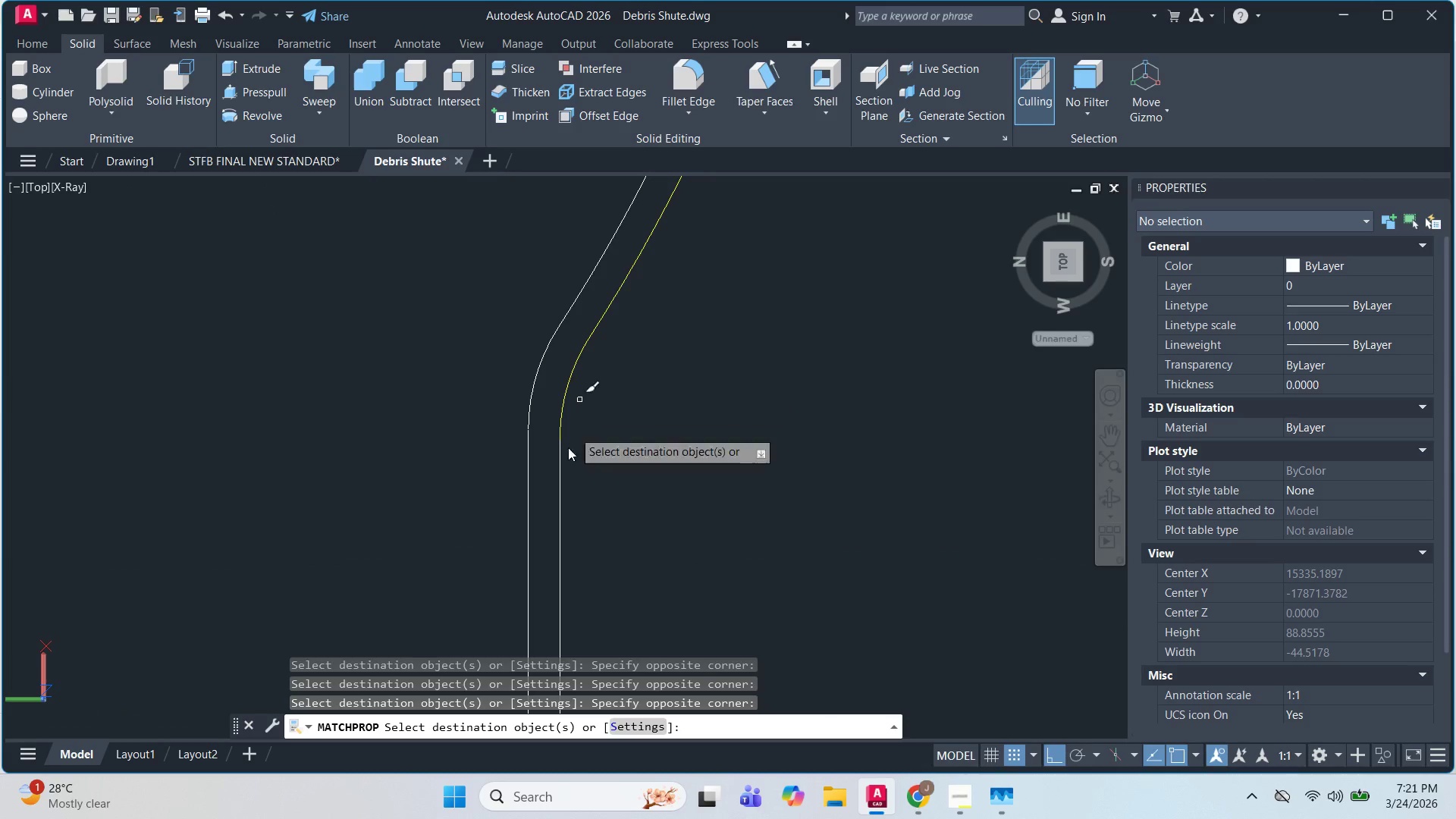 
scroll: coordinate [566, 374], scroll_direction: up, amount: 1.0
 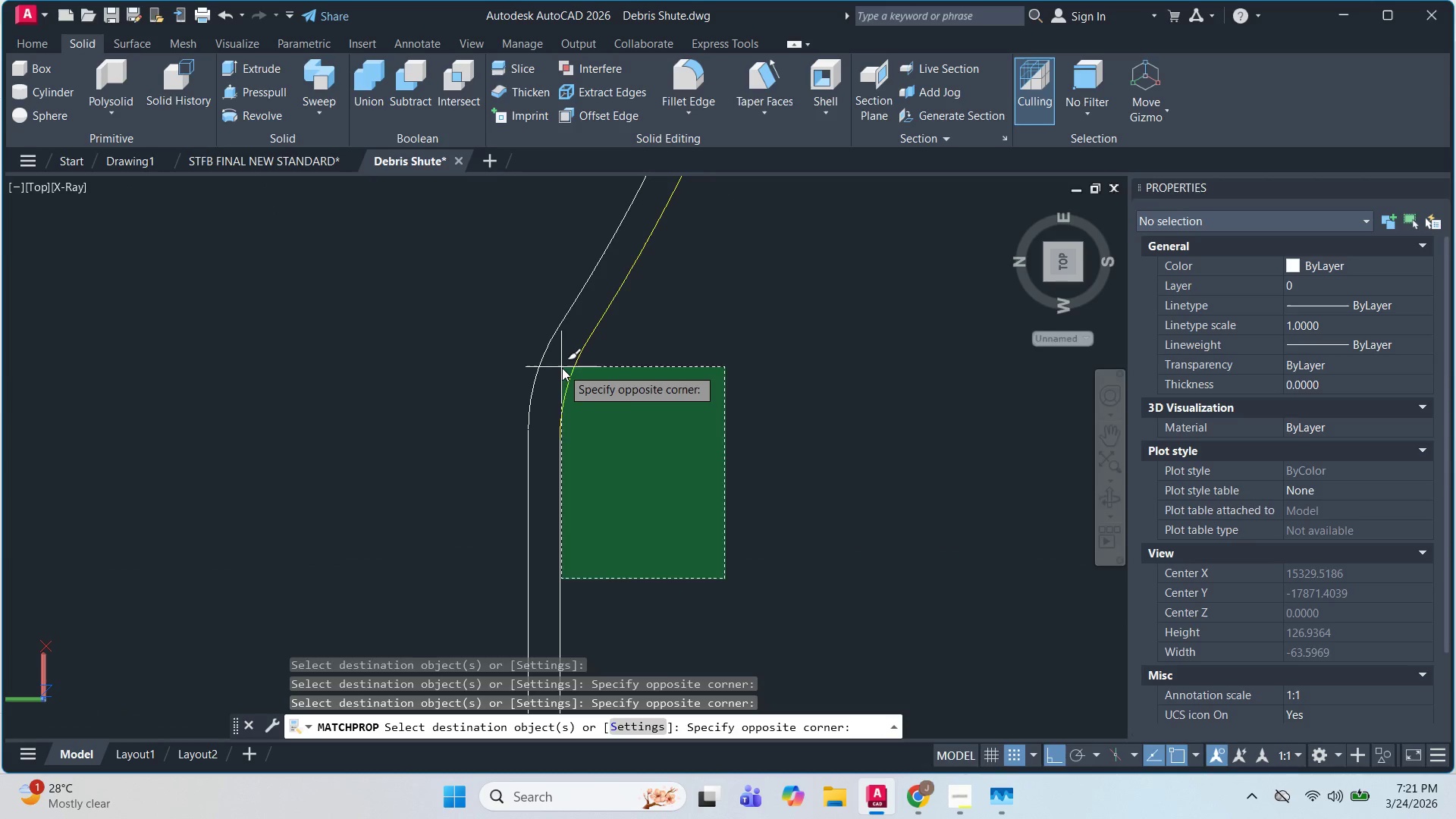 
left_click_drag(start_coordinate=[562, 466], to_coordinate=[560, 470])
 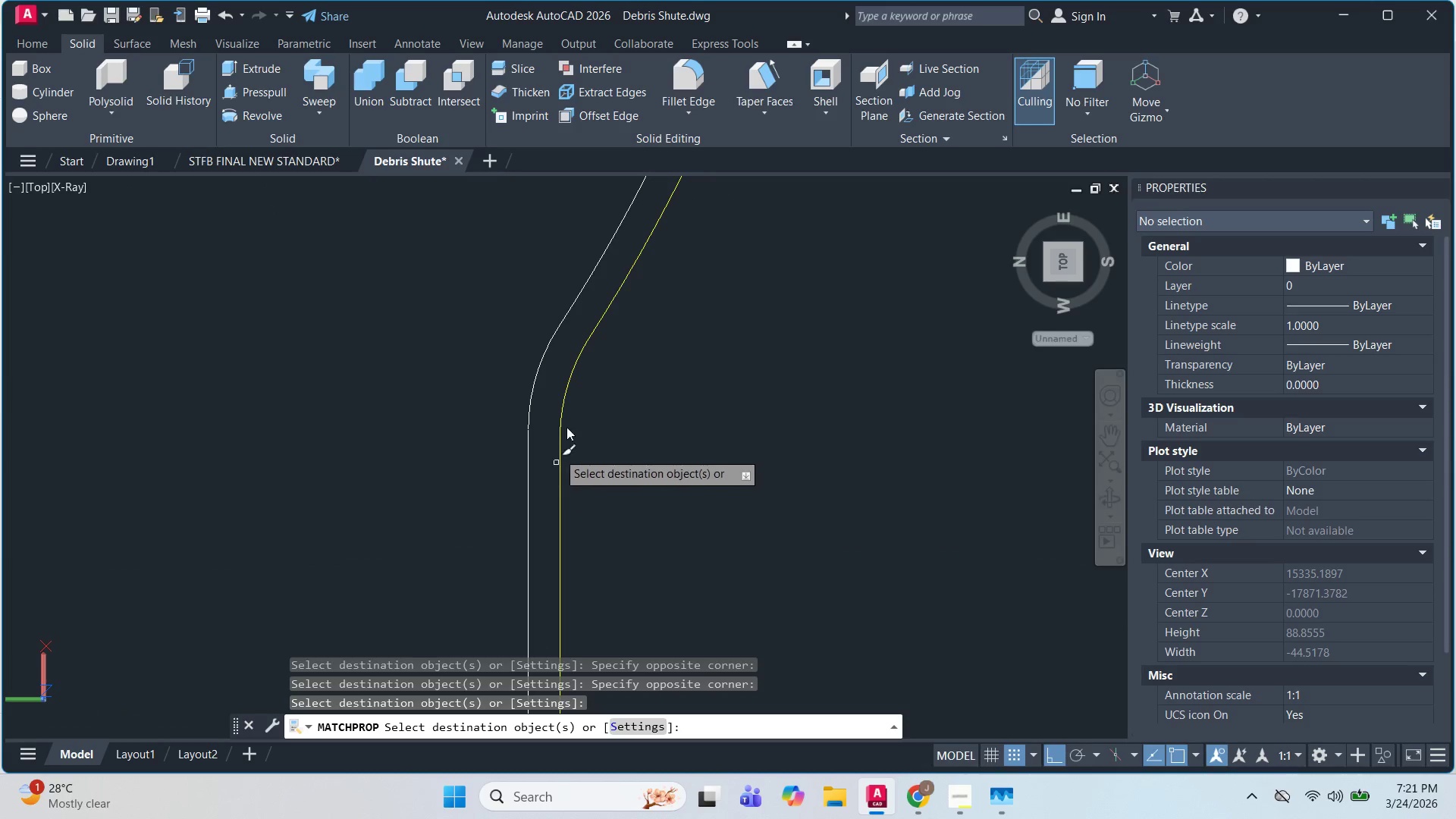 
scroll: coordinate [344, 511], scroll_direction: down, amount: 5.0
 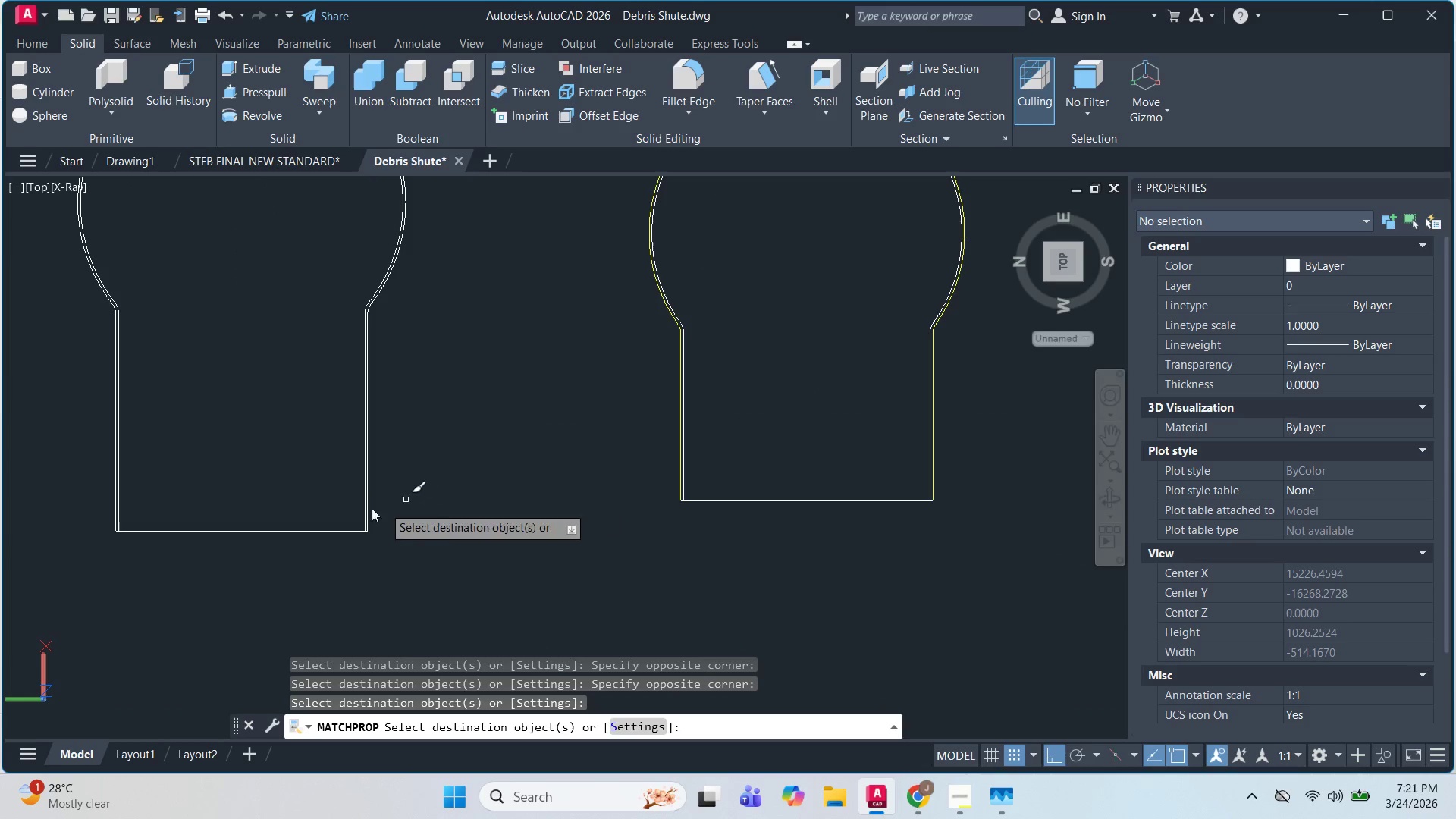 
scroll: coordinate [445, 541], scroll_direction: up, amount: 7.0
 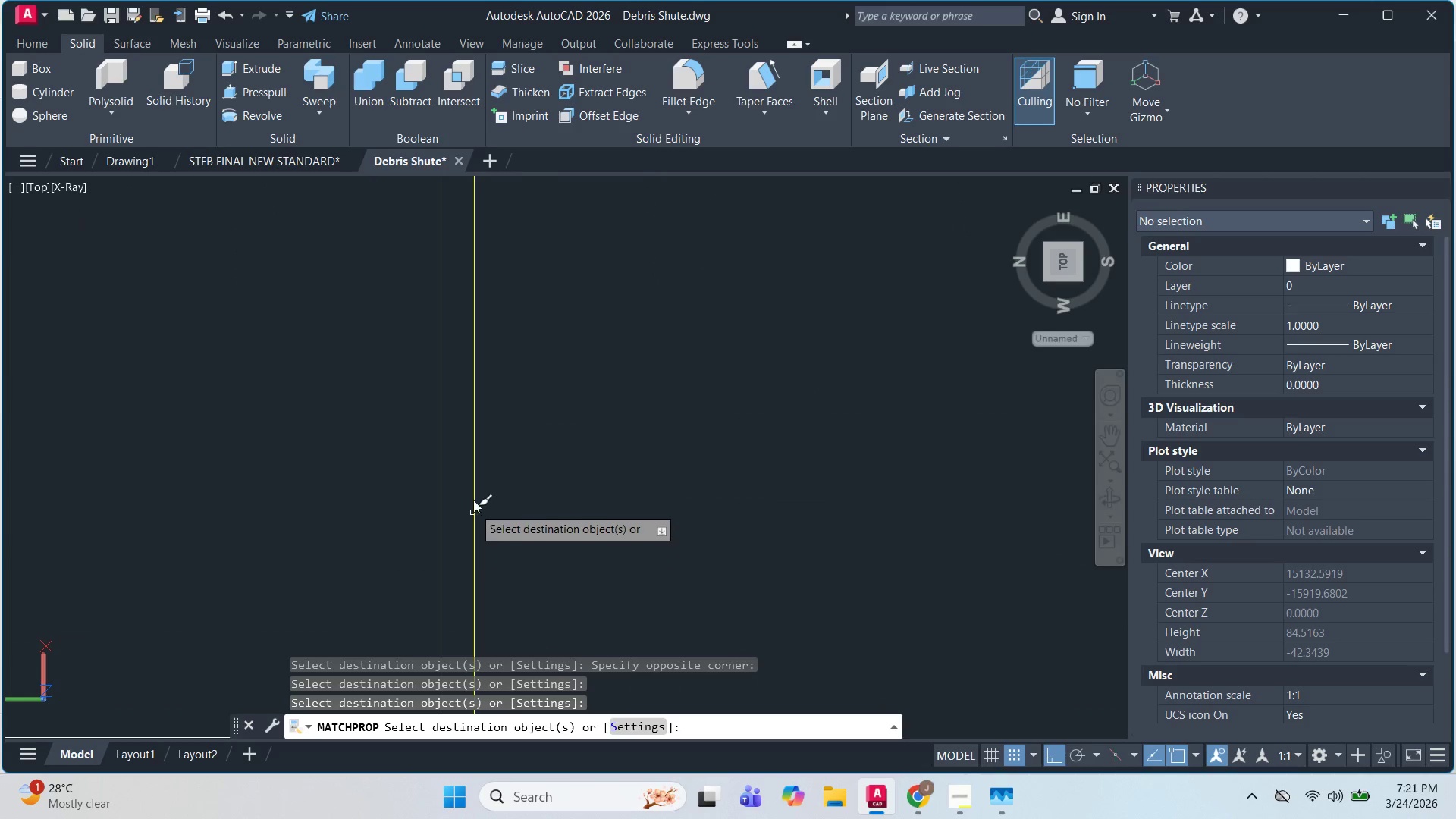 
scroll: coordinate [466, 470], scroll_direction: down, amount: 3.0
 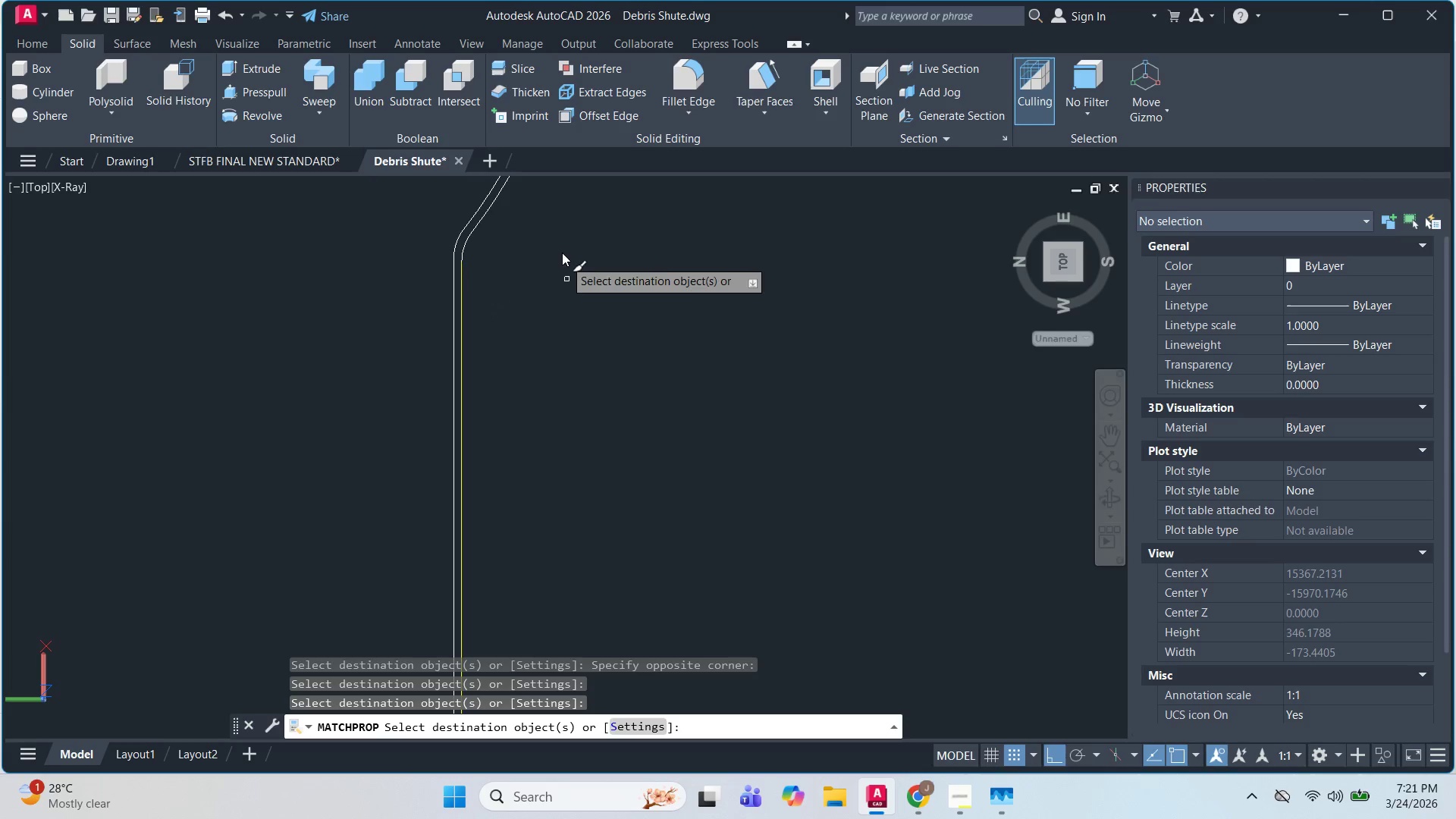 
scroll: coordinate [579, 243], scroll_direction: up, amount: 5.0
 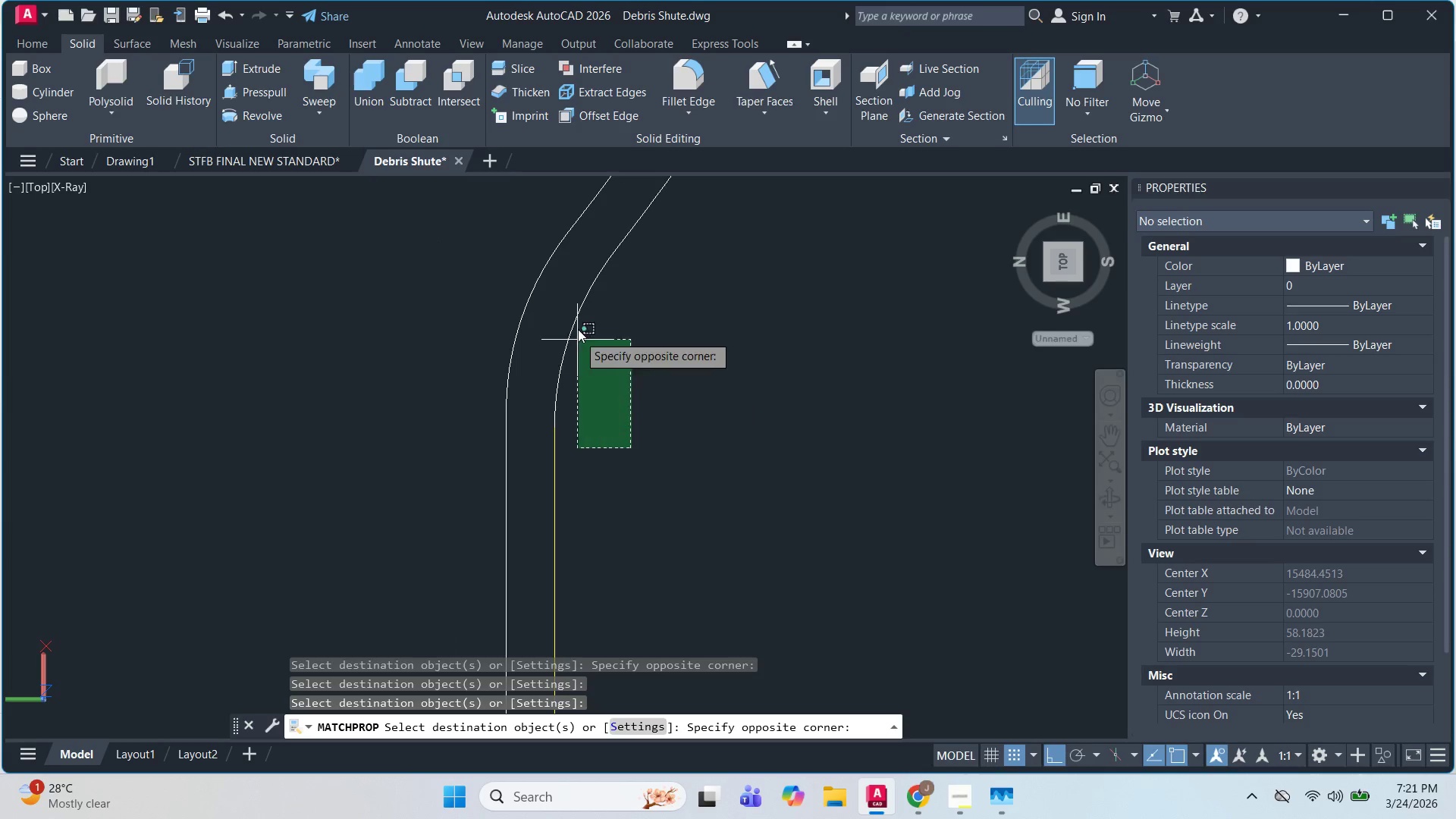 
left_click([548, 279])
 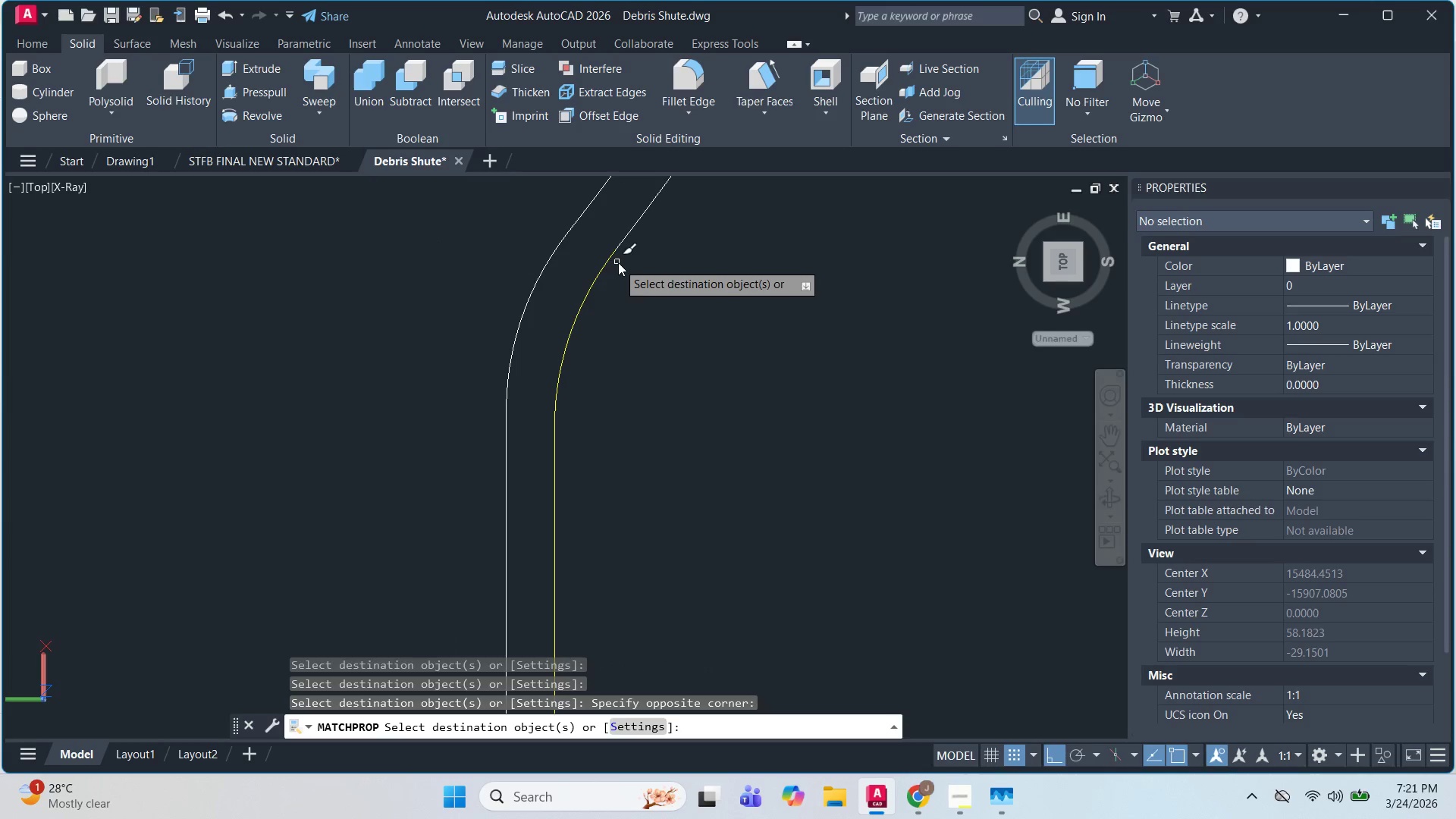 
left_click_drag(start_coordinate=[623, 258], to_coordinate=[617, 253])
 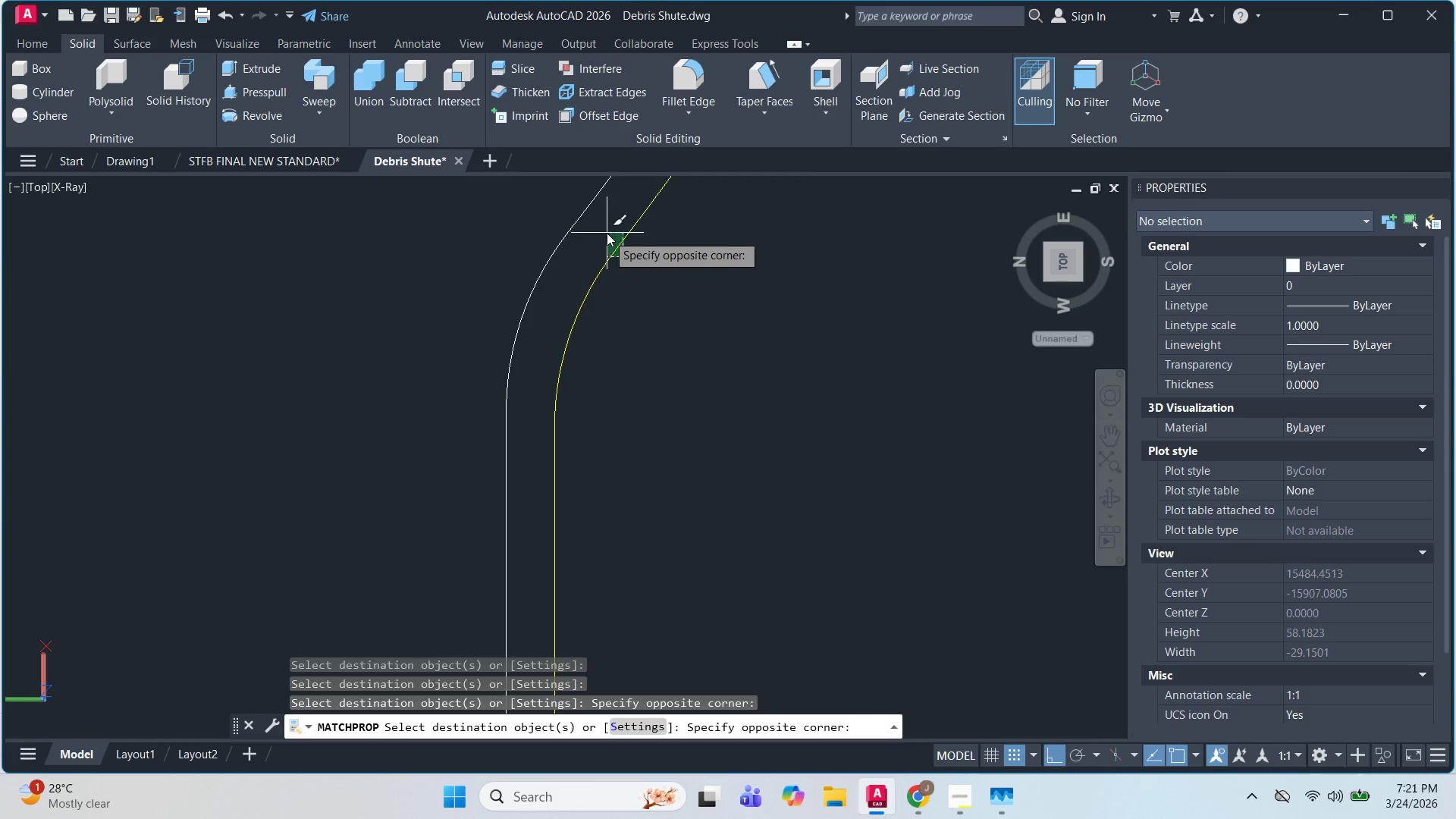 
double_click([607, 233])
 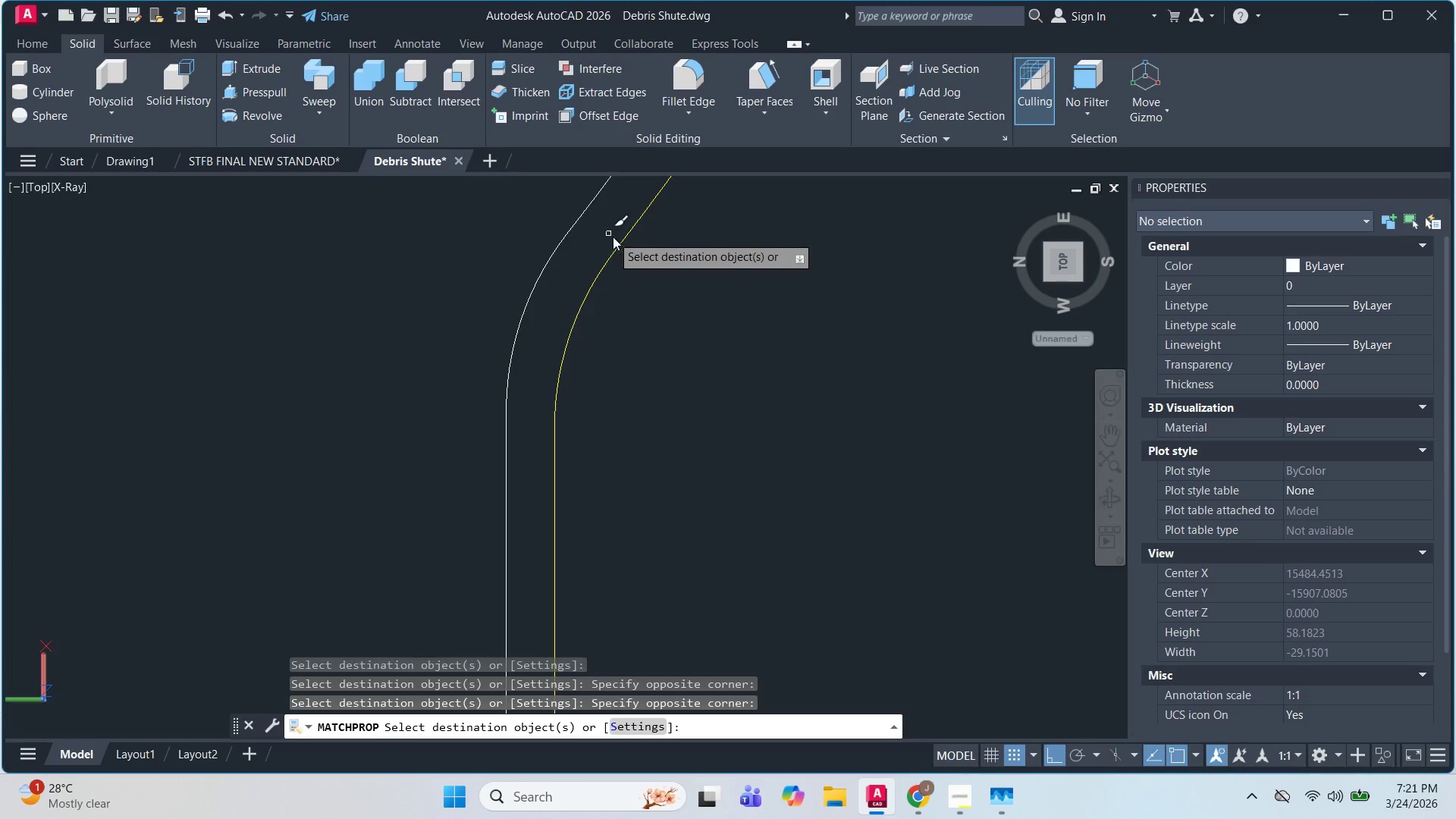 
scroll: coordinate [537, 427], scroll_direction: up, amount: 2.0
 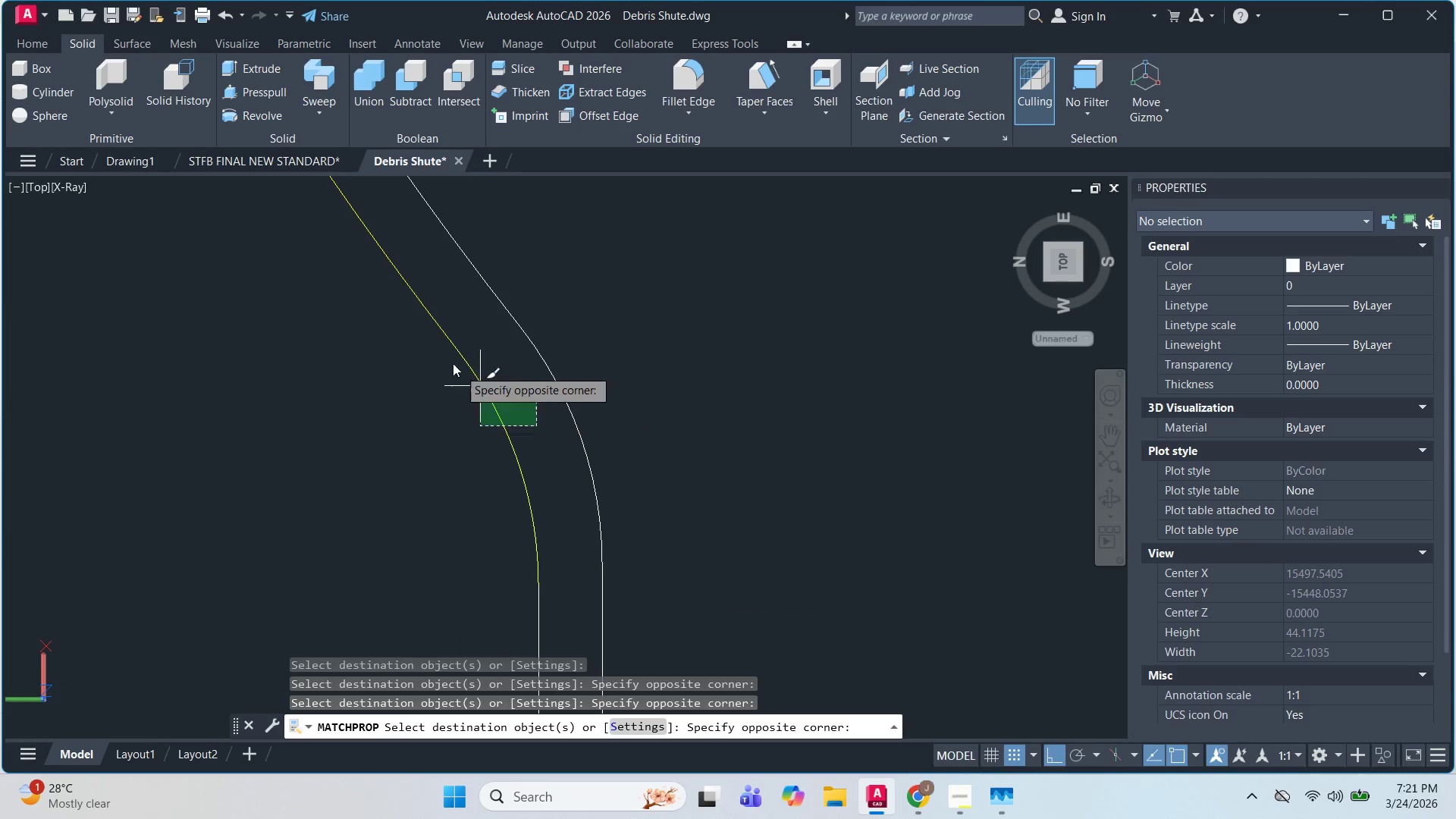 
double_click([447, 358])
 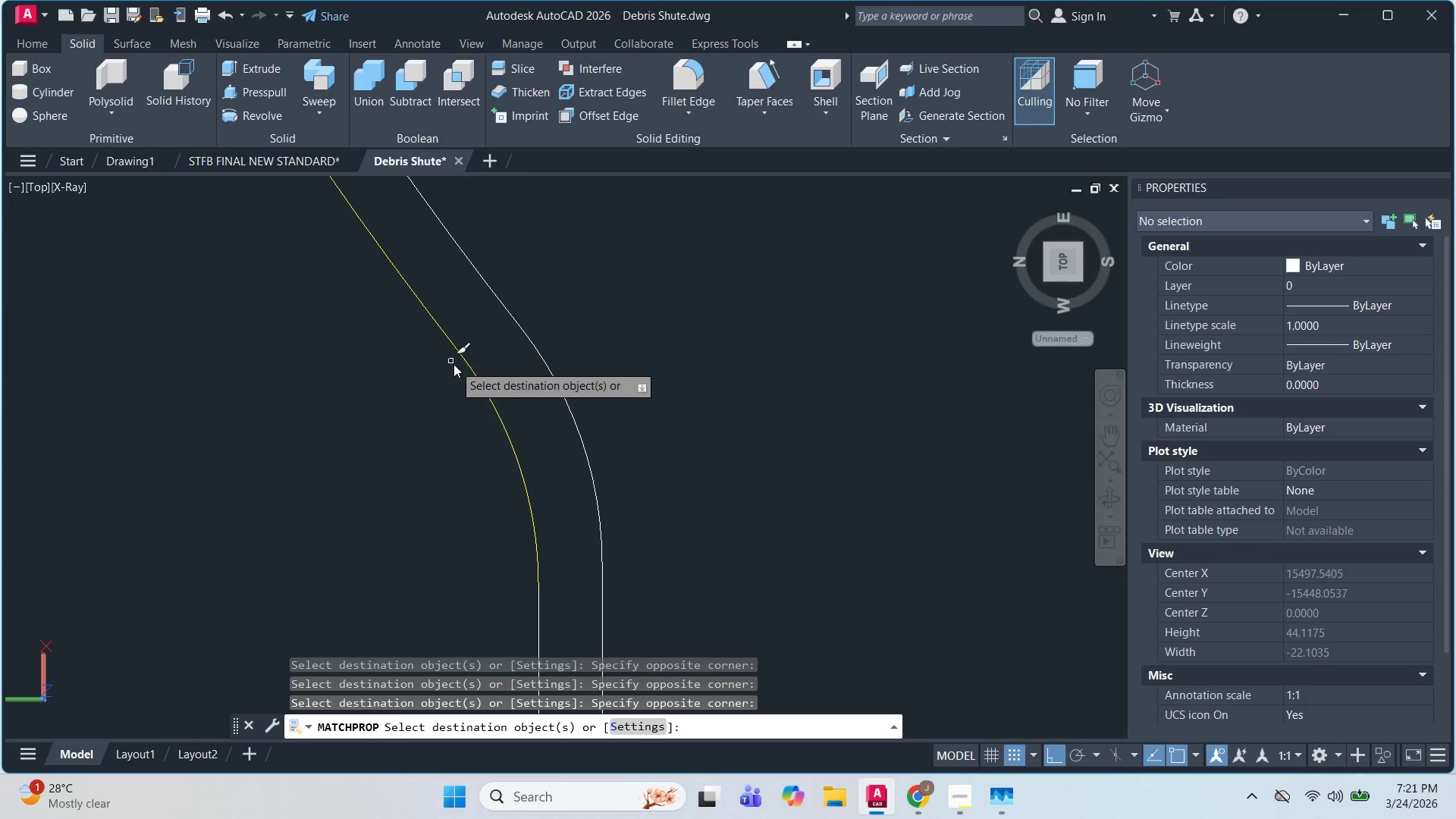 
scroll: coordinate [453, 366], scroll_direction: down, amount: 3.0
 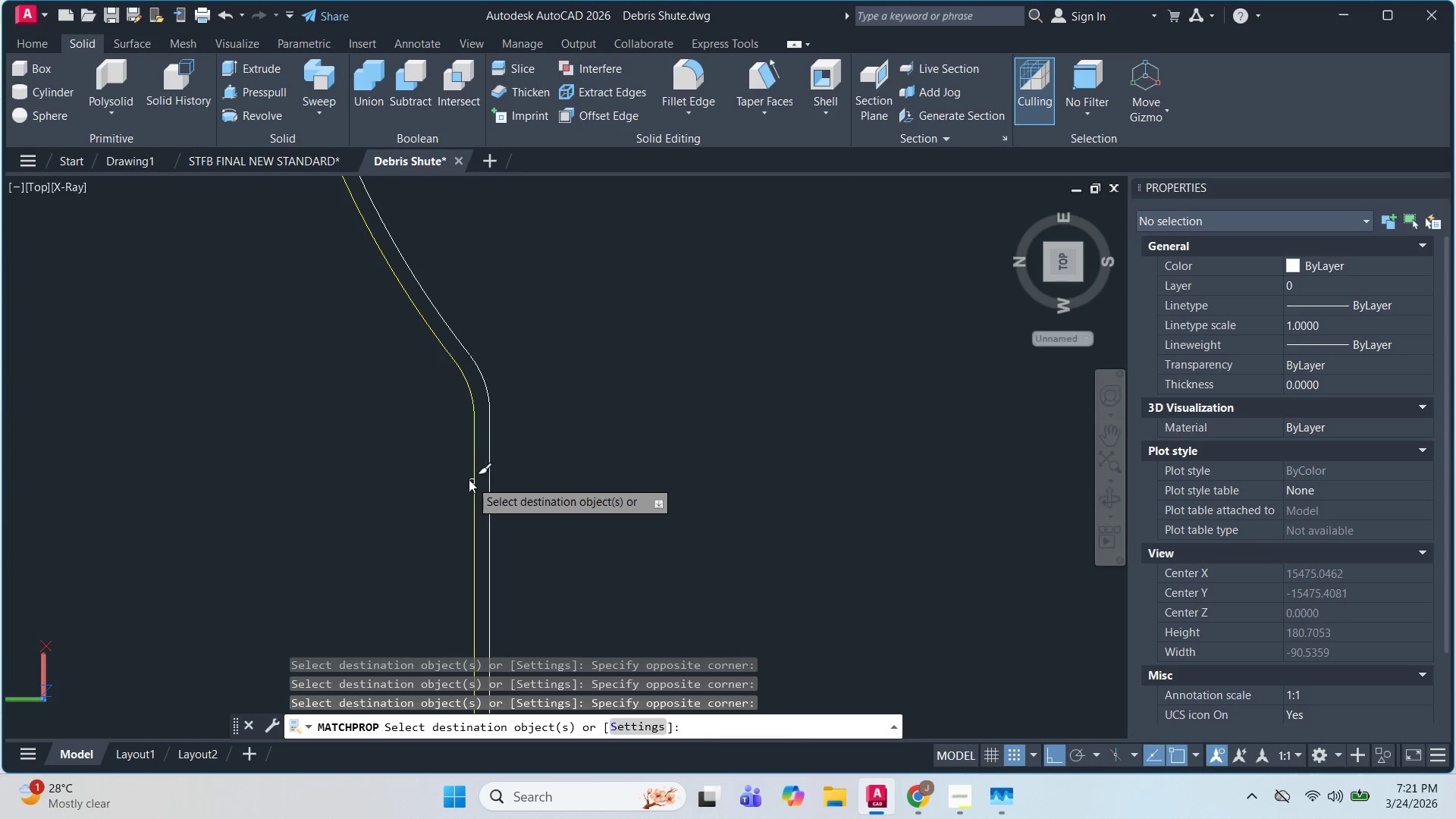 
left_click_drag(start_coordinate=[466, 476], to_coordinate=[464, 472])
 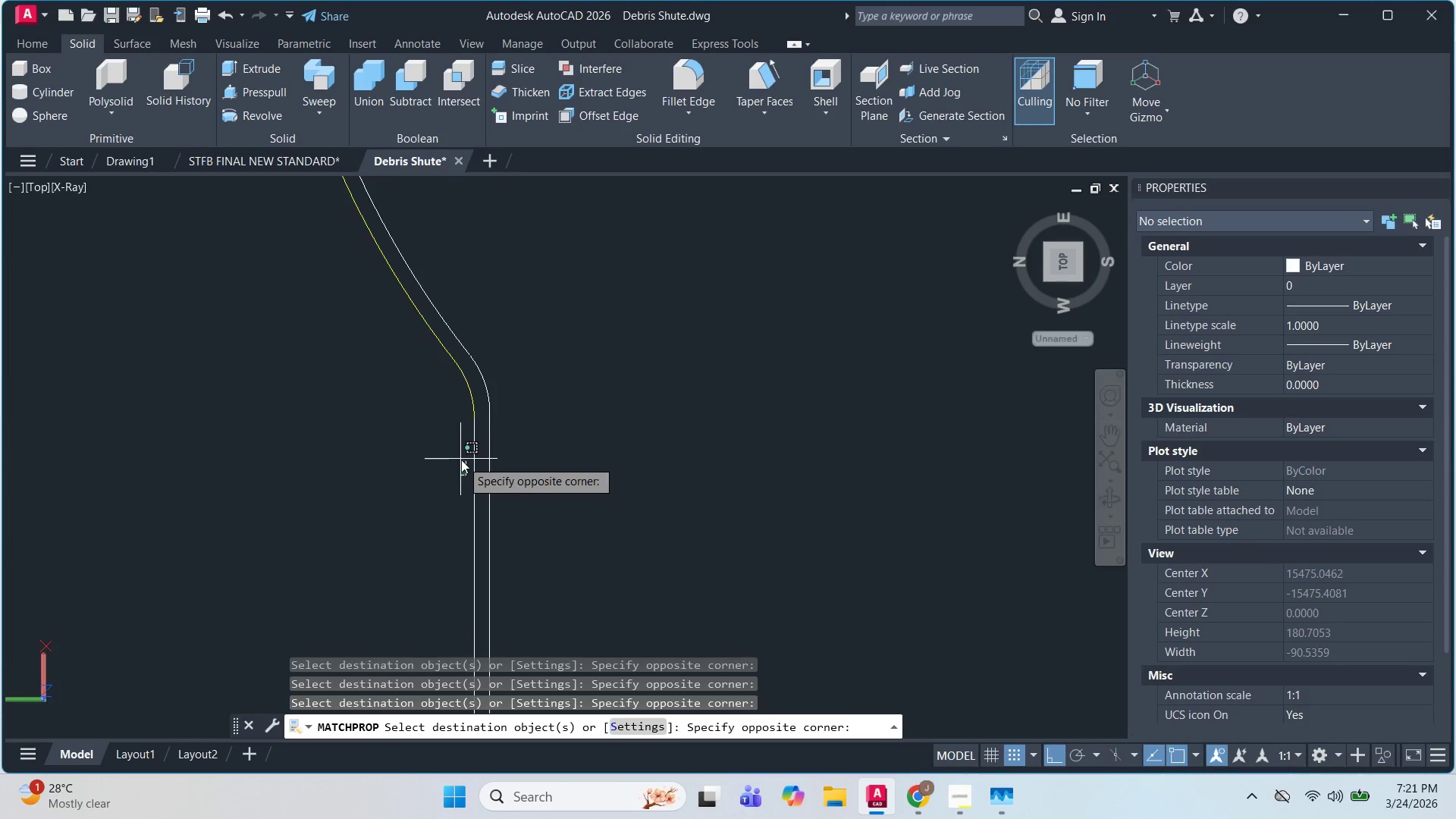 
left_click([444, 504])
 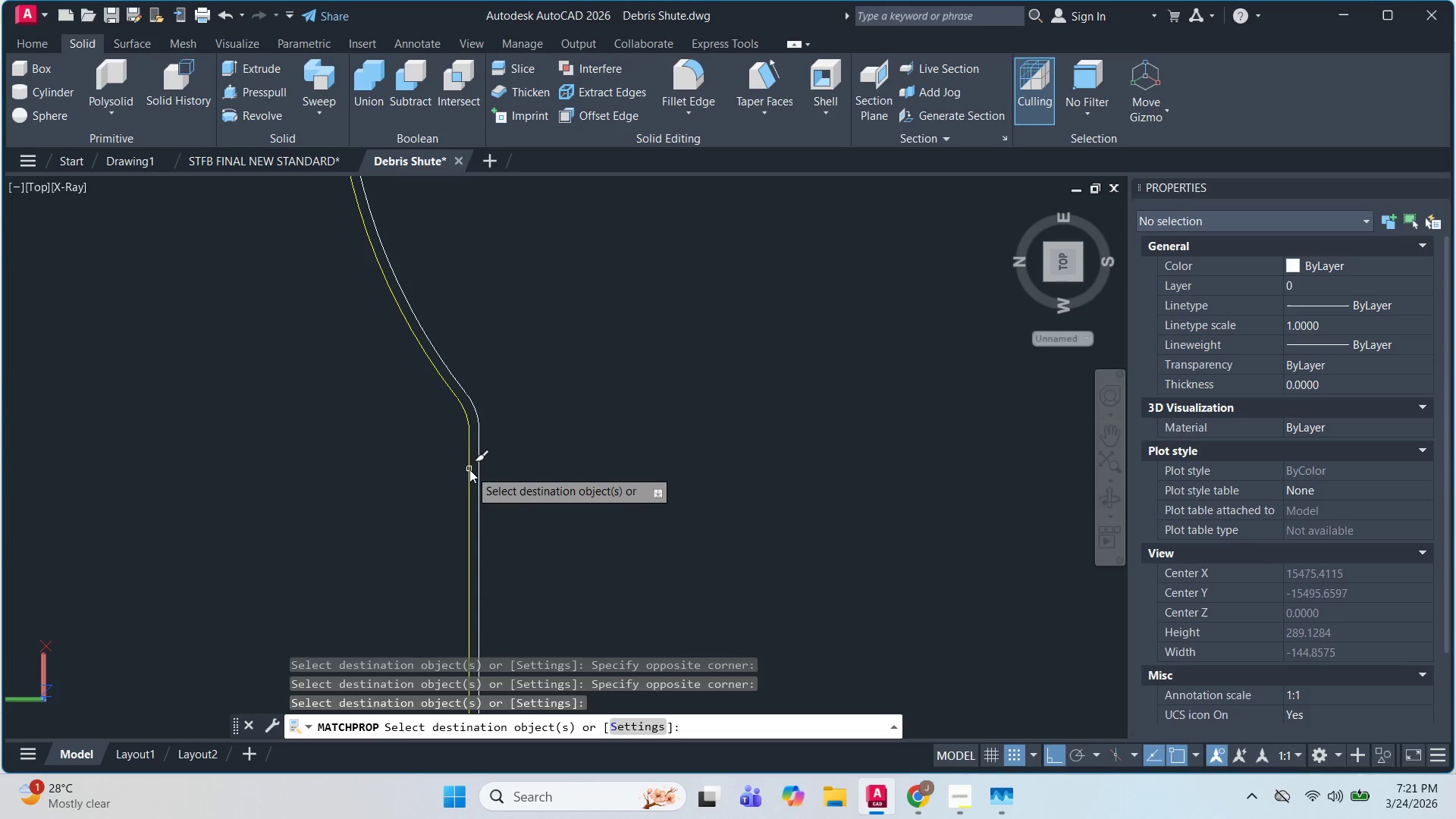 
scroll: coordinate [461, 460], scroll_direction: down, amount: 1.0
 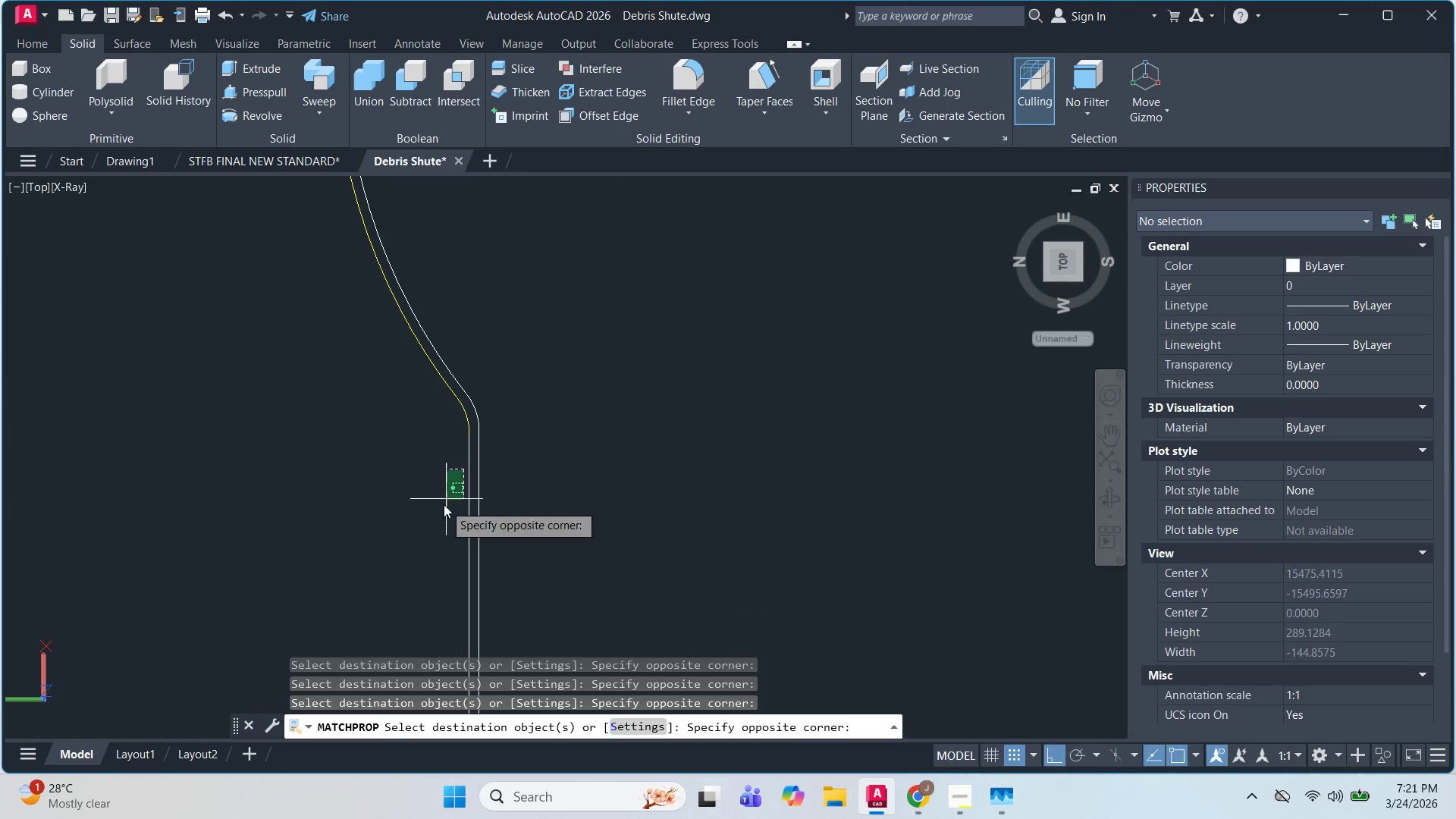 
scroll: coordinate [512, 553], scroll_direction: none, amount: 0.0
 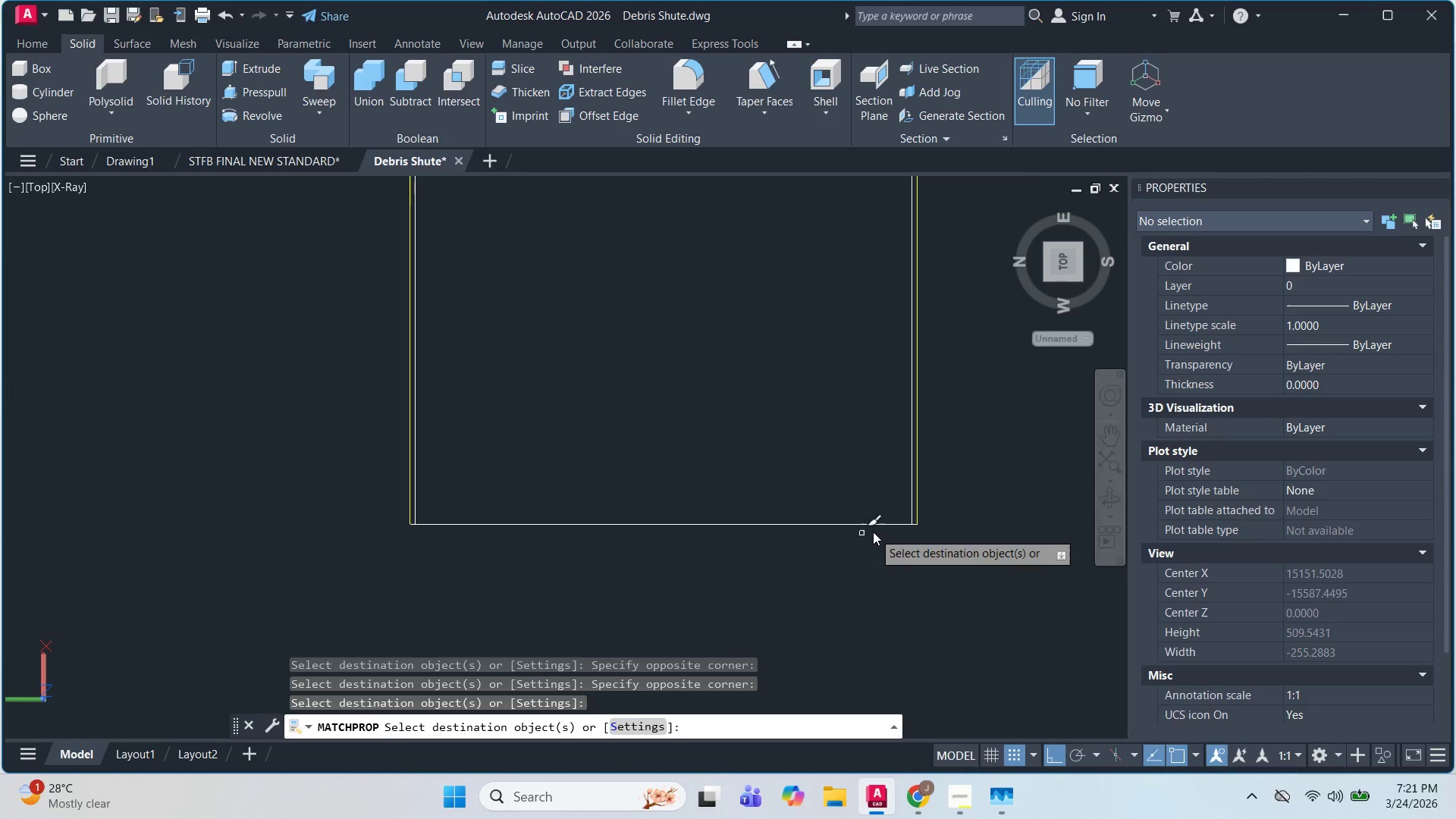 
key(Escape)
 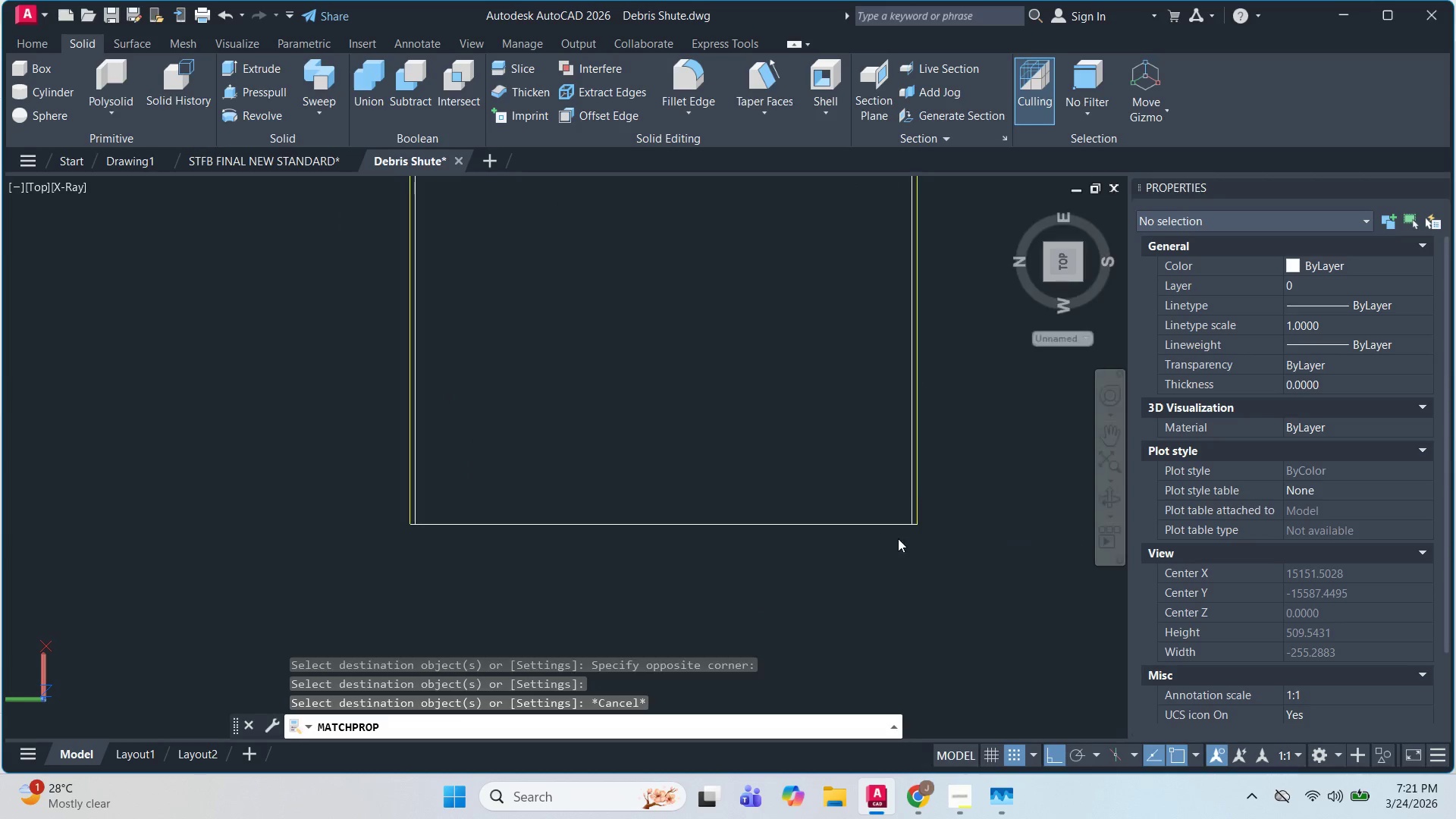 
key(Escape)
 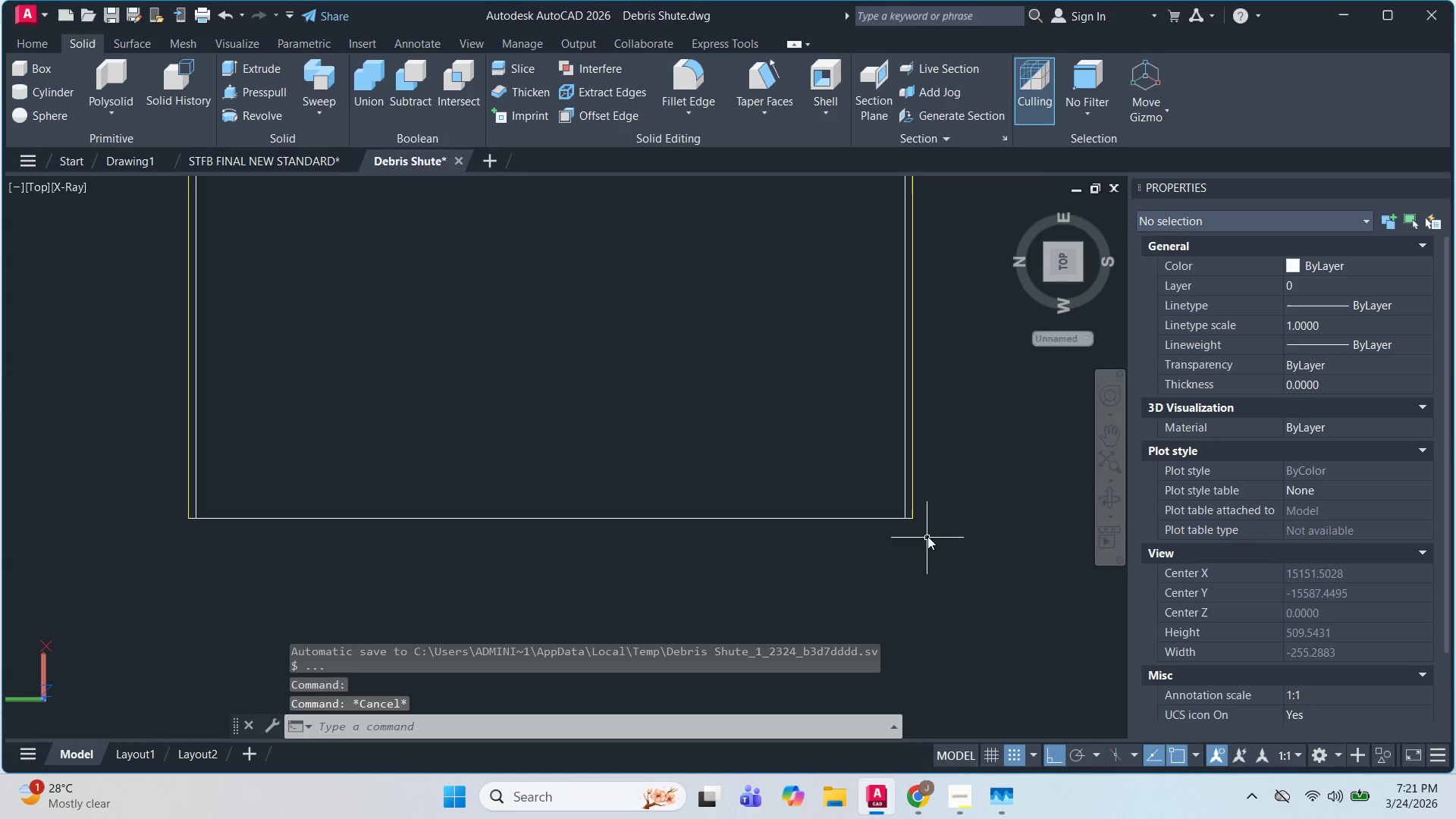 
scroll: coordinate [916, 508], scroll_direction: up, amount: 3.0
 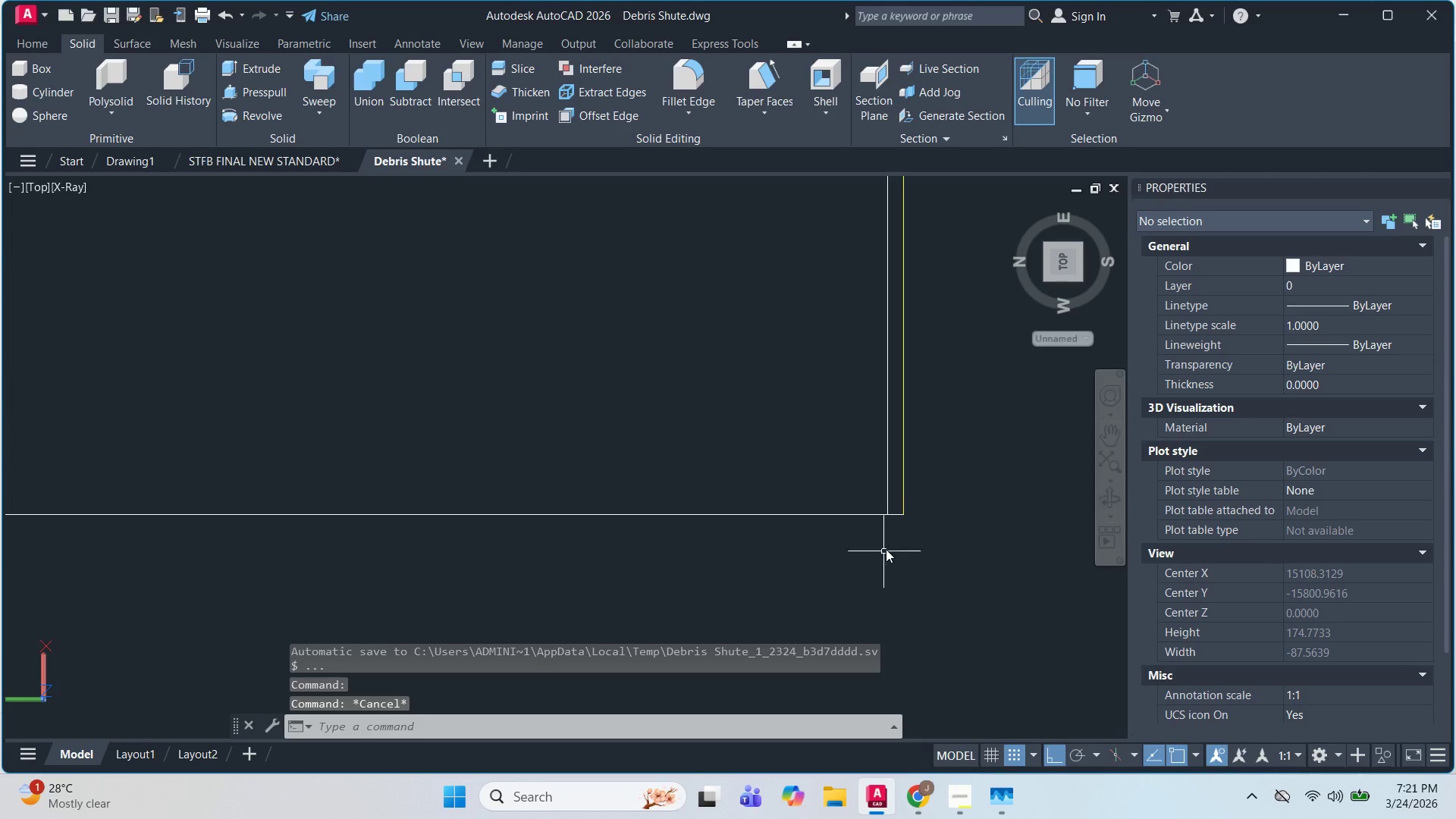 
left_click([896, 532])
 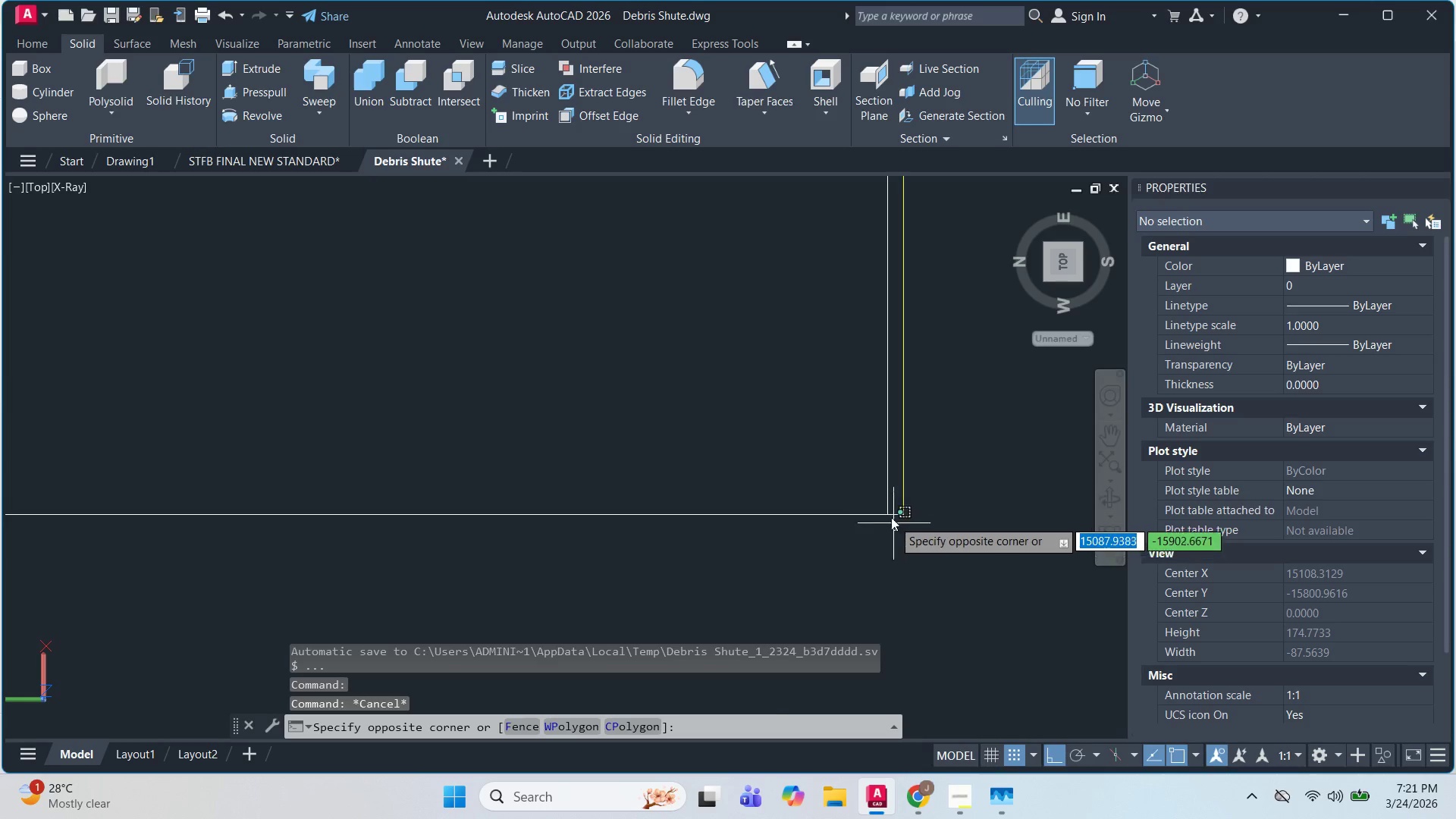 
key(Escape)
key(Escape)
type(TR )
 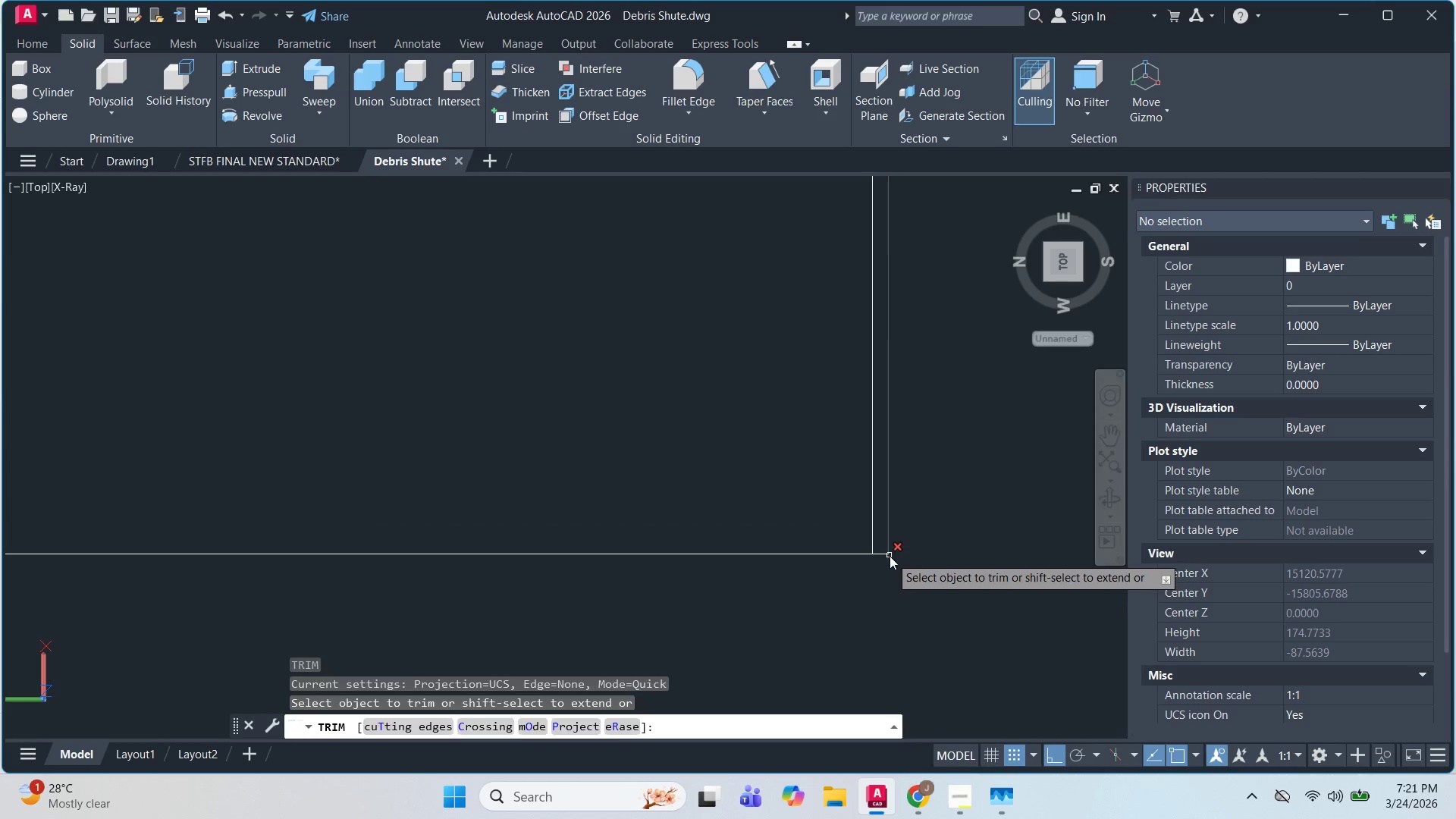 
left_click([883, 557])
 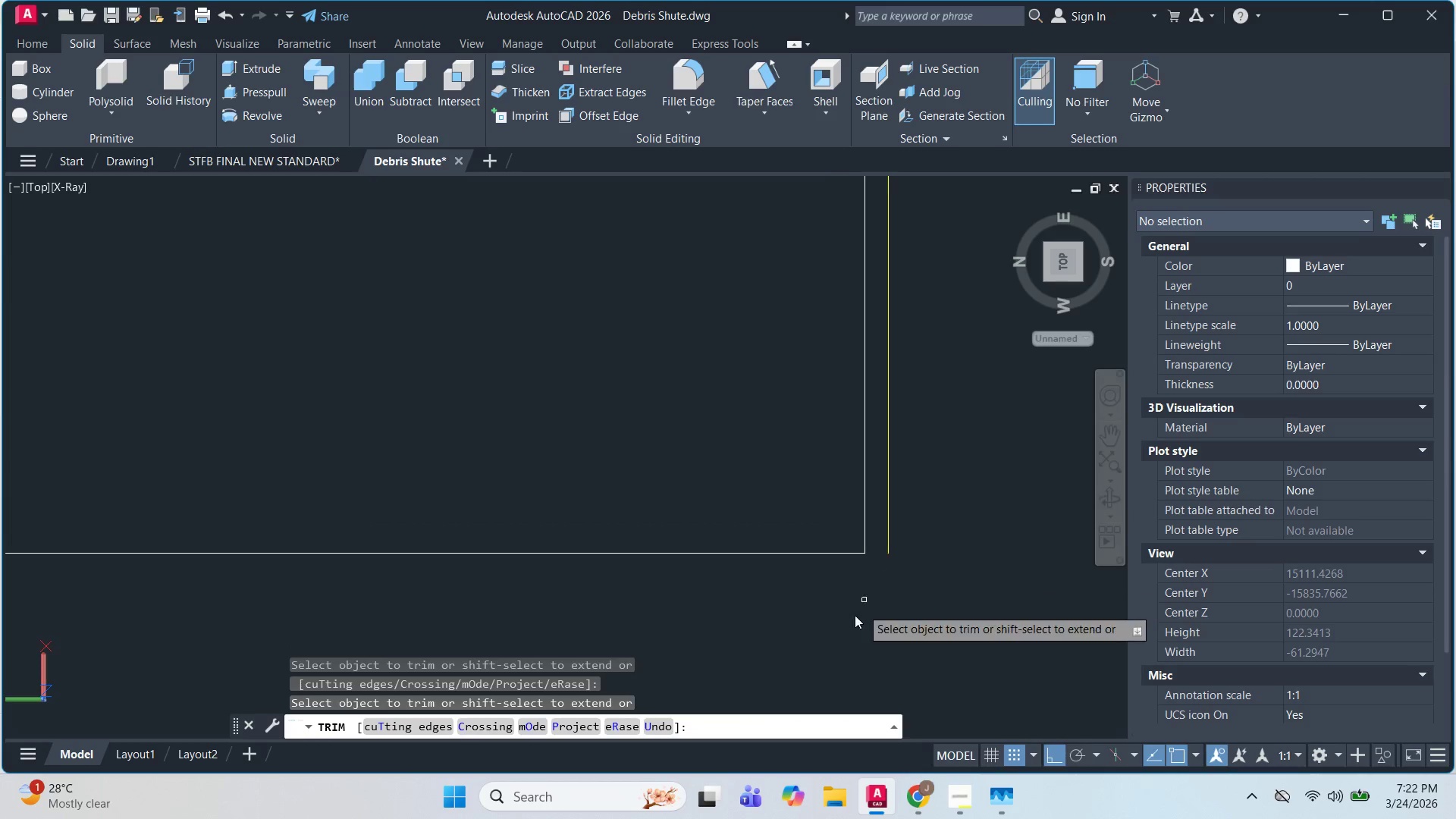 
scroll: coordinate [888, 556], scroll_direction: up, amount: 1.0
 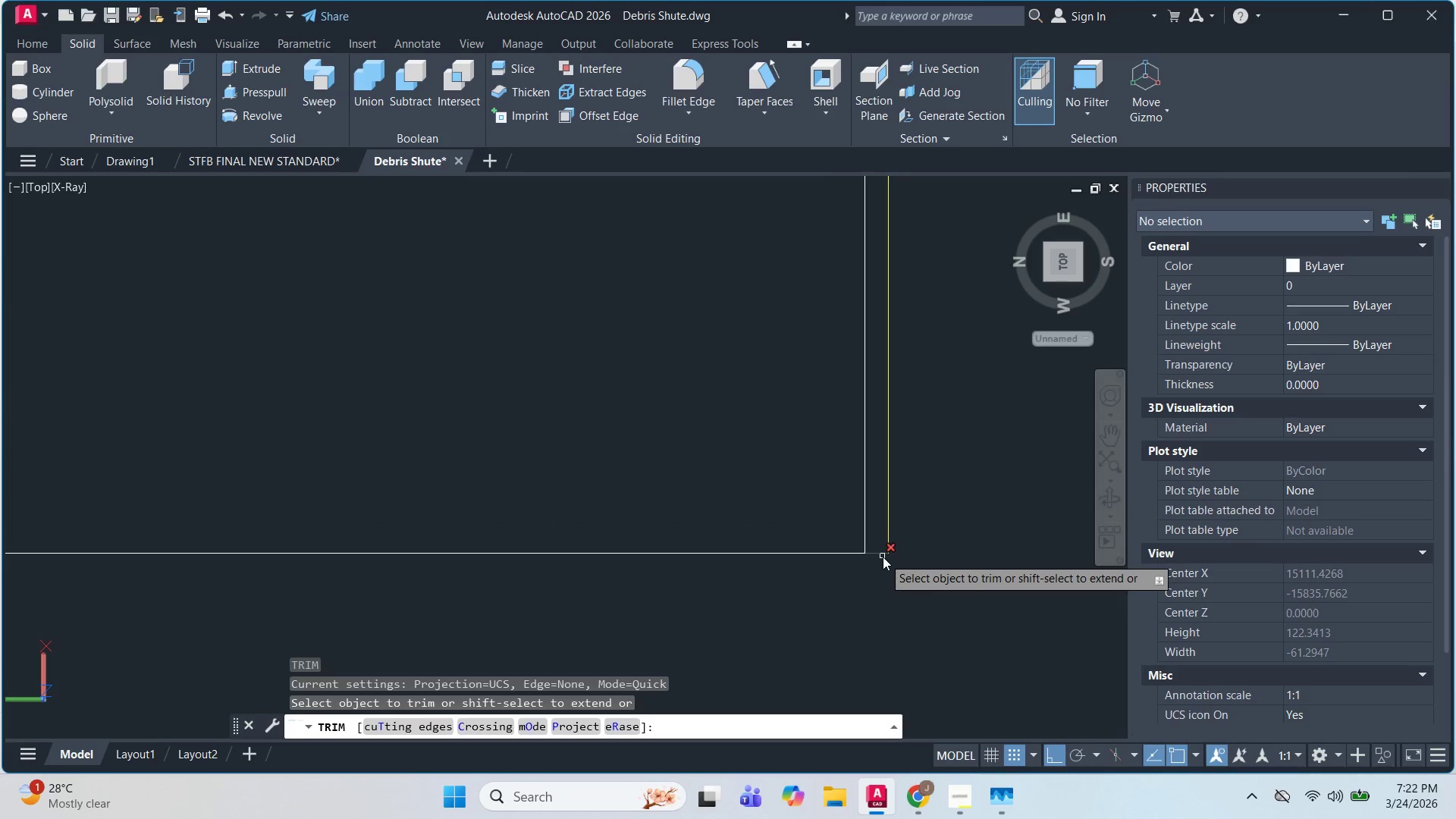 
left_click([487, 594])
 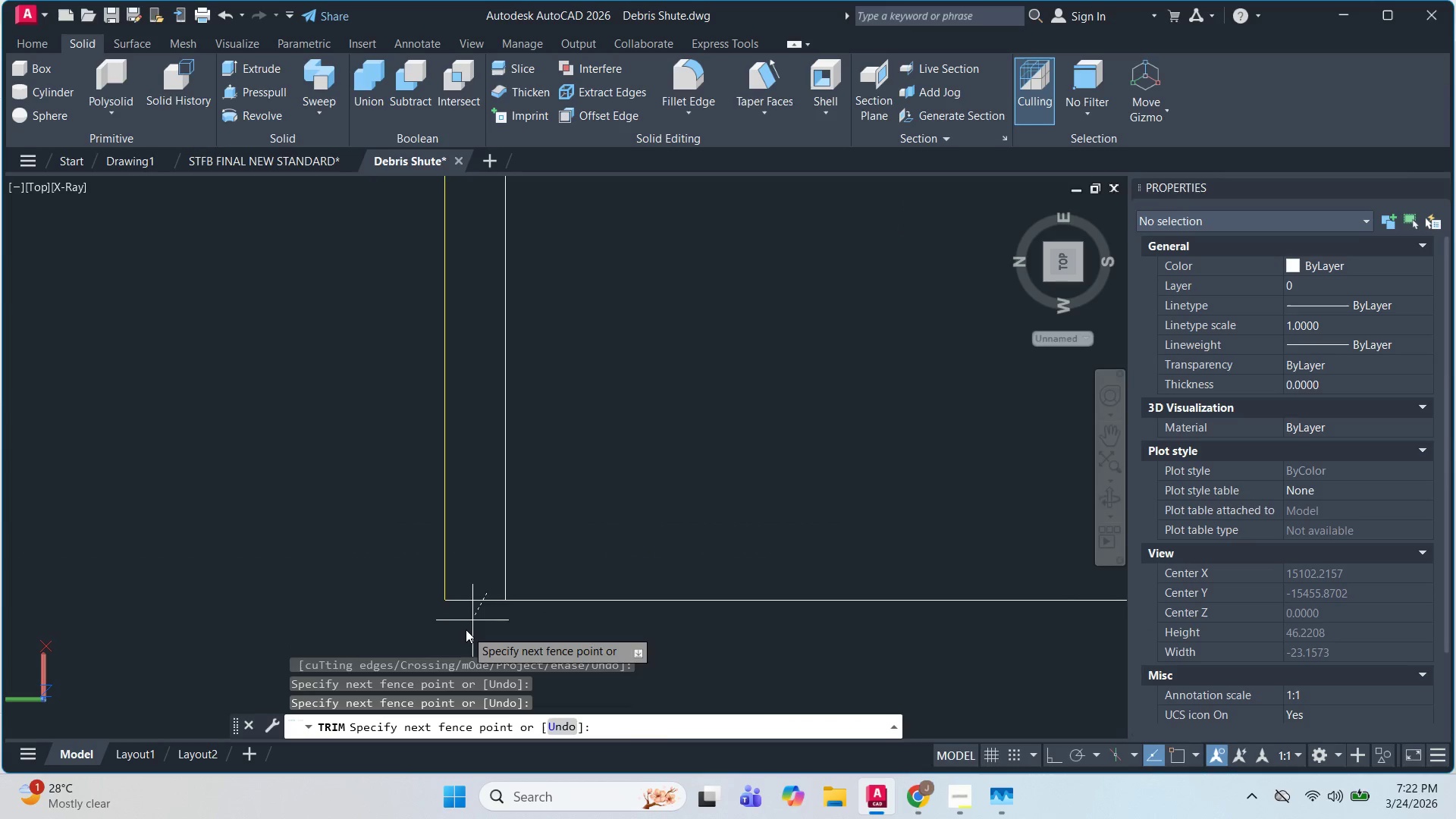 
scroll: coordinate [498, 615], scroll_direction: up, amount: 4.0
 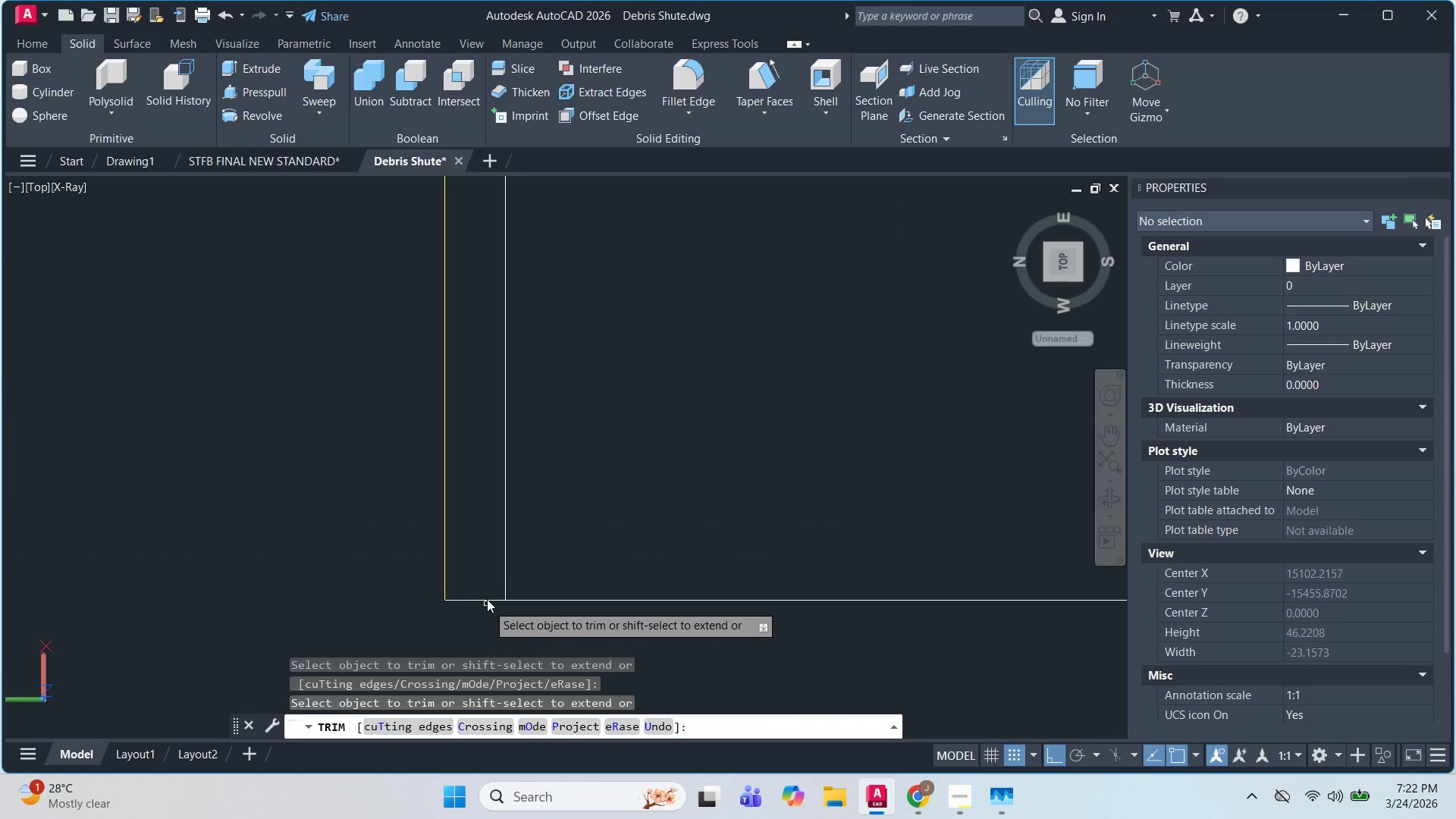 
double_click([466, 629])
 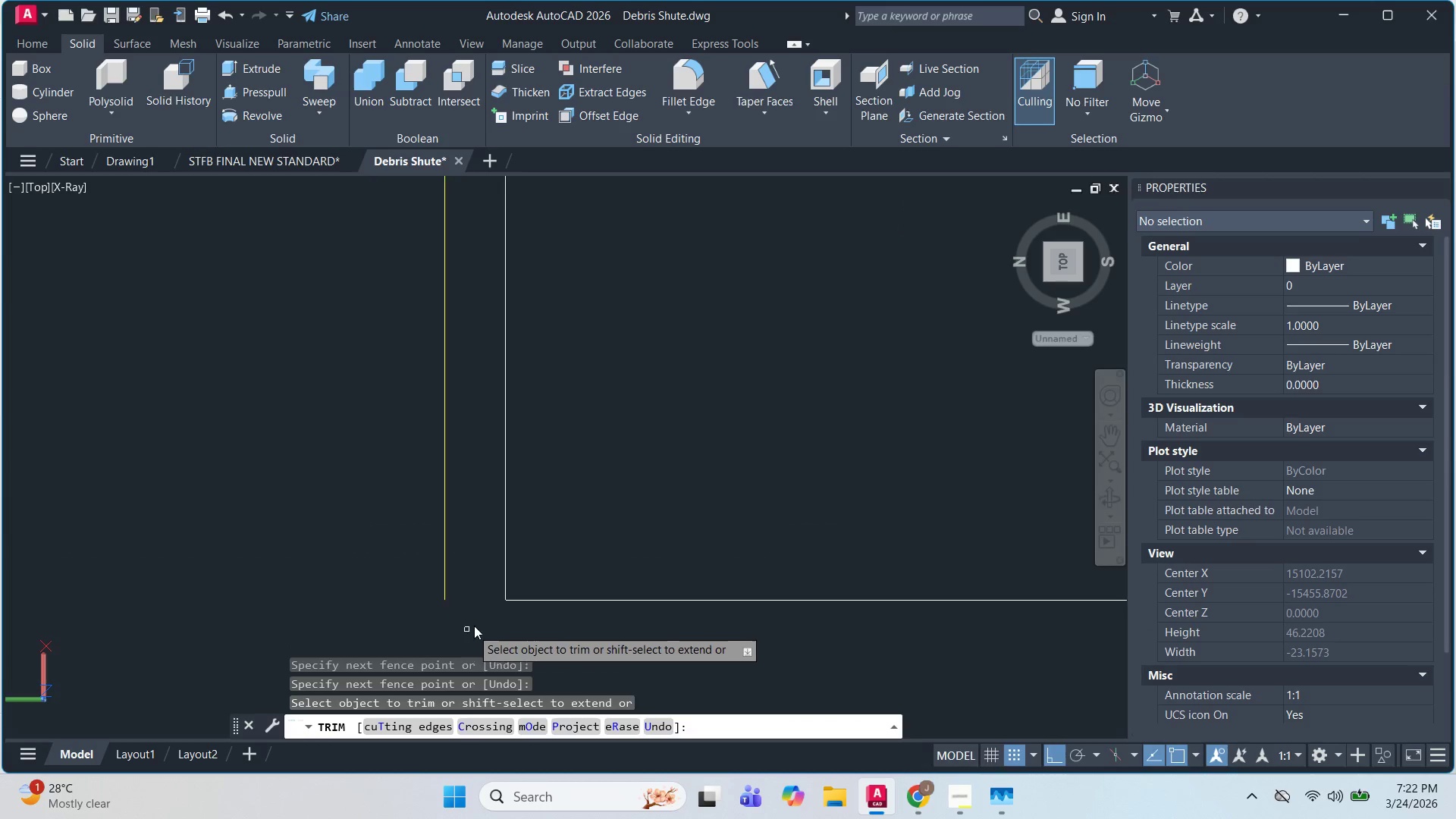 
scroll: coordinate [713, 571], scroll_direction: down, amount: 8.0
 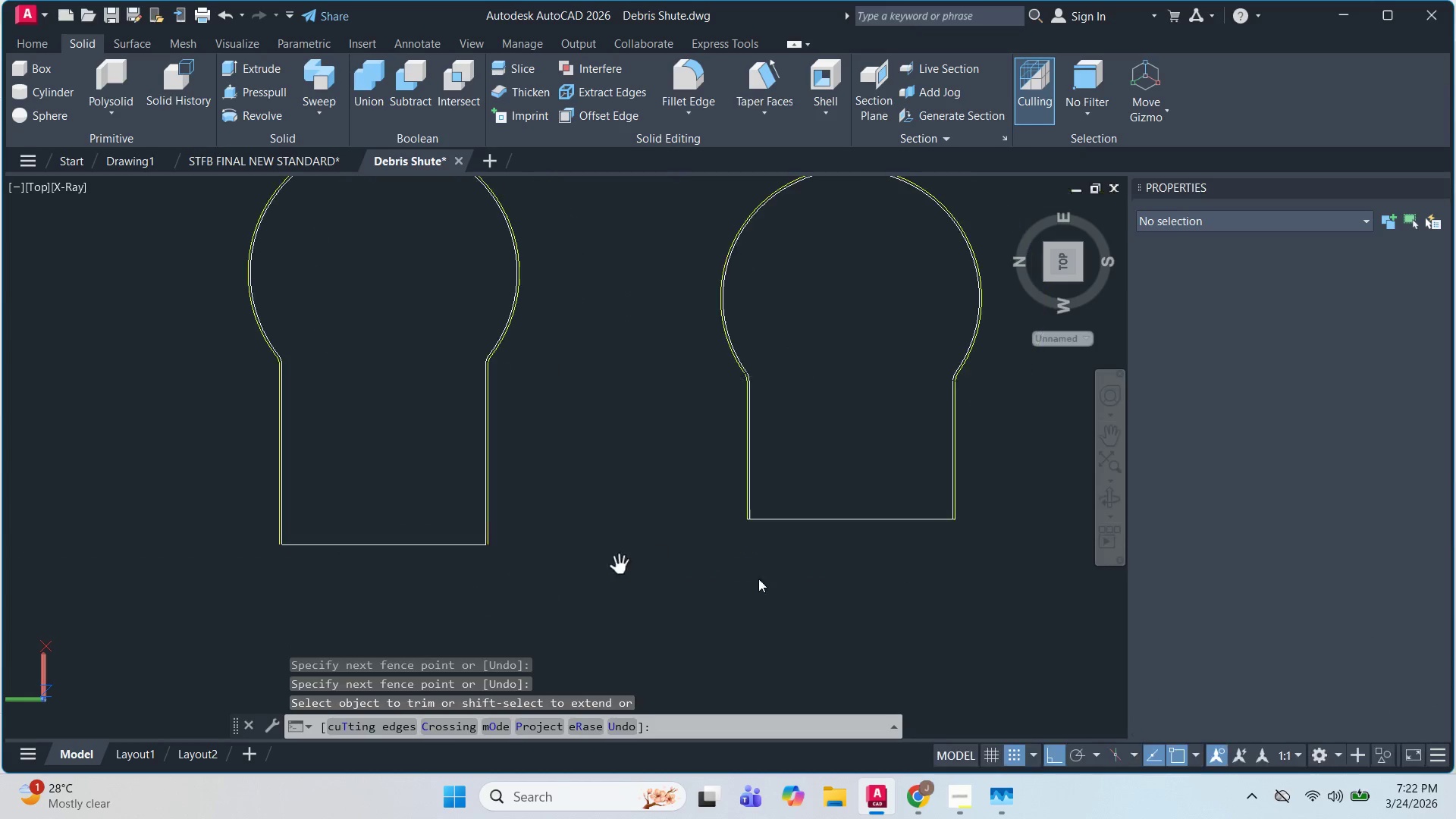 
left_click([651, 504])
 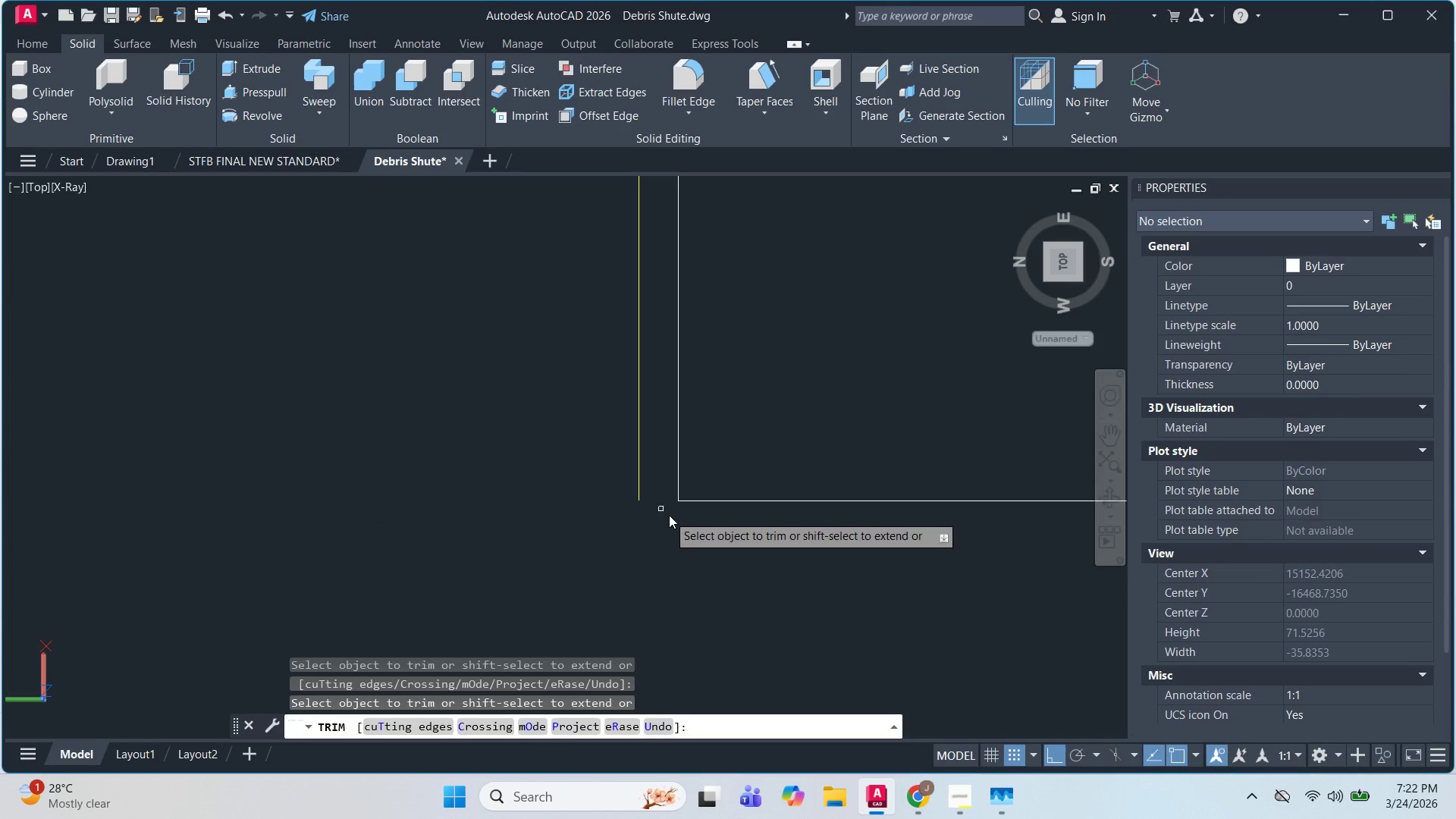 
scroll: coordinate [642, 506], scroll_direction: up, amount: 8.0
 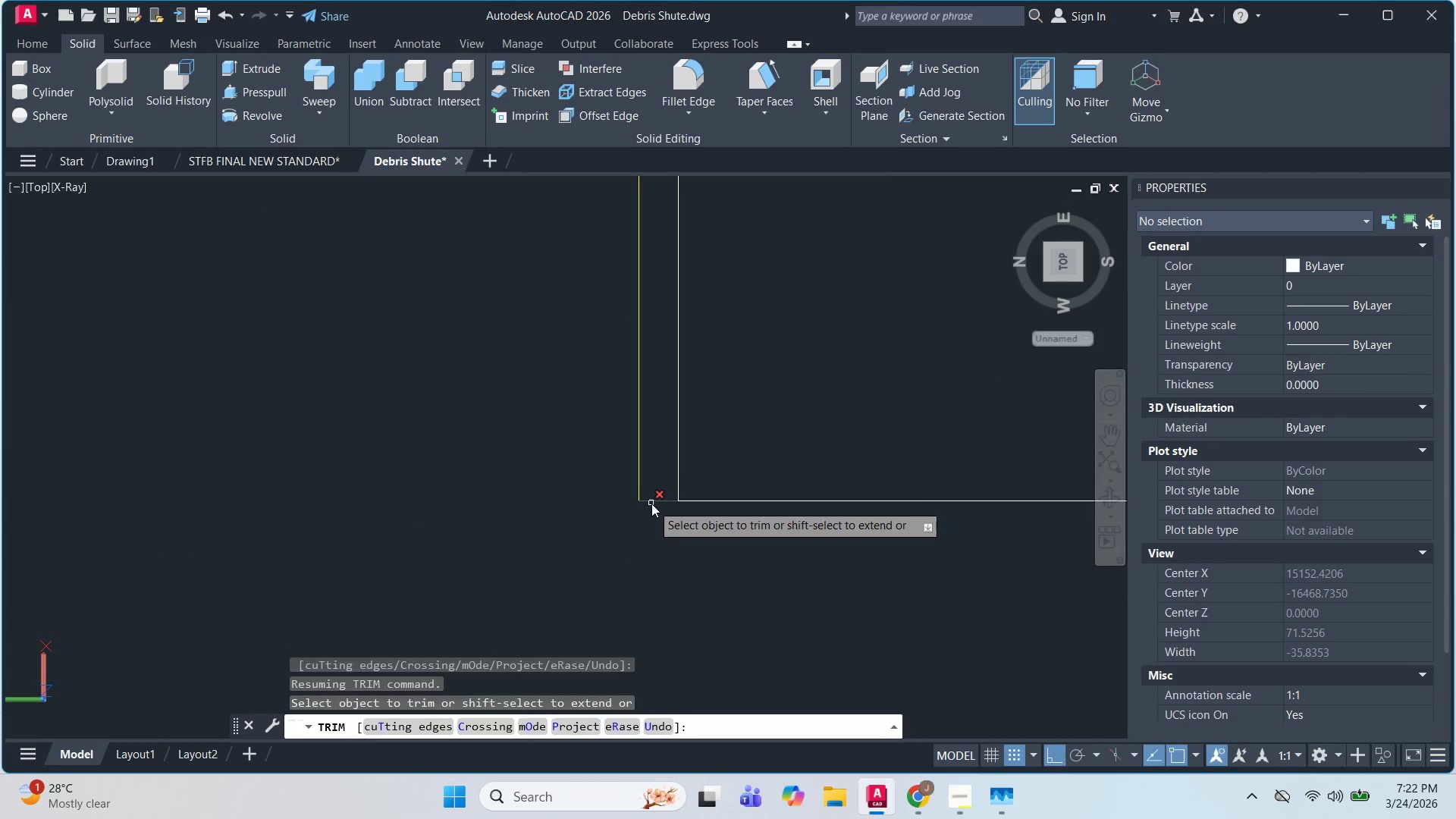 
scroll: coordinate [668, 526], scroll_direction: down, amount: 4.0
 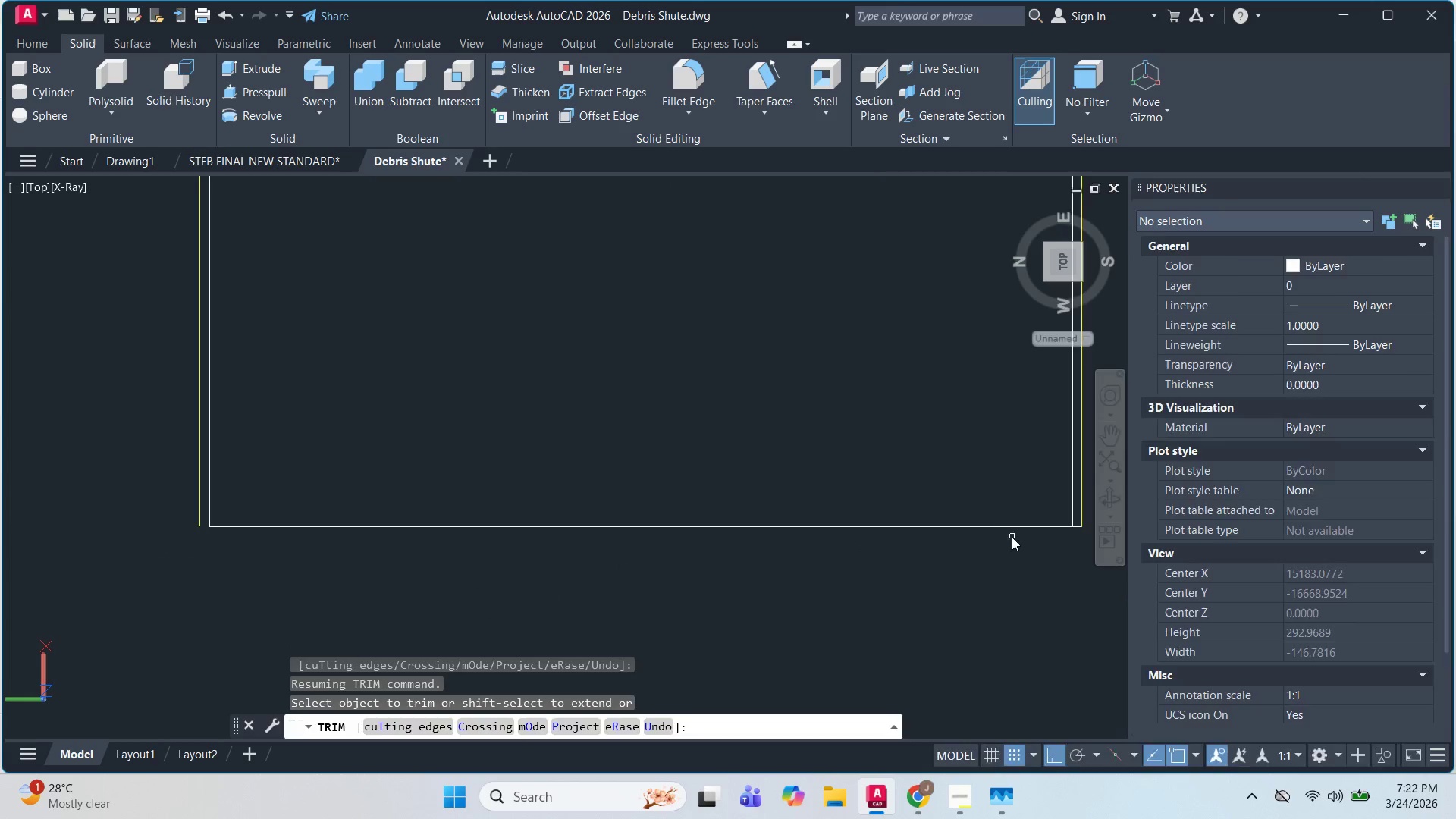 
left_click([730, 495])
 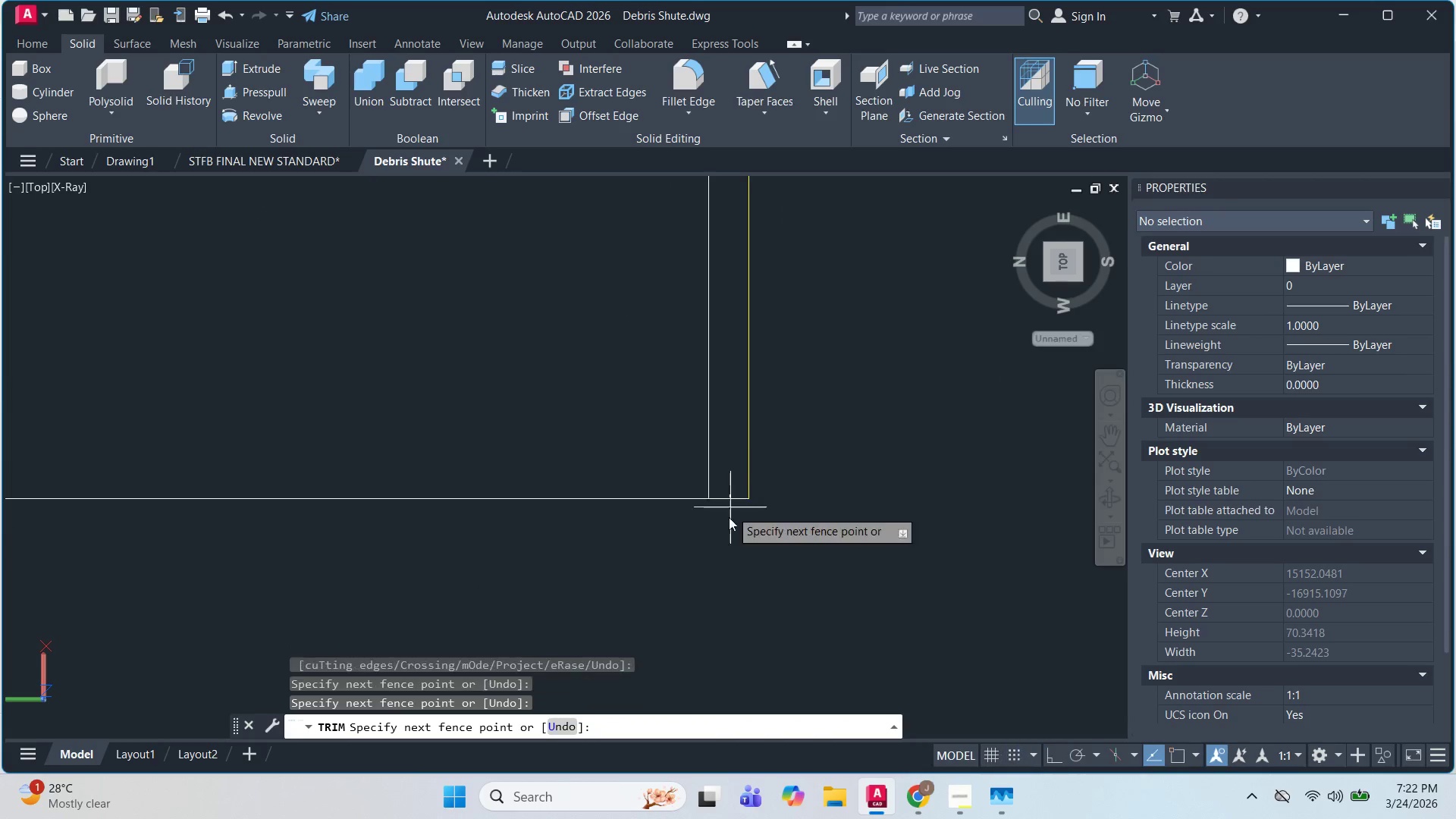 
scroll: coordinate [730, 547], scroll_direction: up, amount: 4.0
 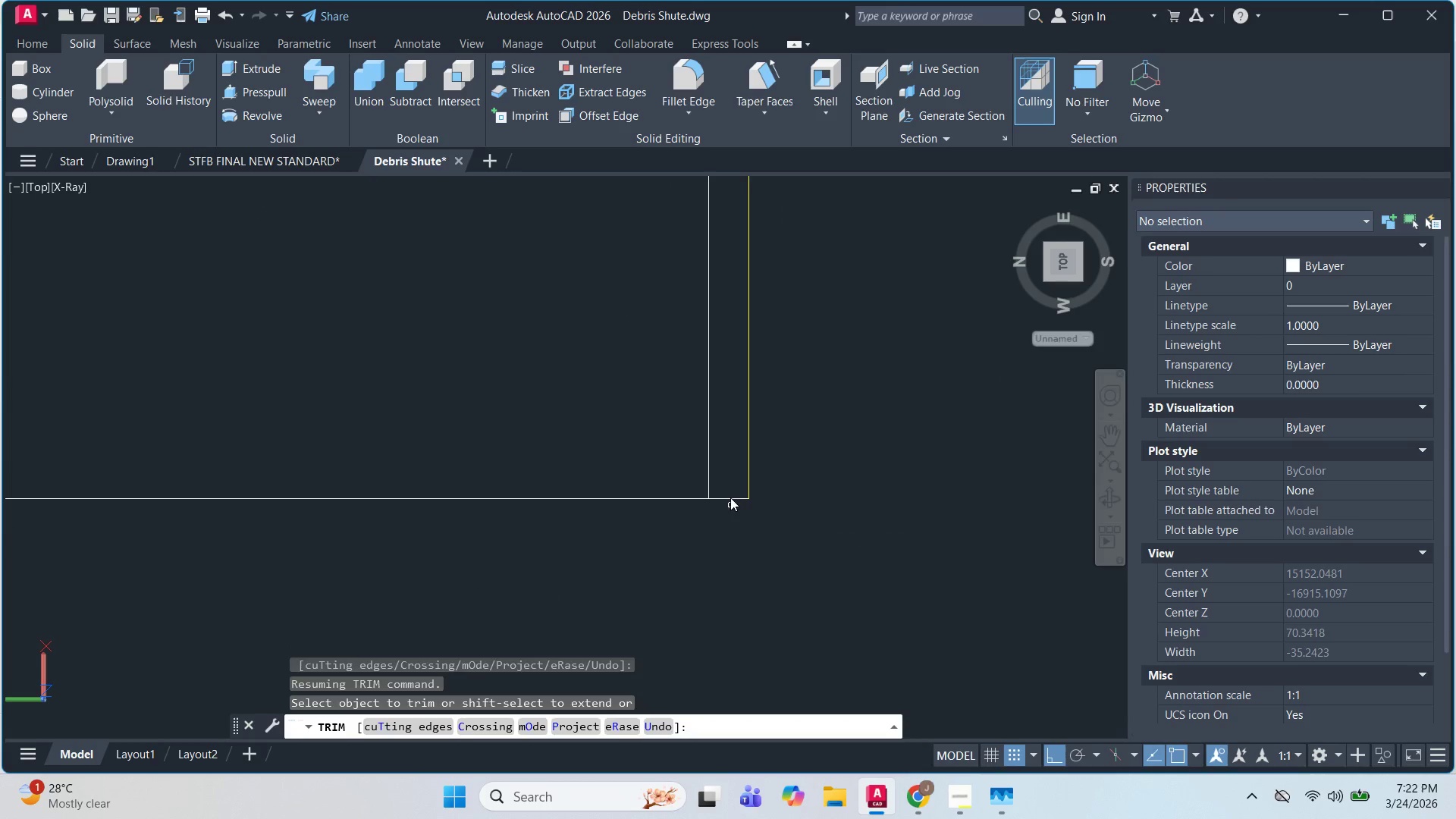 
double_click([726, 523])
 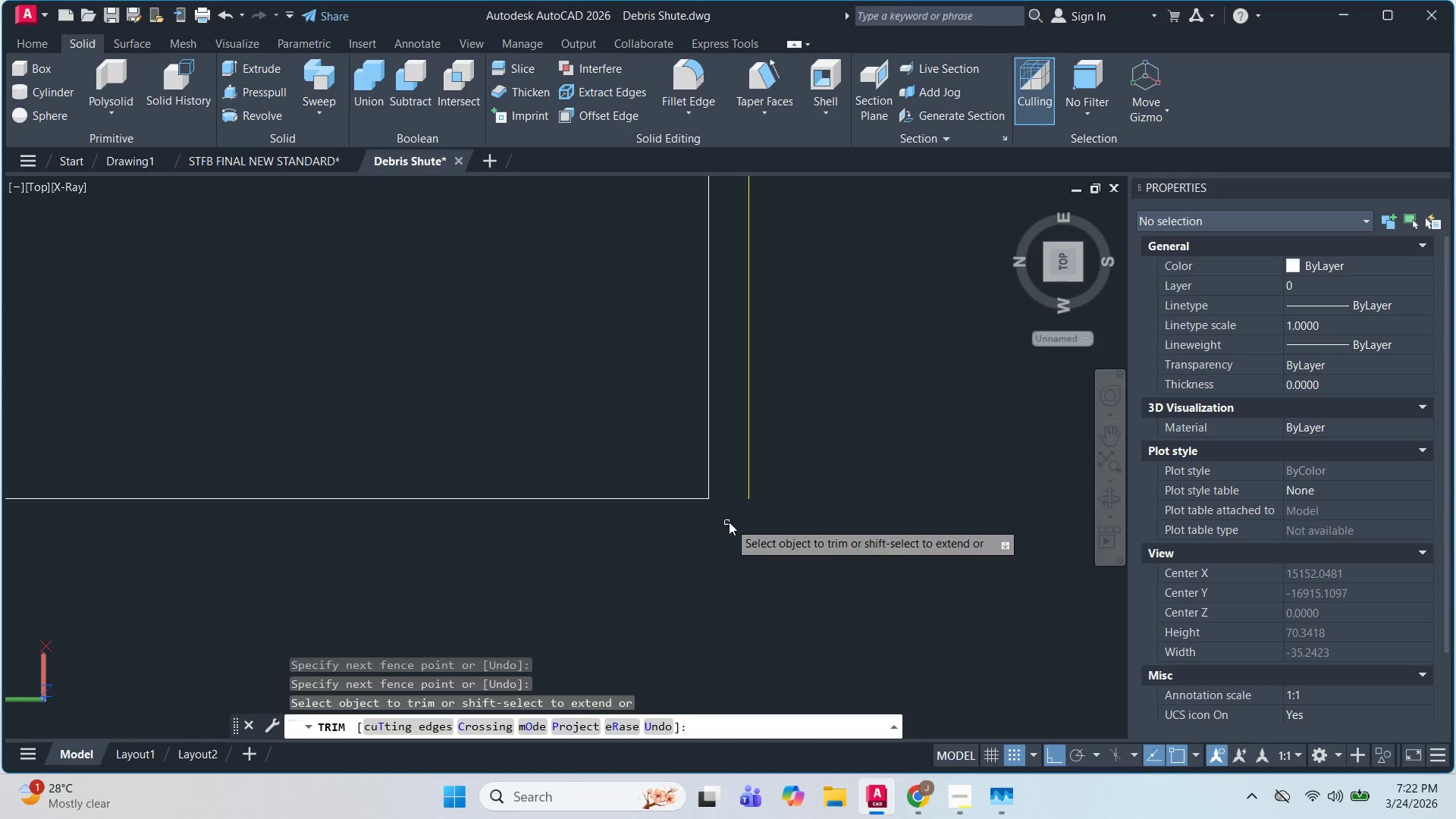 
scroll: coordinate [824, 538], scroll_direction: down, amount: 7.0
 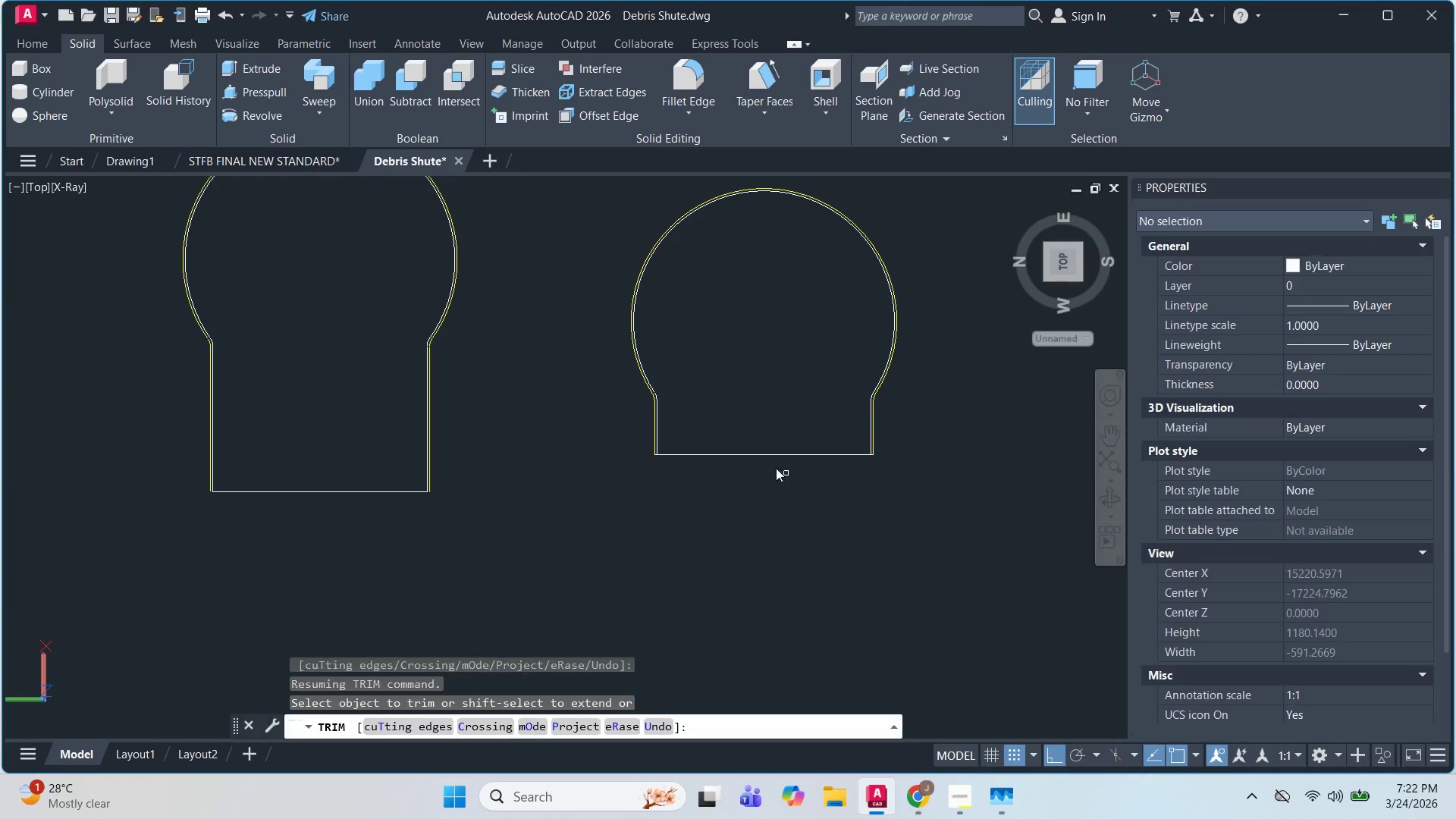 
scroll: coordinate [654, 537], scroll_direction: up, amount: 8.0
 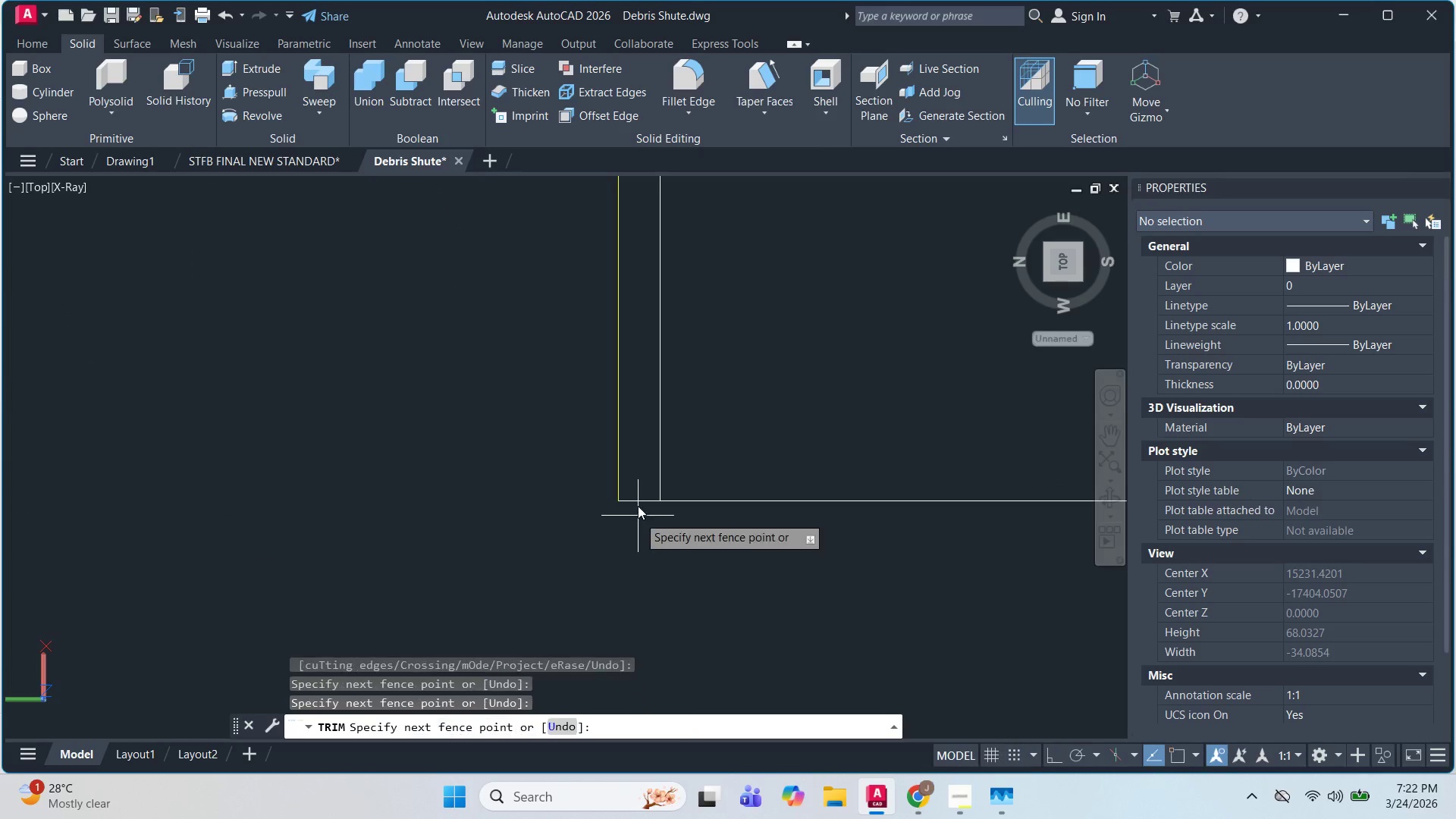 
double_click([633, 492])
 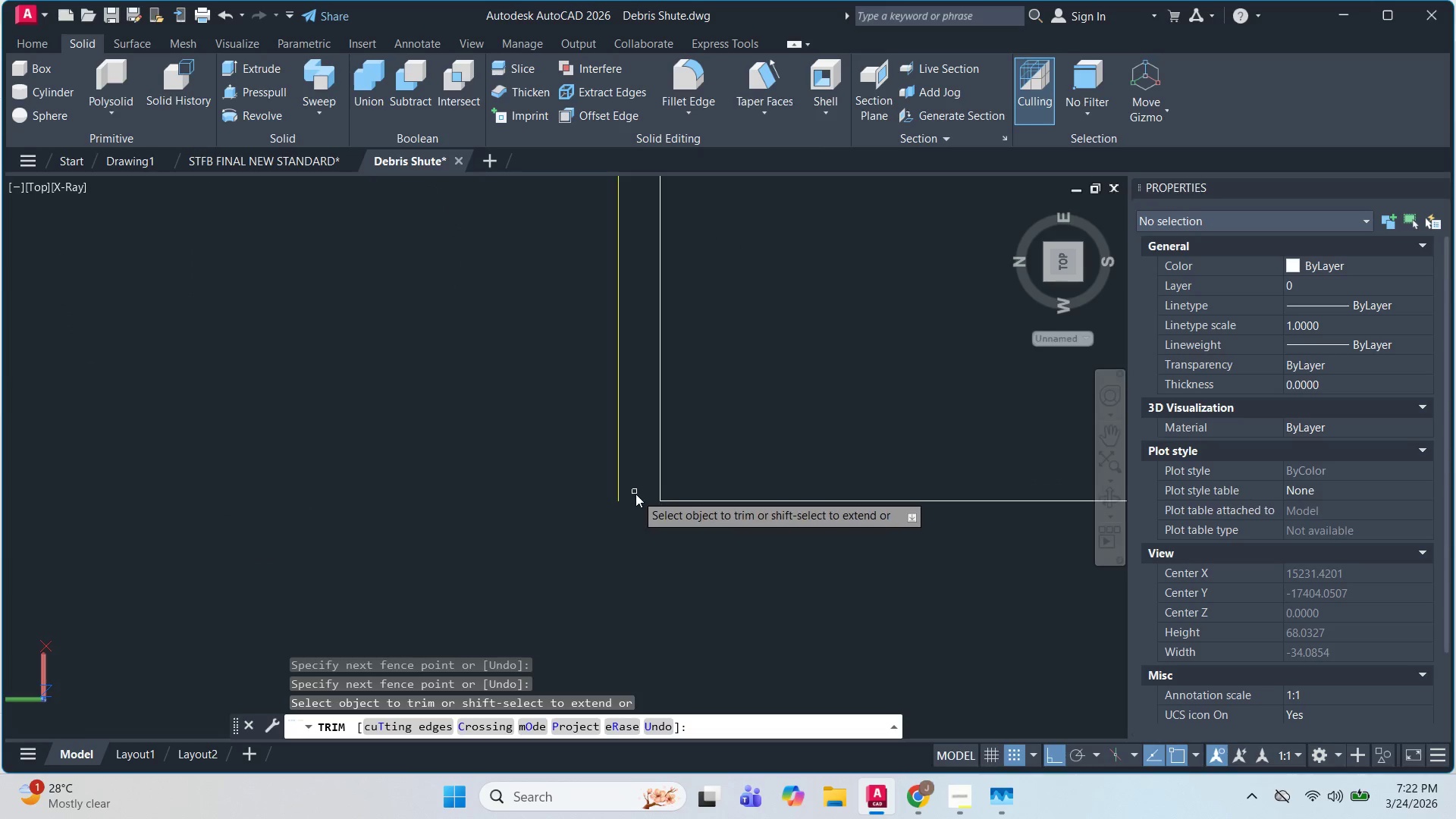 
scroll: coordinate [830, 537], scroll_direction: down, amount: 6.0
 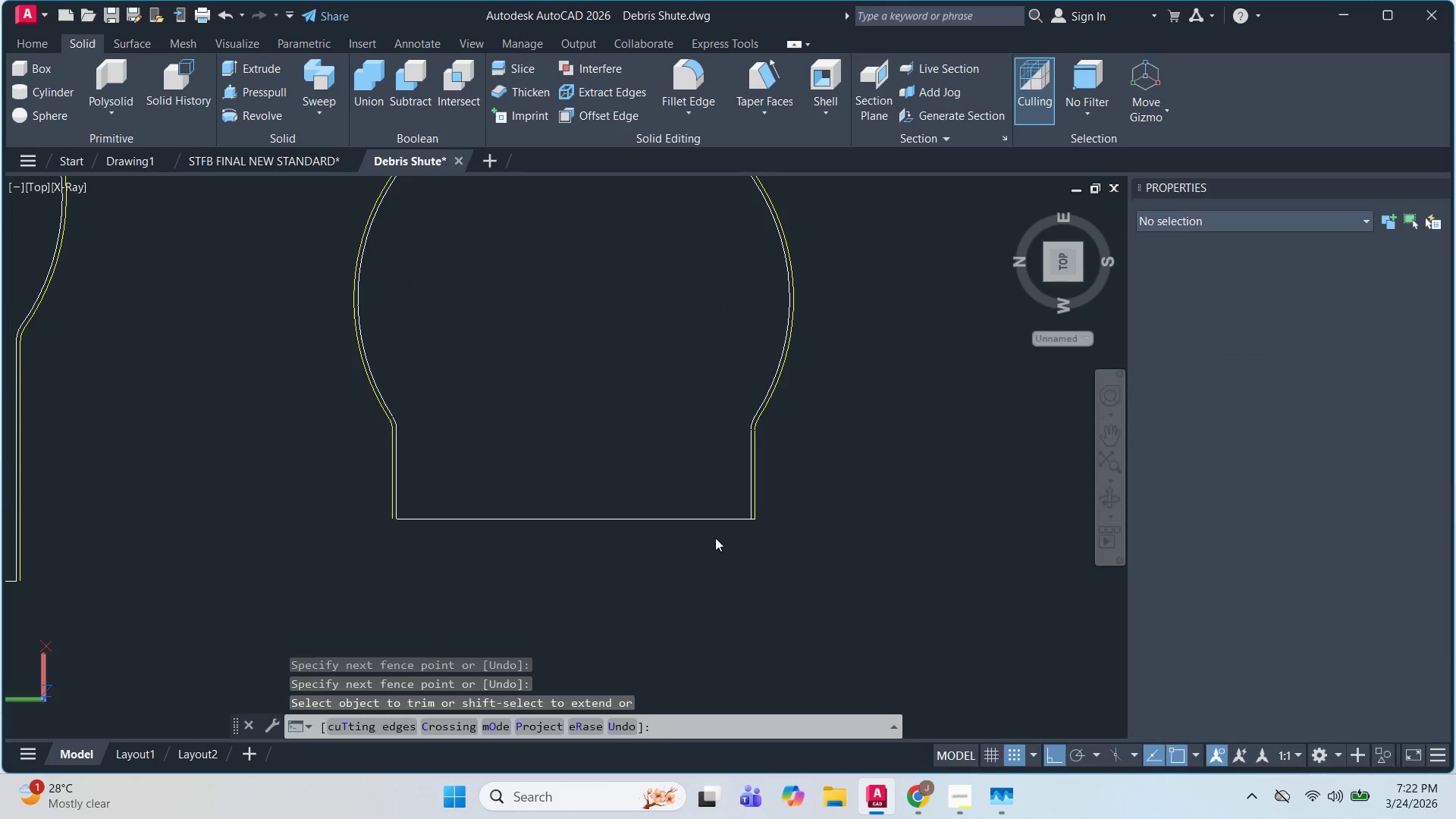 
scroll: coordinate [750, 534], scroll_direction: up, amount: 6.0
 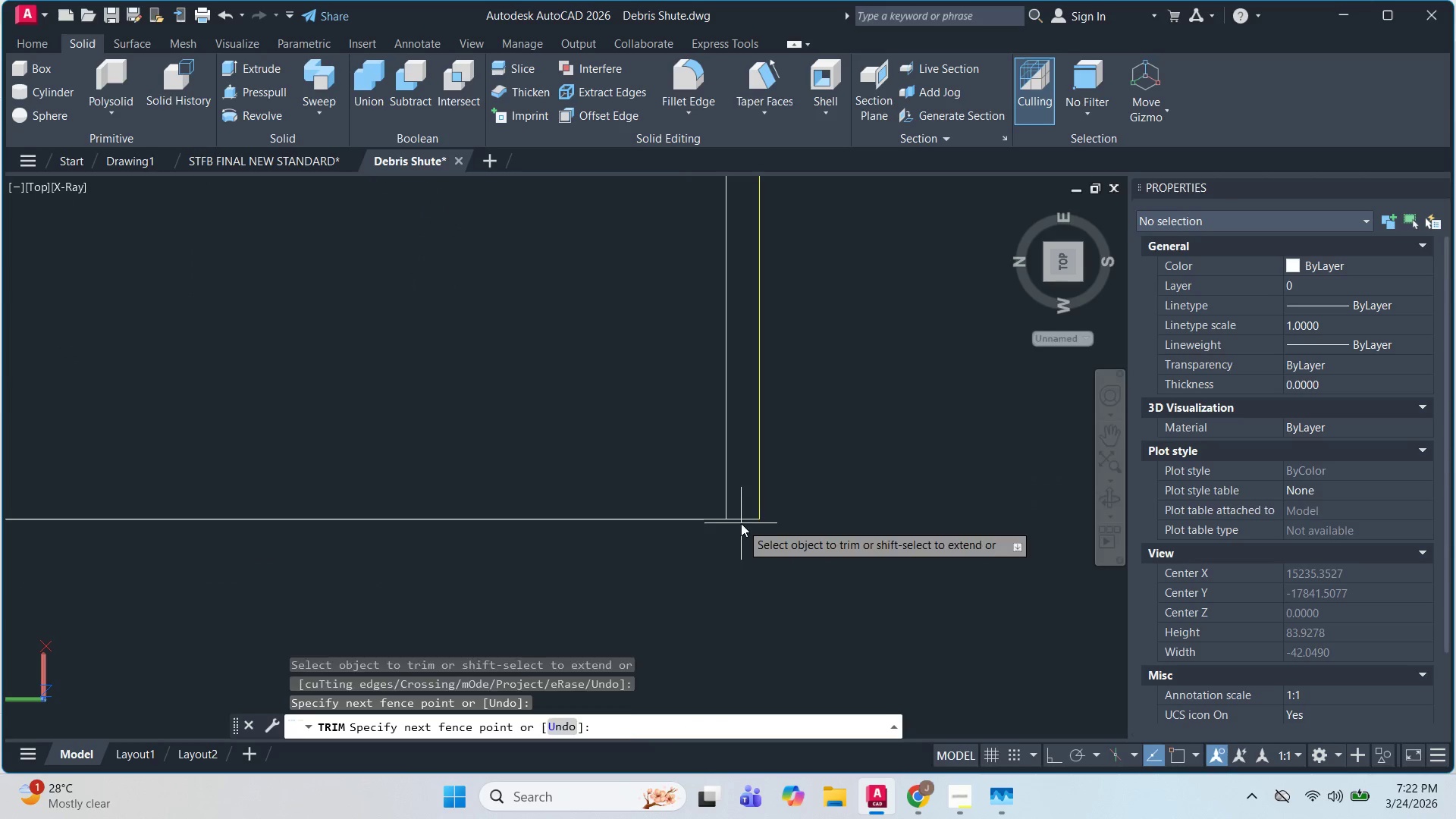 
double_click([740, 507])
 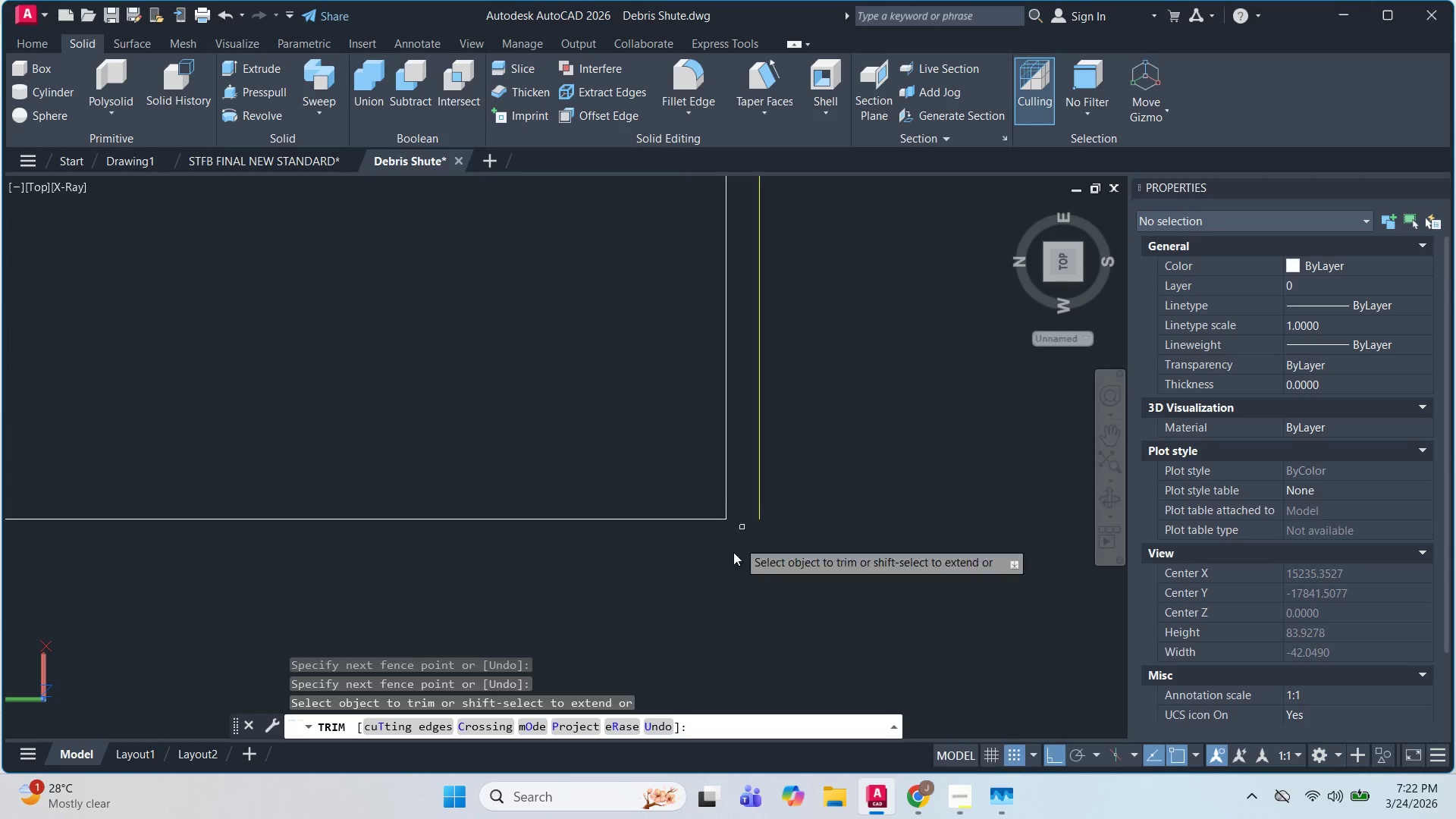 
scroll: coordinate [739, 545], scroll_direction: down, amount: 8.0
 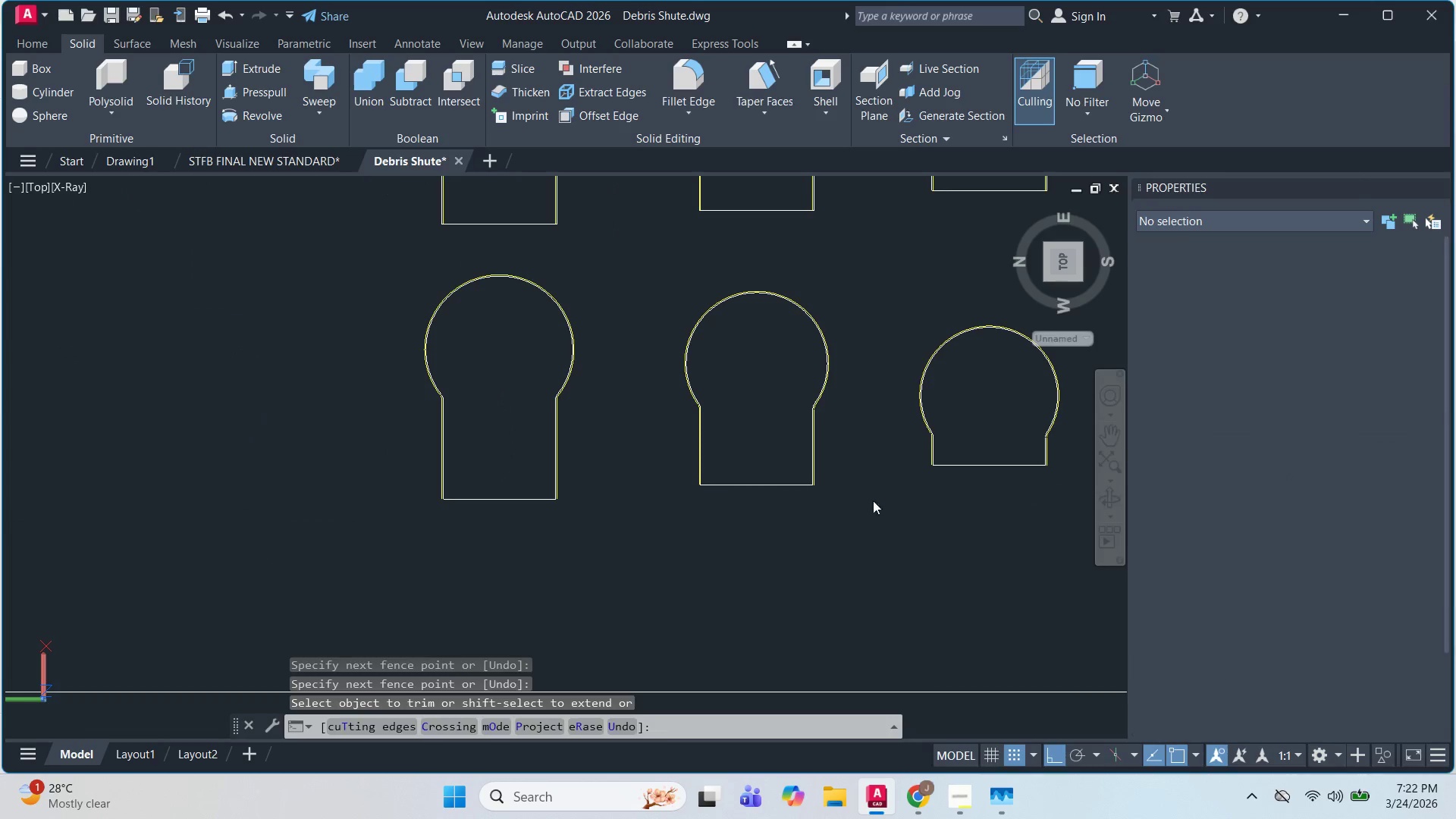 
key(Escape)
 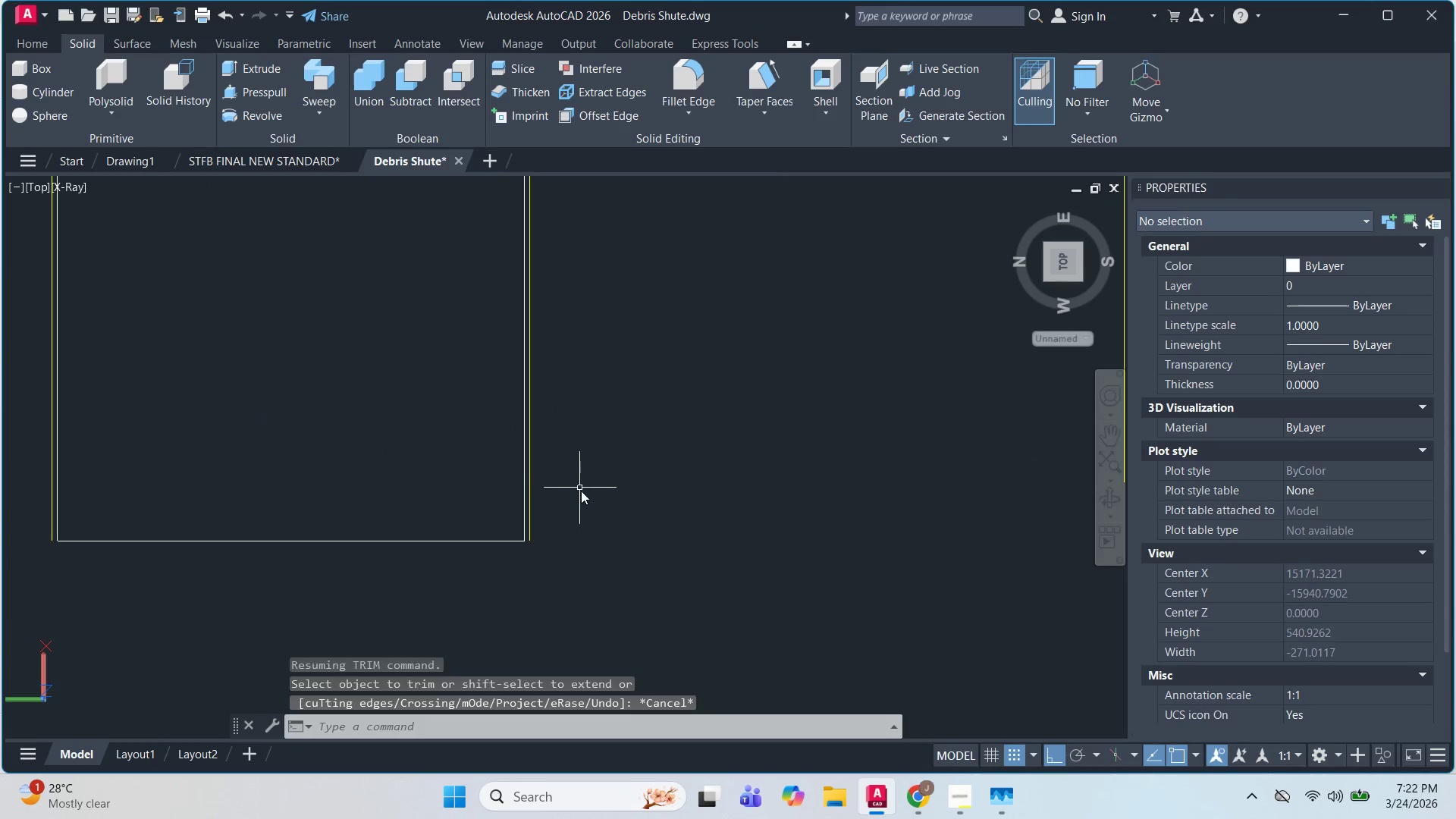 
key(Escape)
 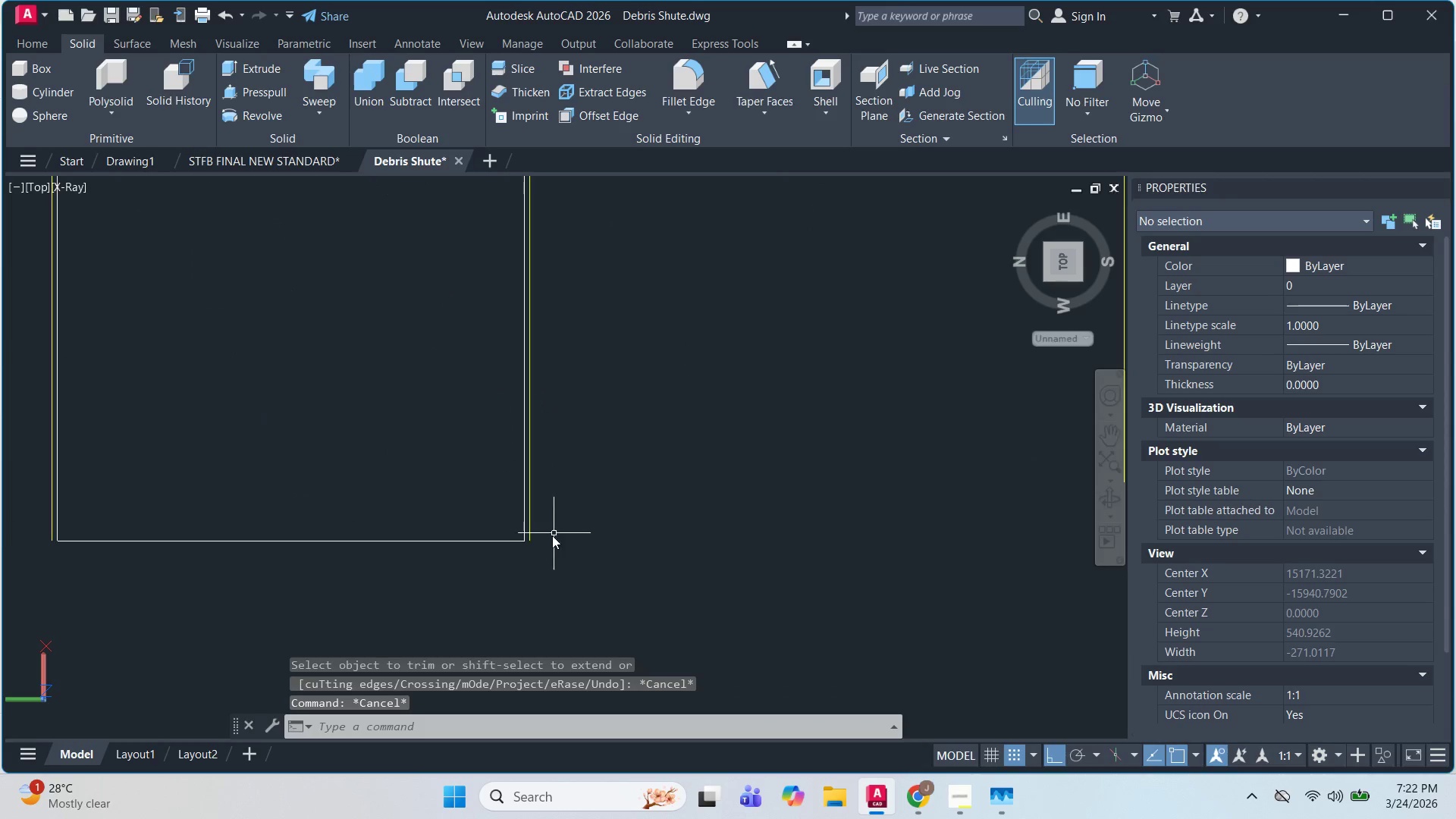 
scroll: coordinate [551, 537], scroll_direction: up, amount: 6.0
 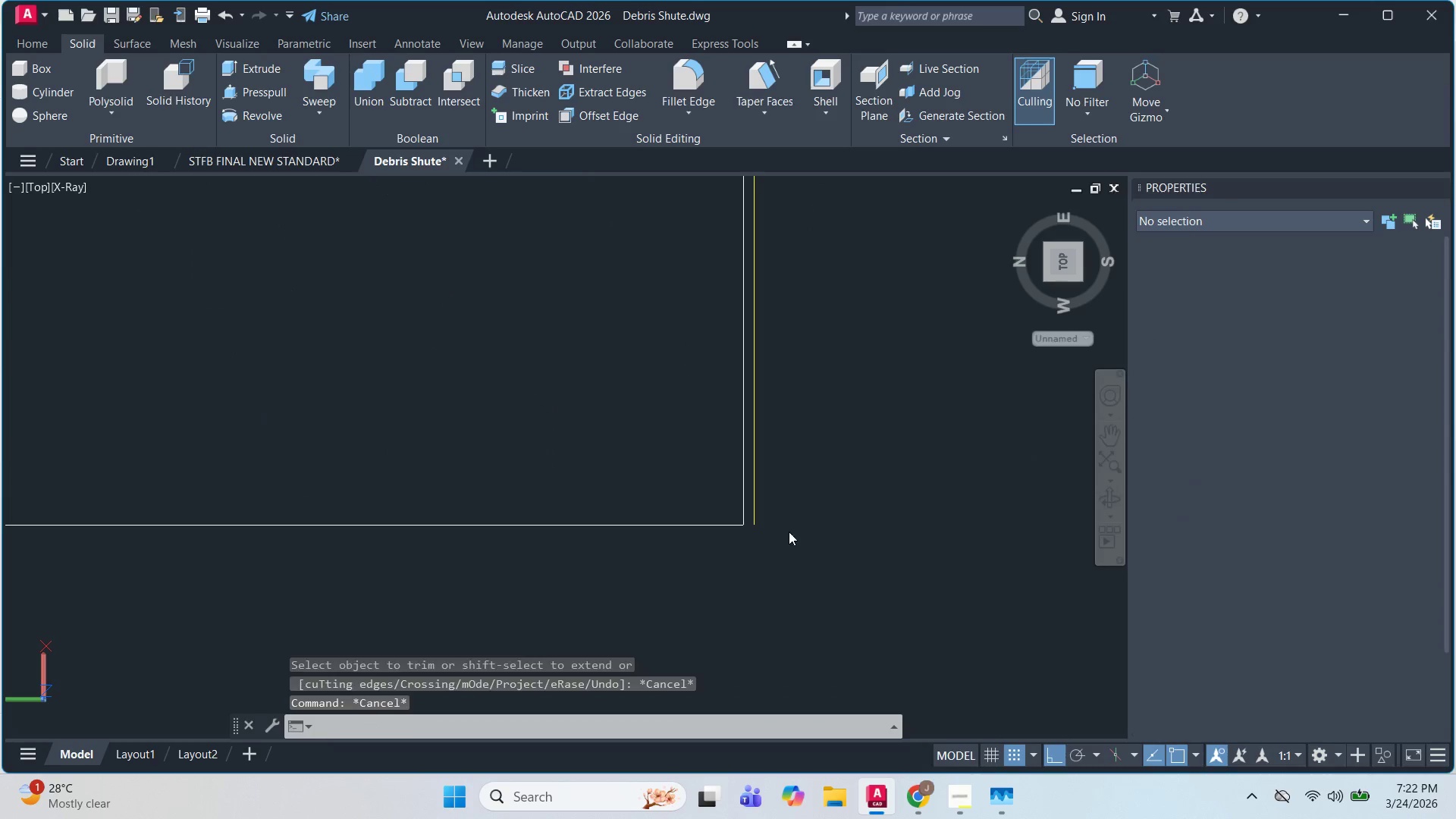 
double_click([695, 404])
 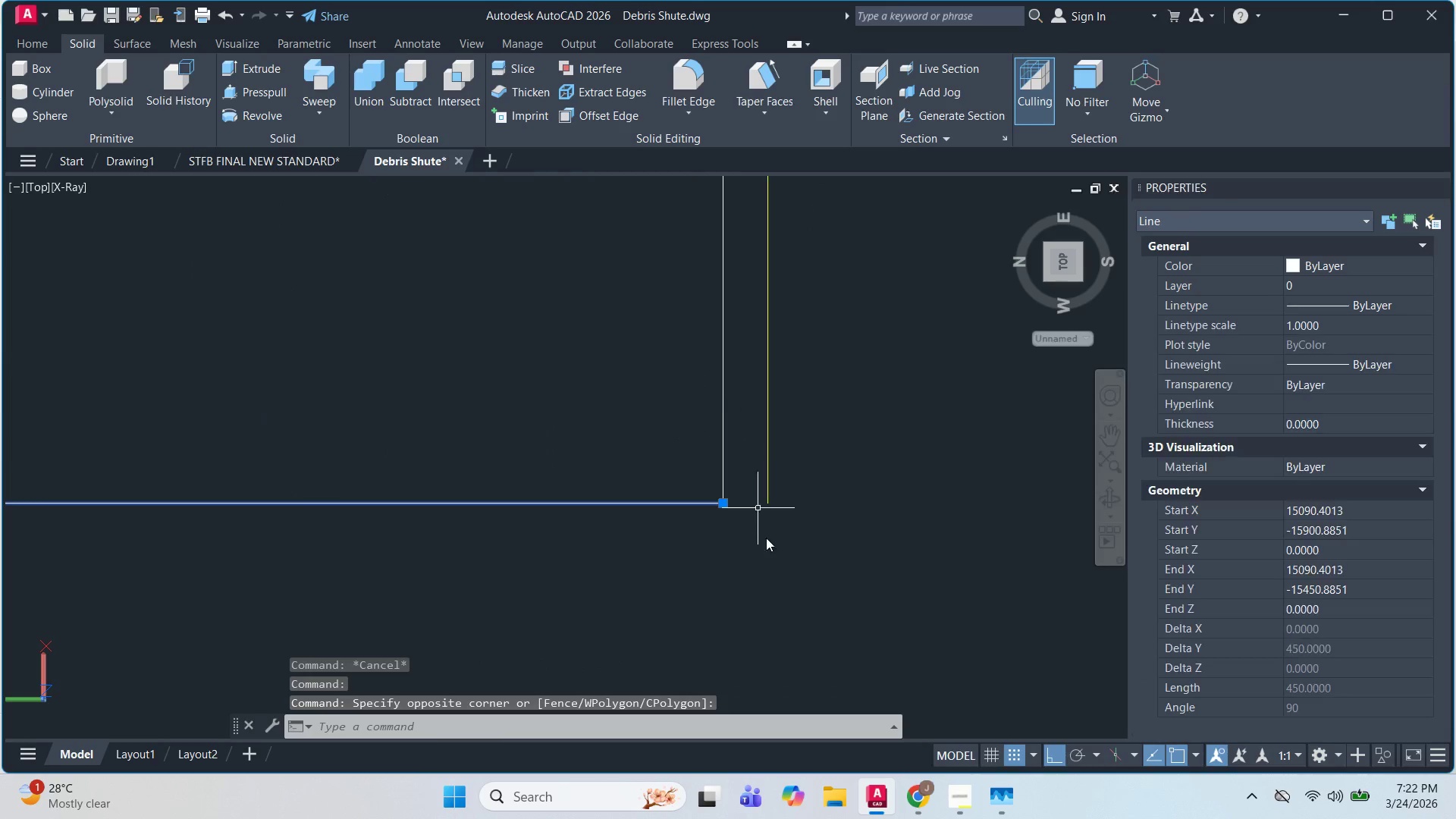 
scroll: coordinate [720, 520], scroll_direction: up, amount: 4.0
 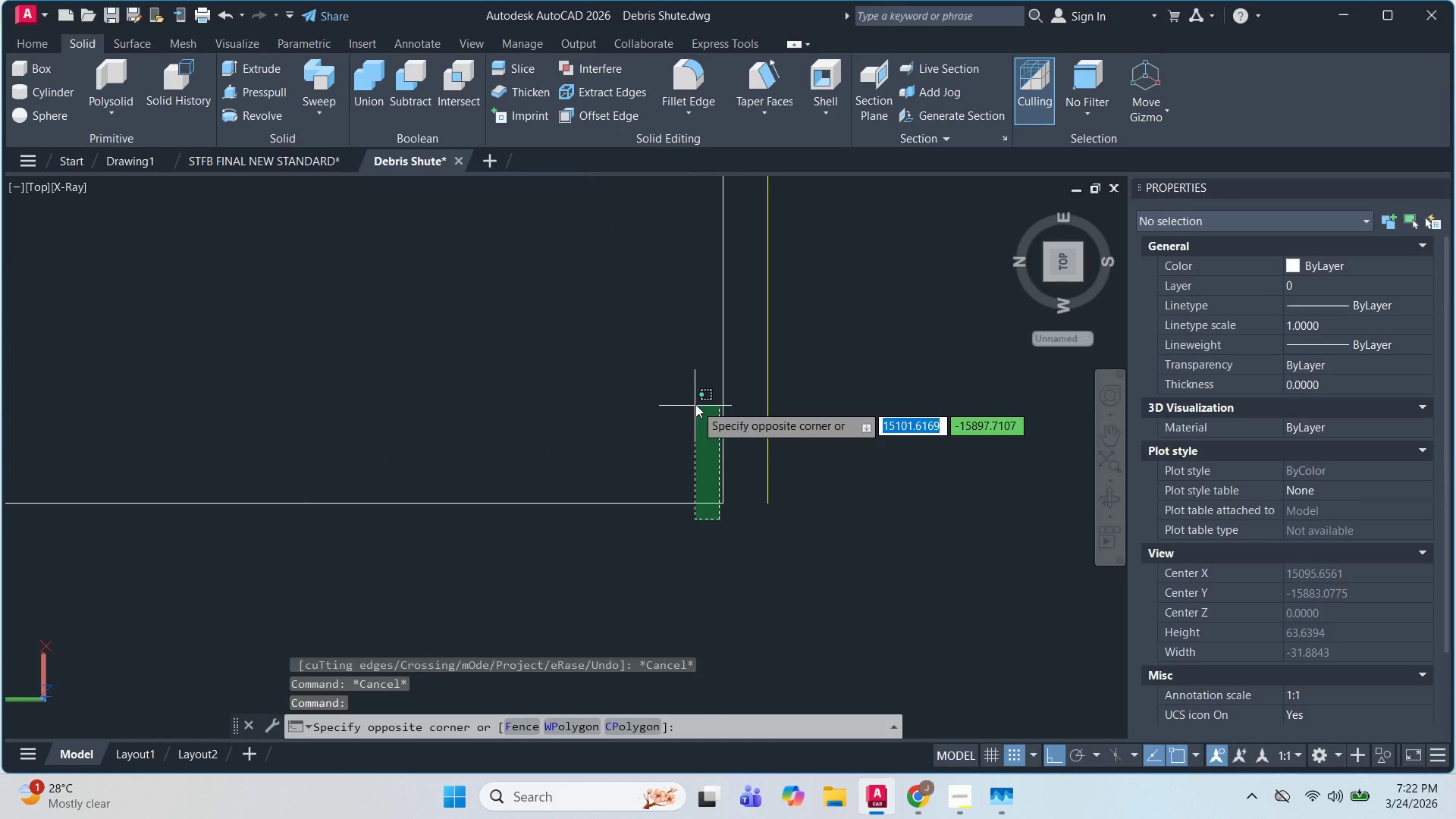 
left_click_drag(start_coordinate=[762, 543], to_coordinate=[759, 537])
 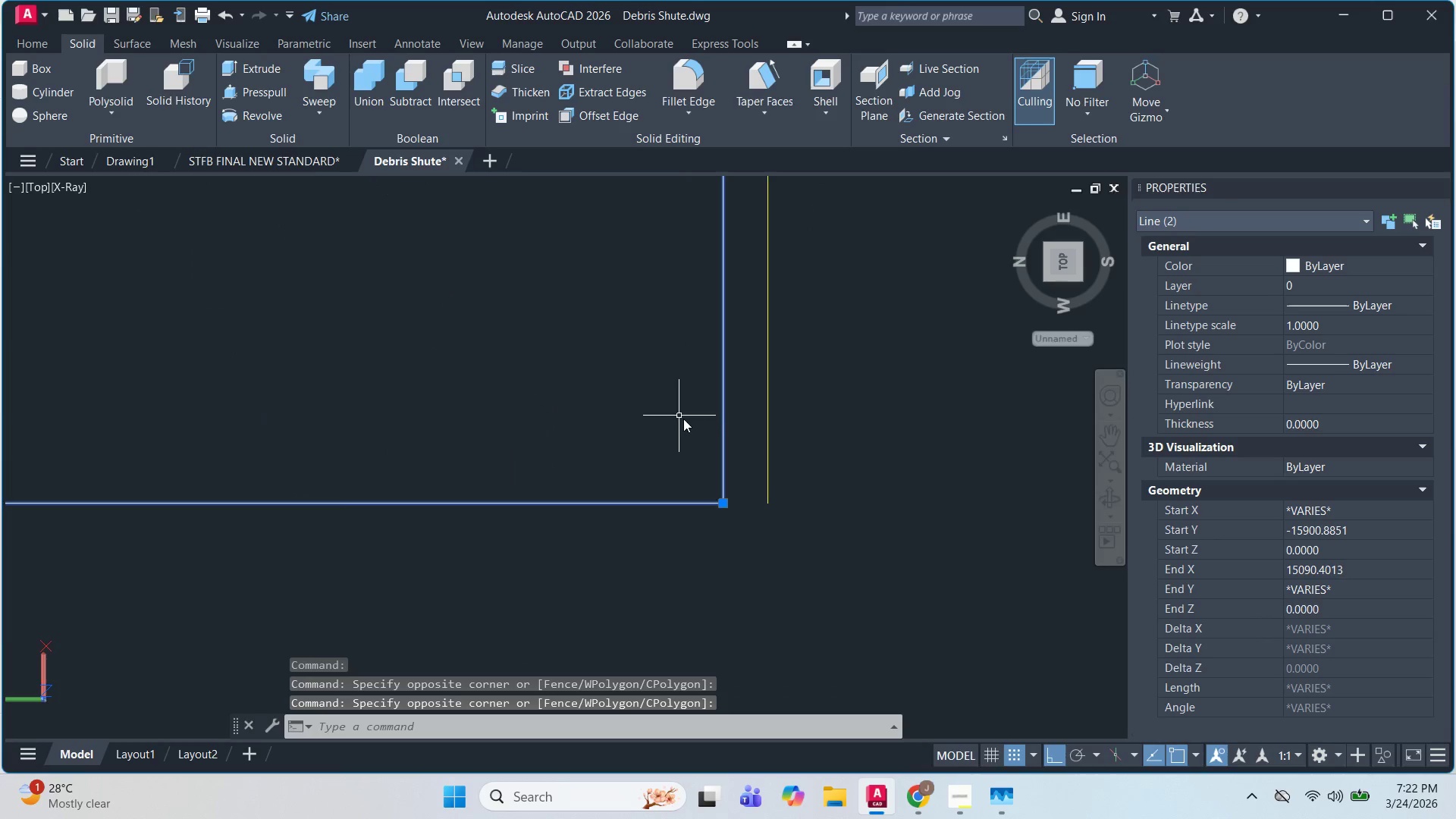 
left_click_drag(start_coordinate=[660, 548], to_coordinate=[650, 535])
 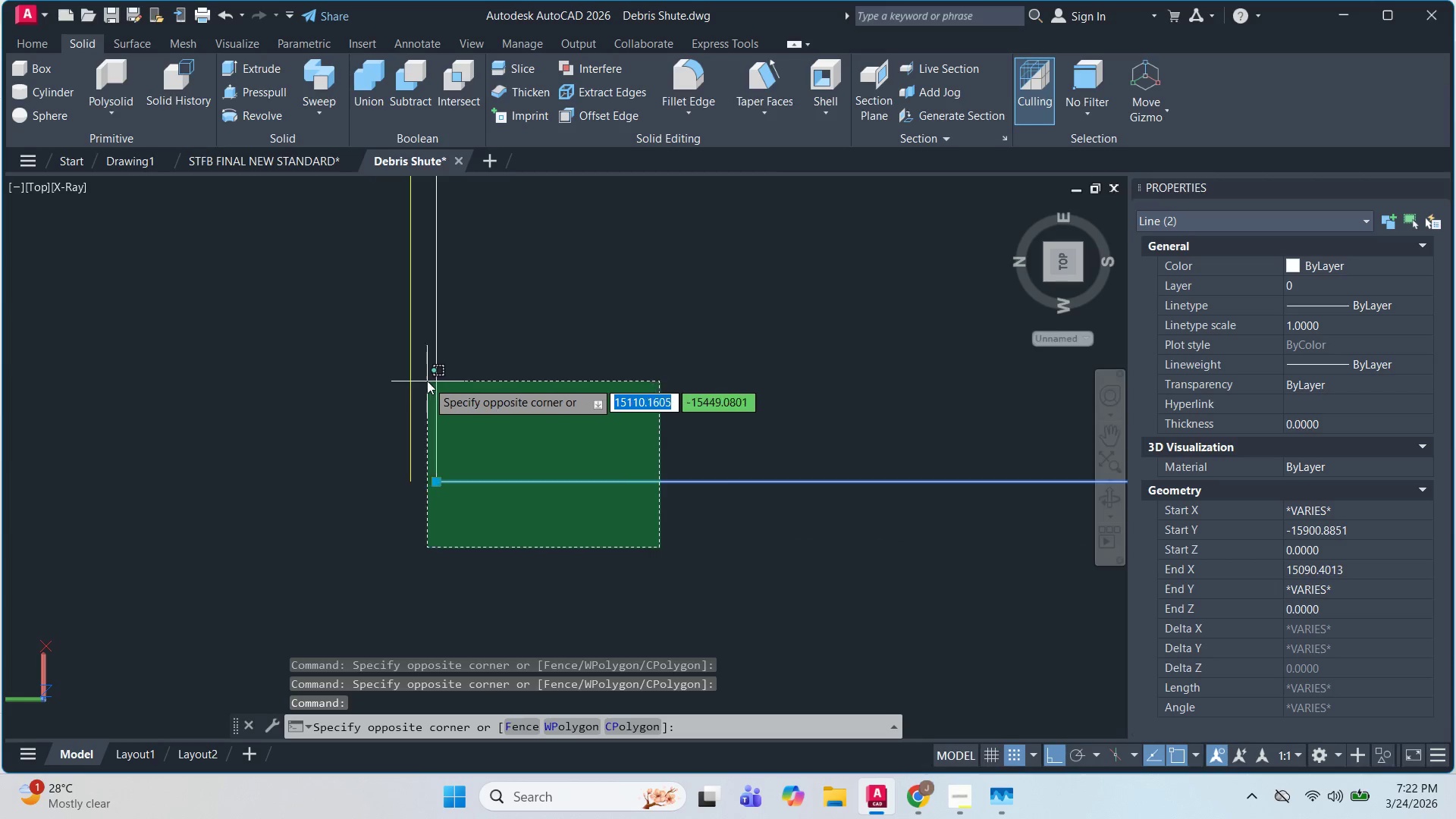 
scroll: coordinate [663, 550], scroll_direction: down, amount: 1.0
 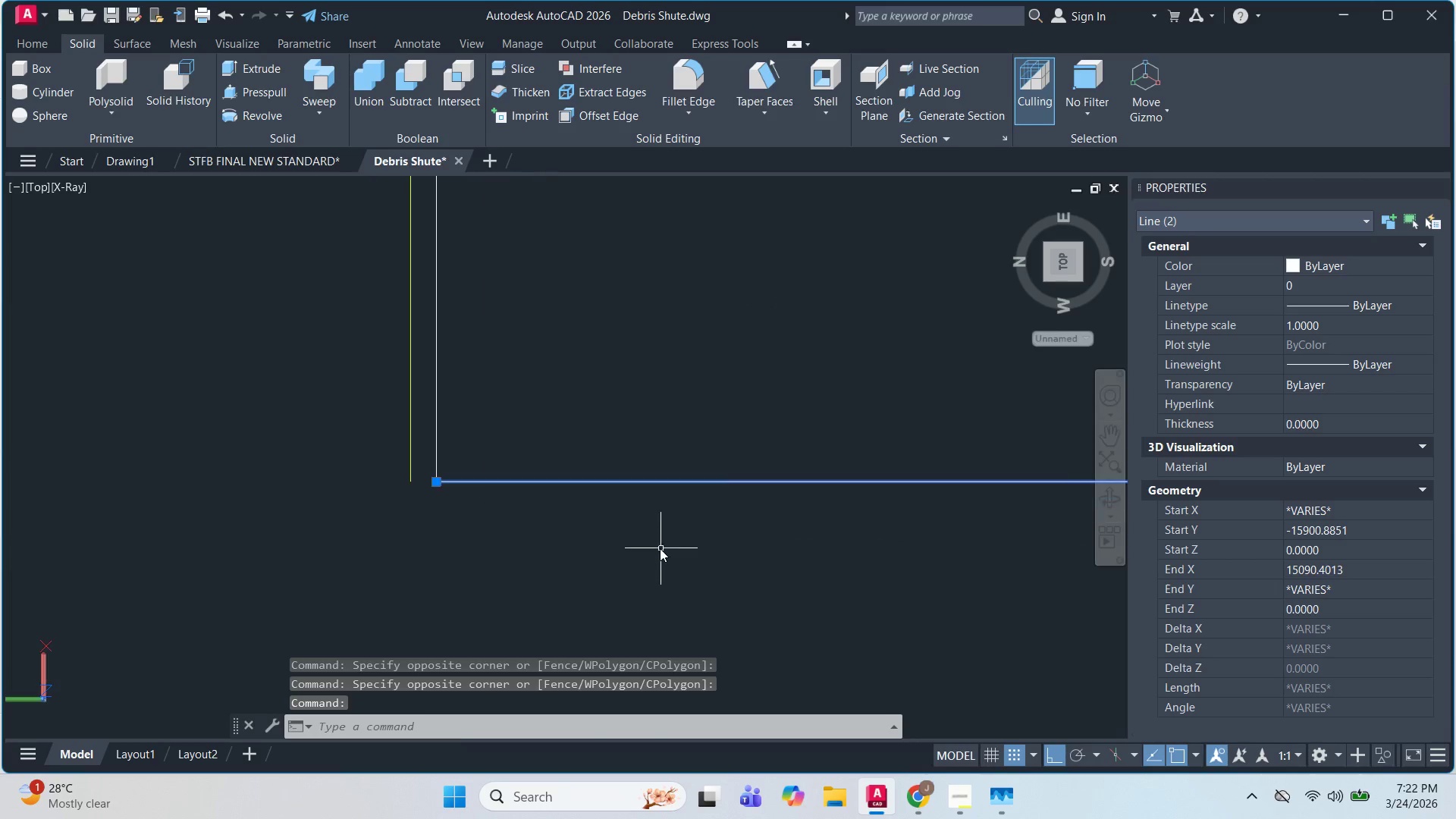 
left_click([427, 381])
 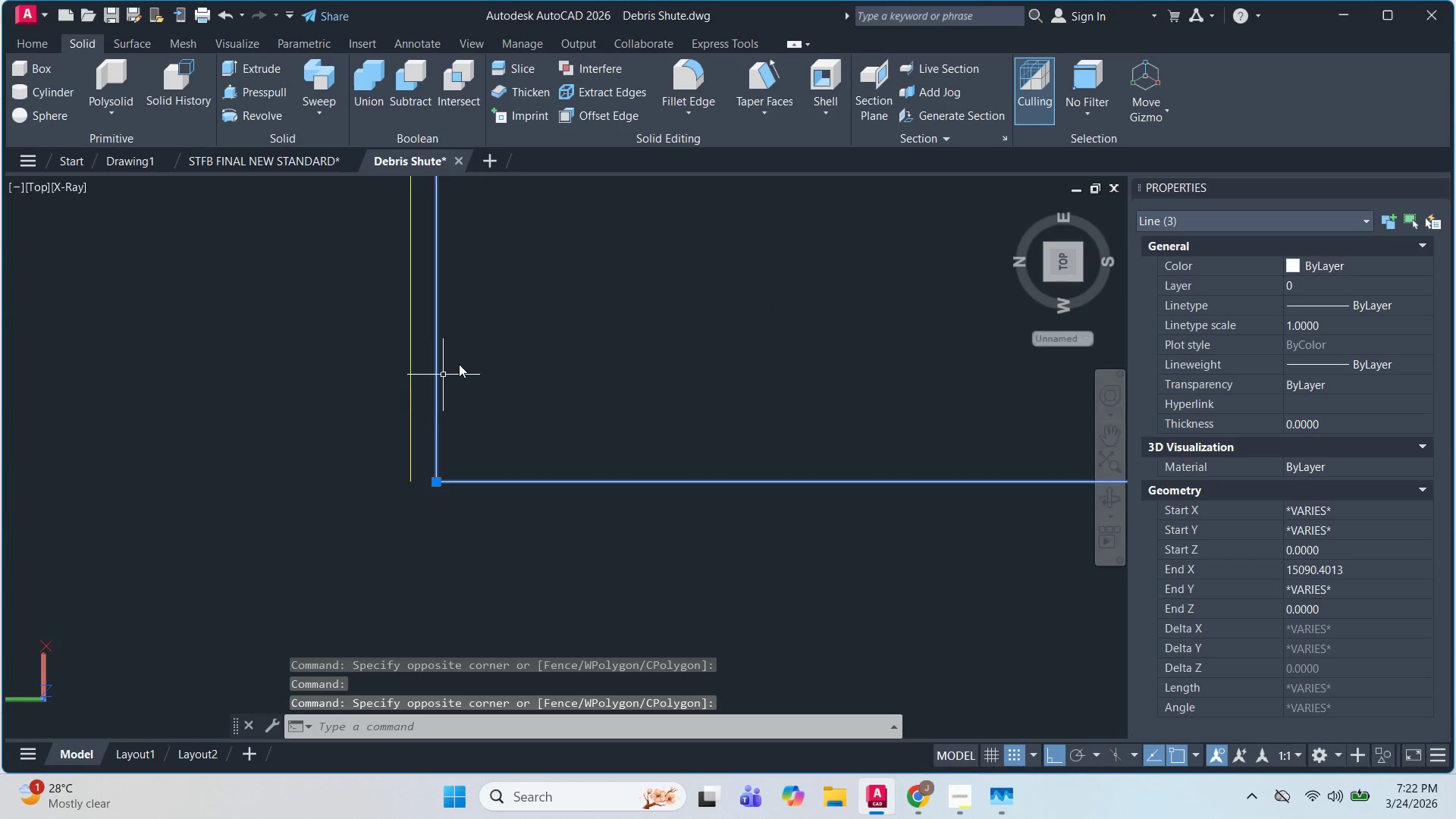 
scroll: coordinate [551, 306], scroll_direction: down, amount: 7.0
 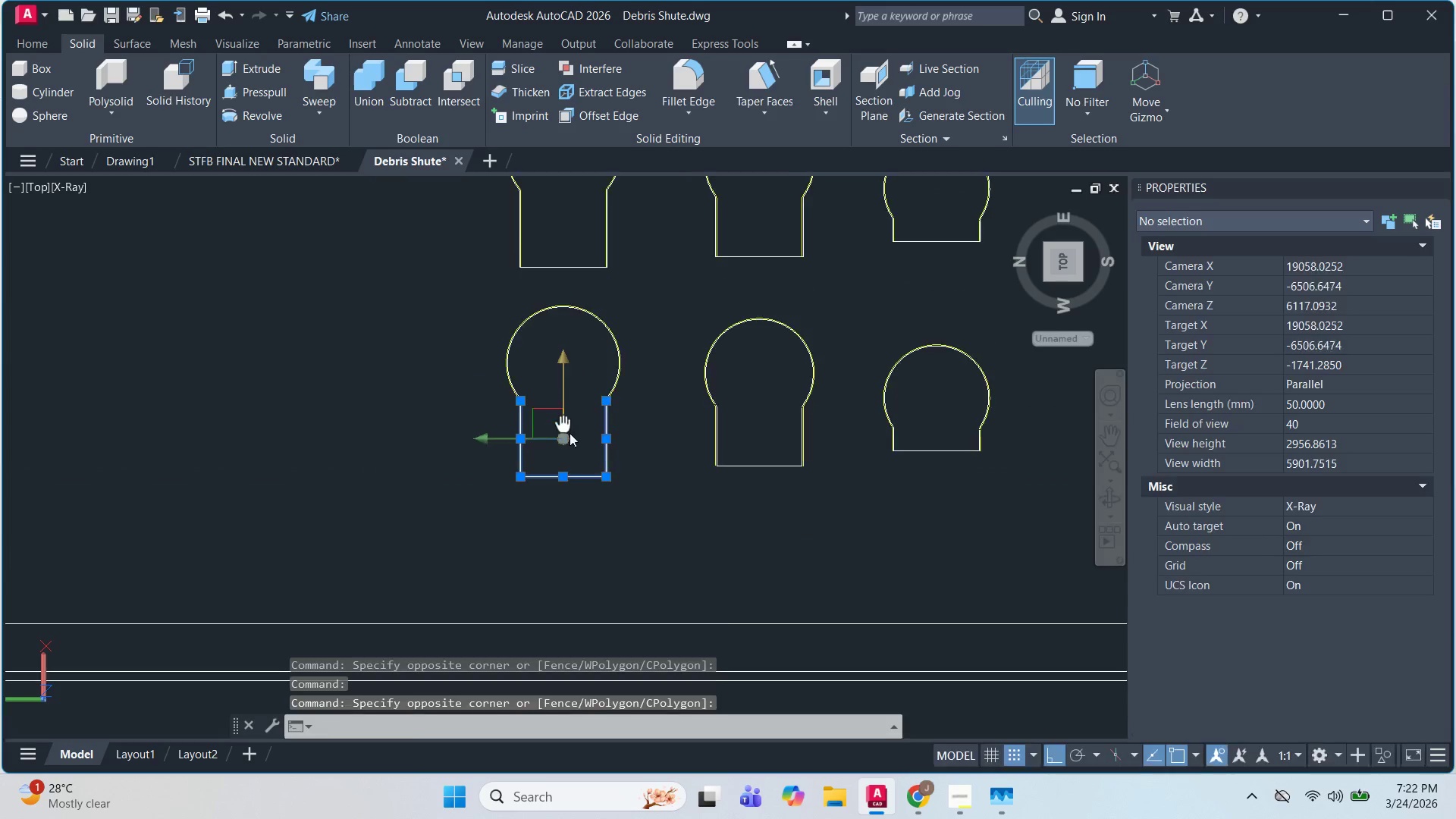 
scroll: coordinate [622, 438], scroll_direction: up, amount: 9.0
 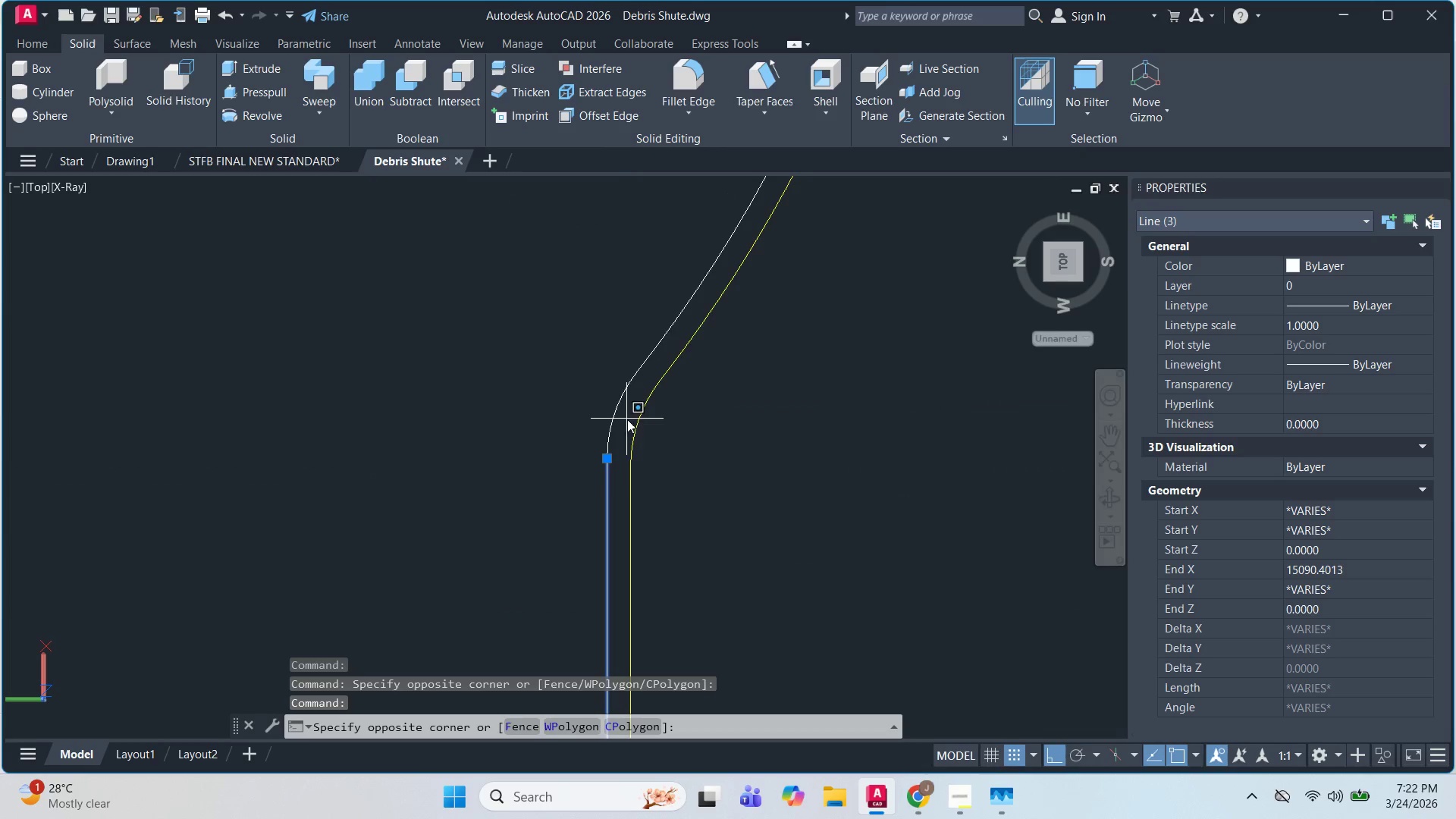 
double_click([588, 313])
 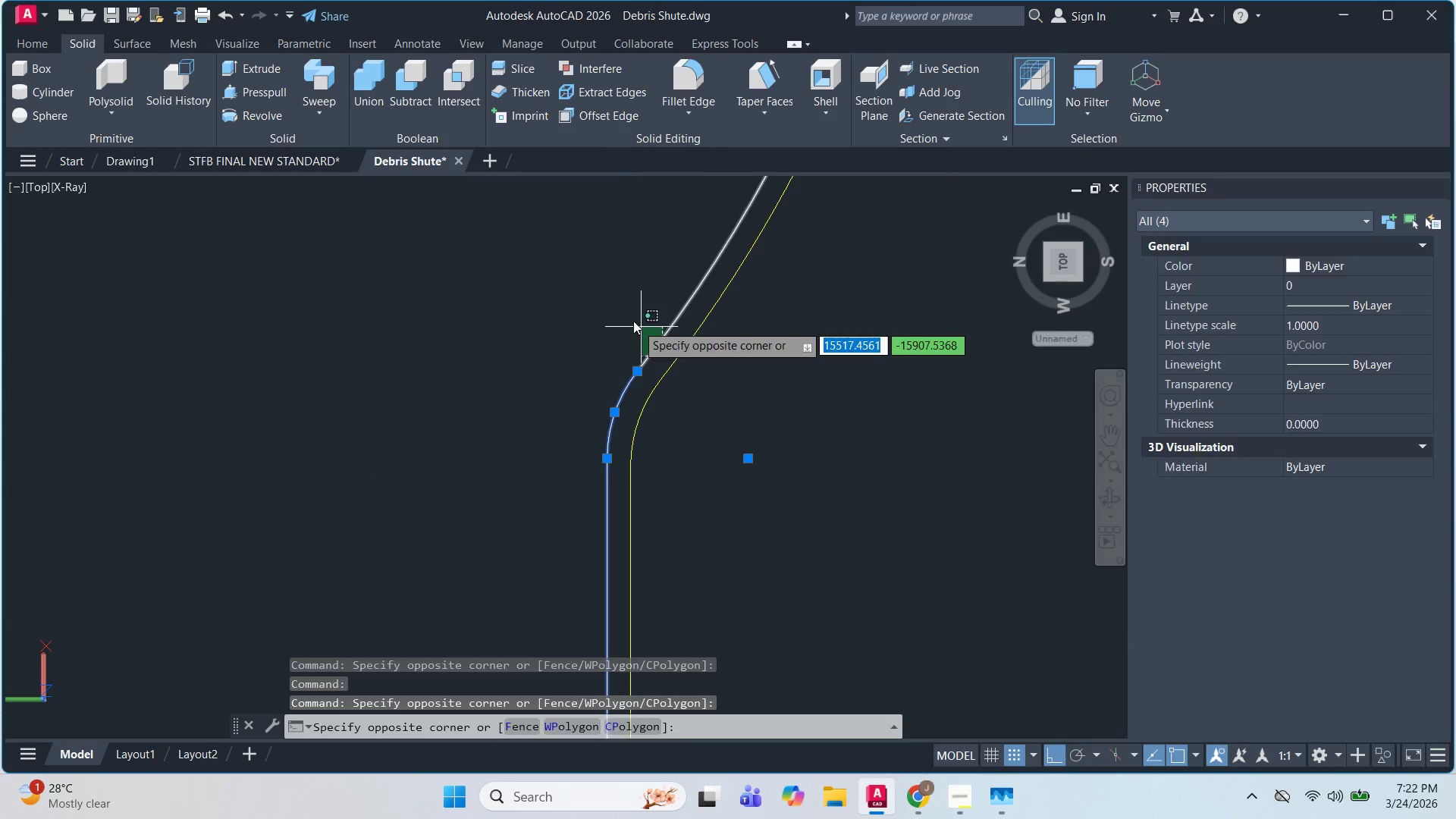 
scroll: coordinate [629, 347], scroll_direction: down, amount: 4.0
 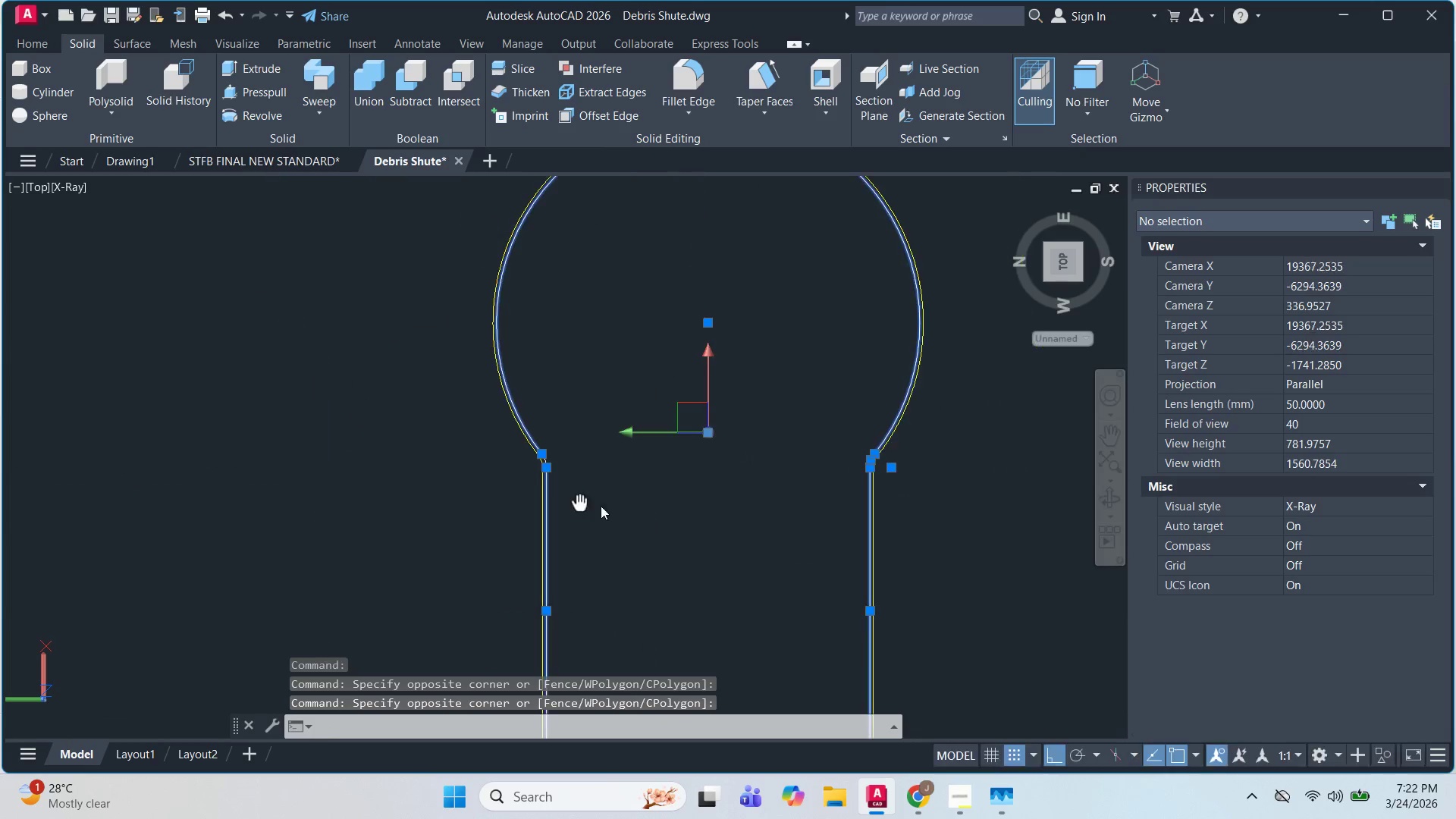 
scroll: coordinate [582, 470], scroll_direction: up, amount: 4.0
 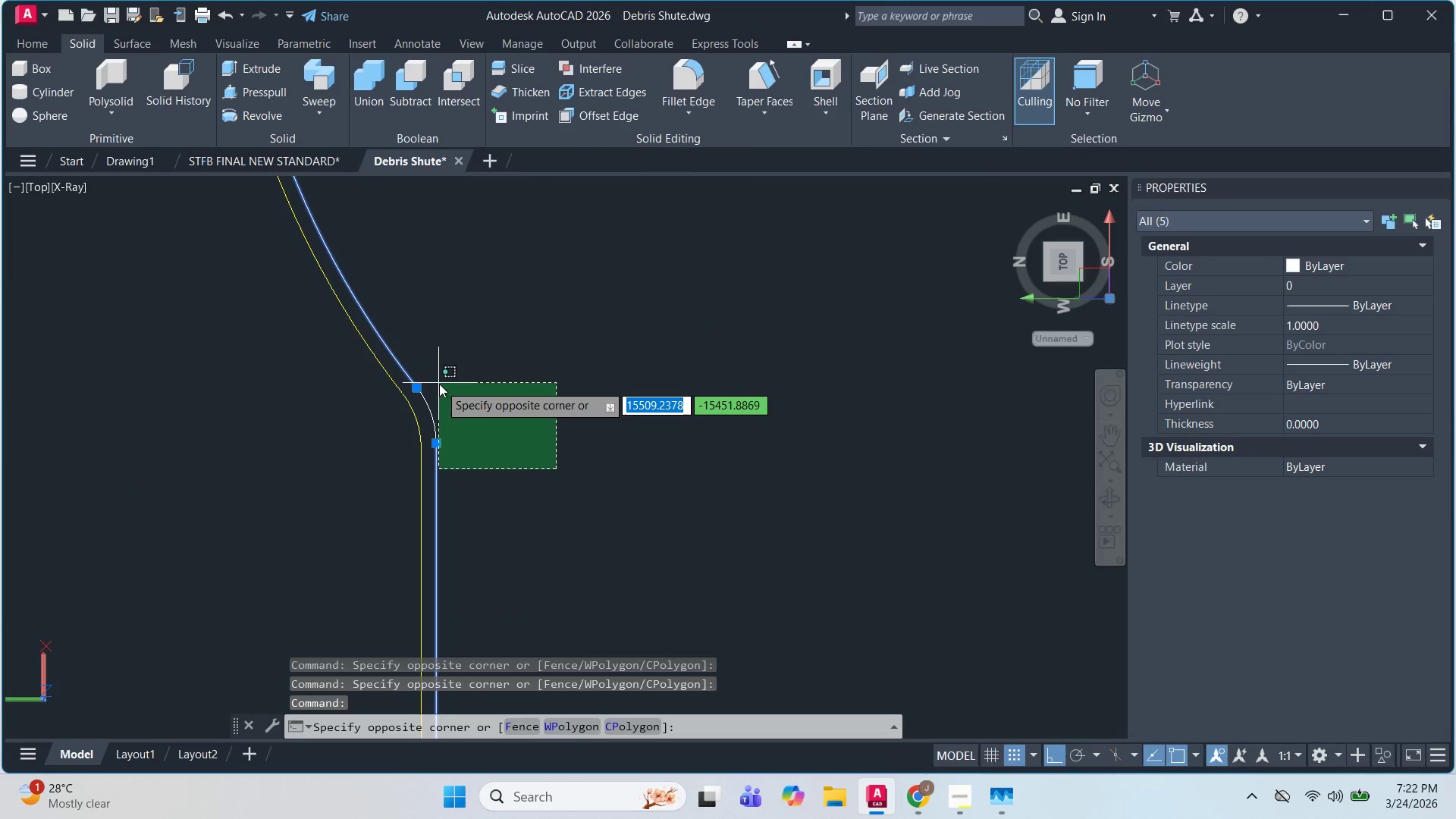 
left_click([428, 375])
 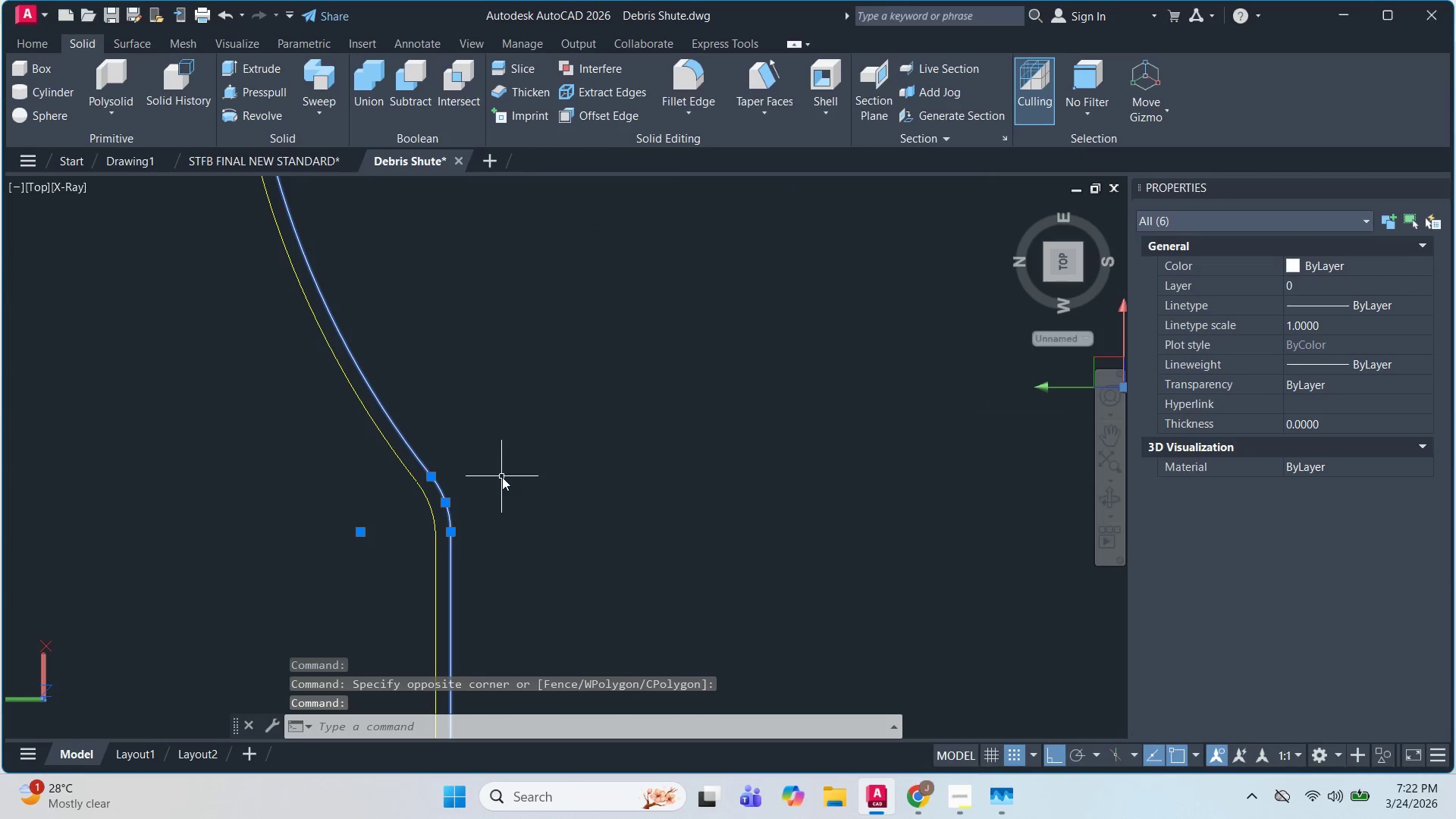 
type(JOI)
 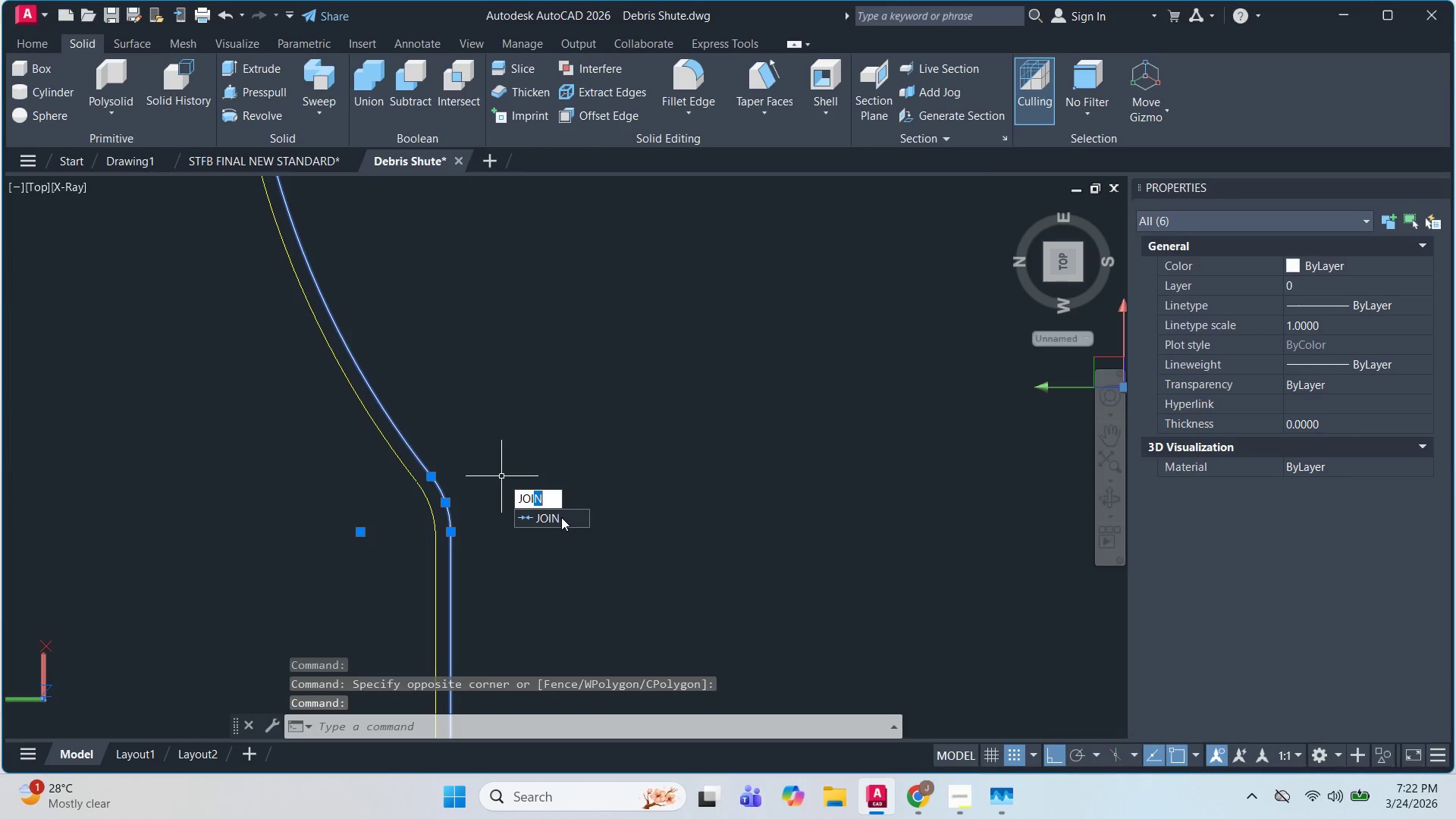 
left_click([551, 519])
 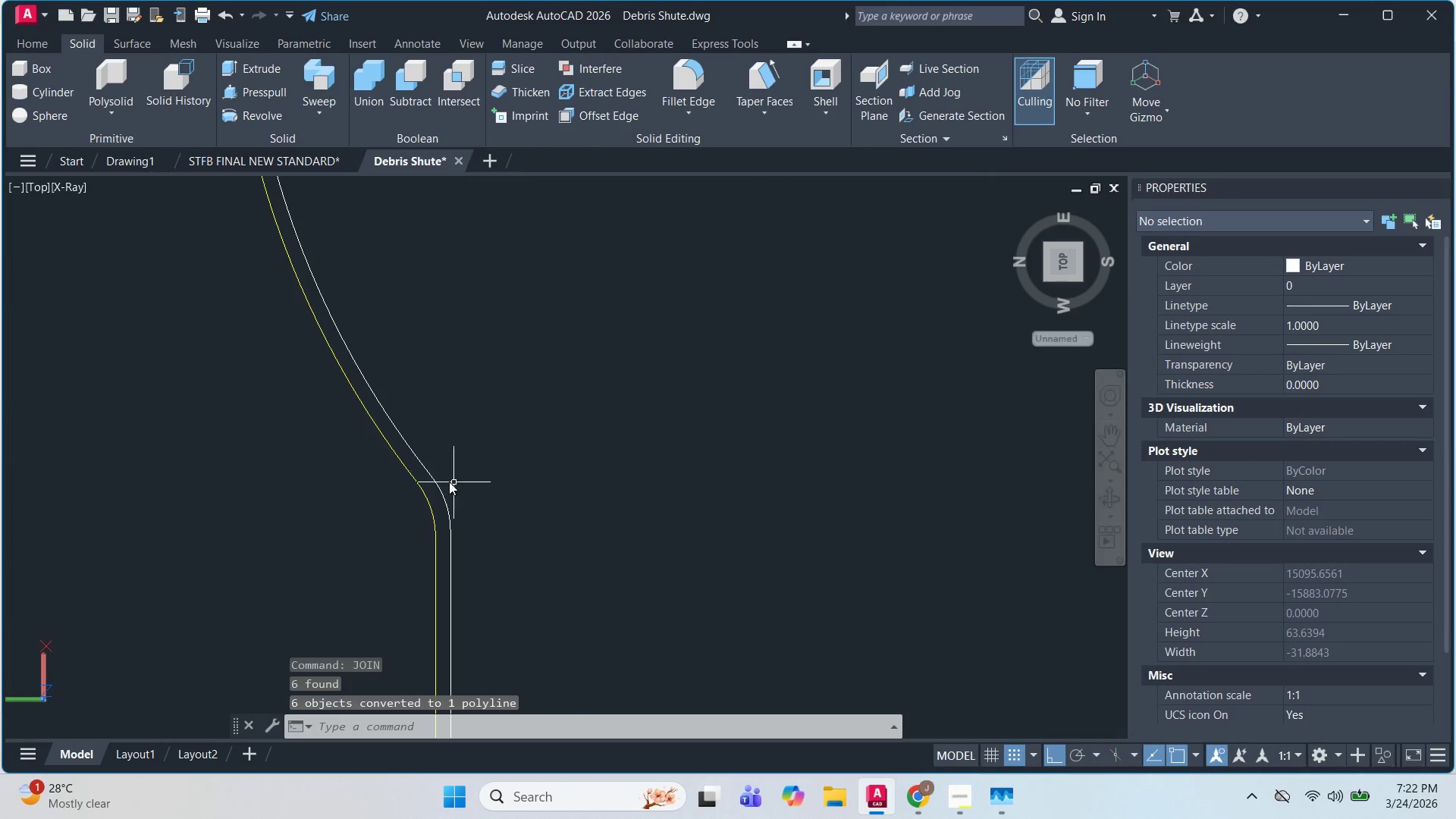 
left_click([435, 479])
 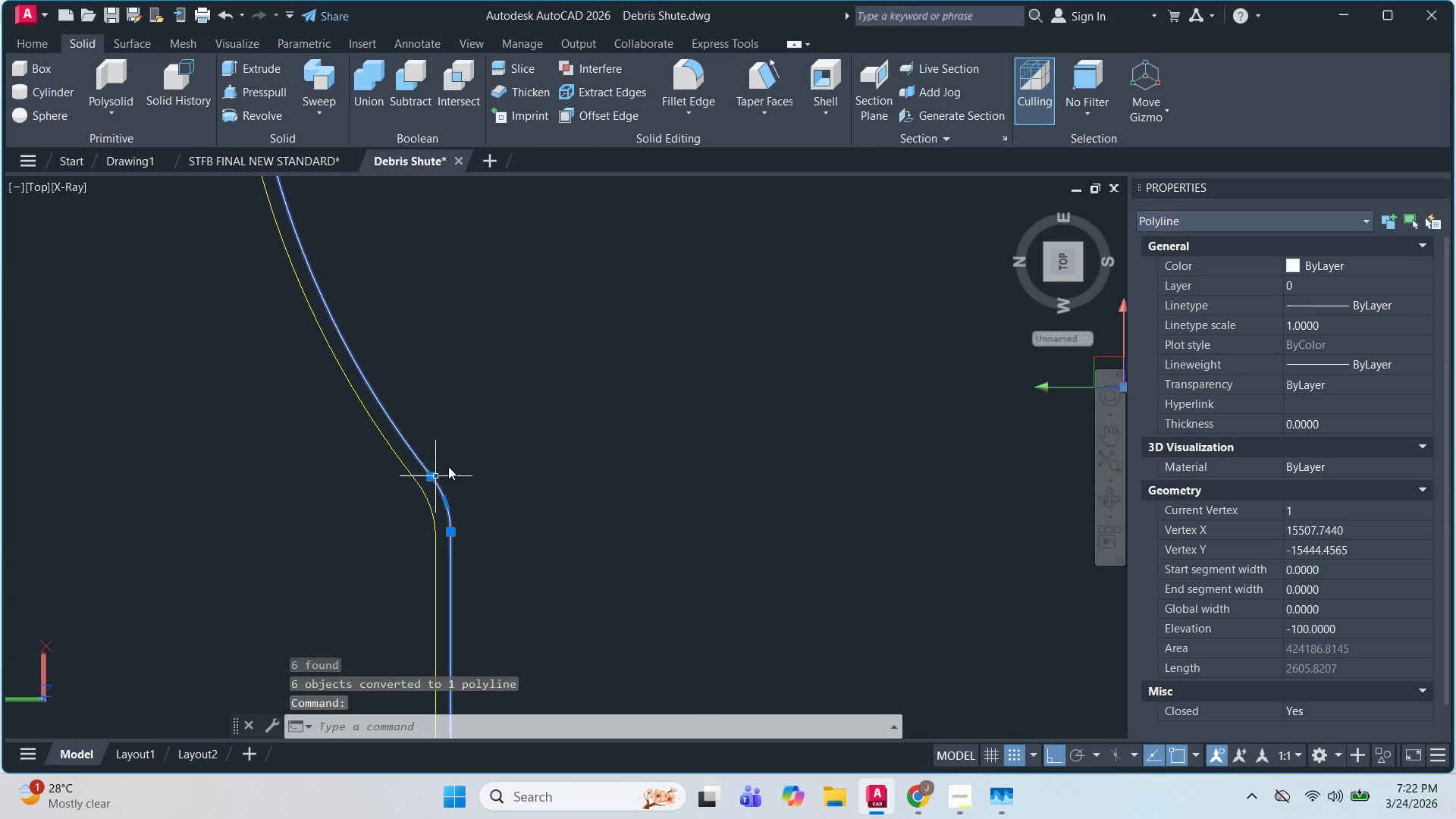 
scroll: coordinate [475, 467], scroll_direction: down, amount: 4.0
 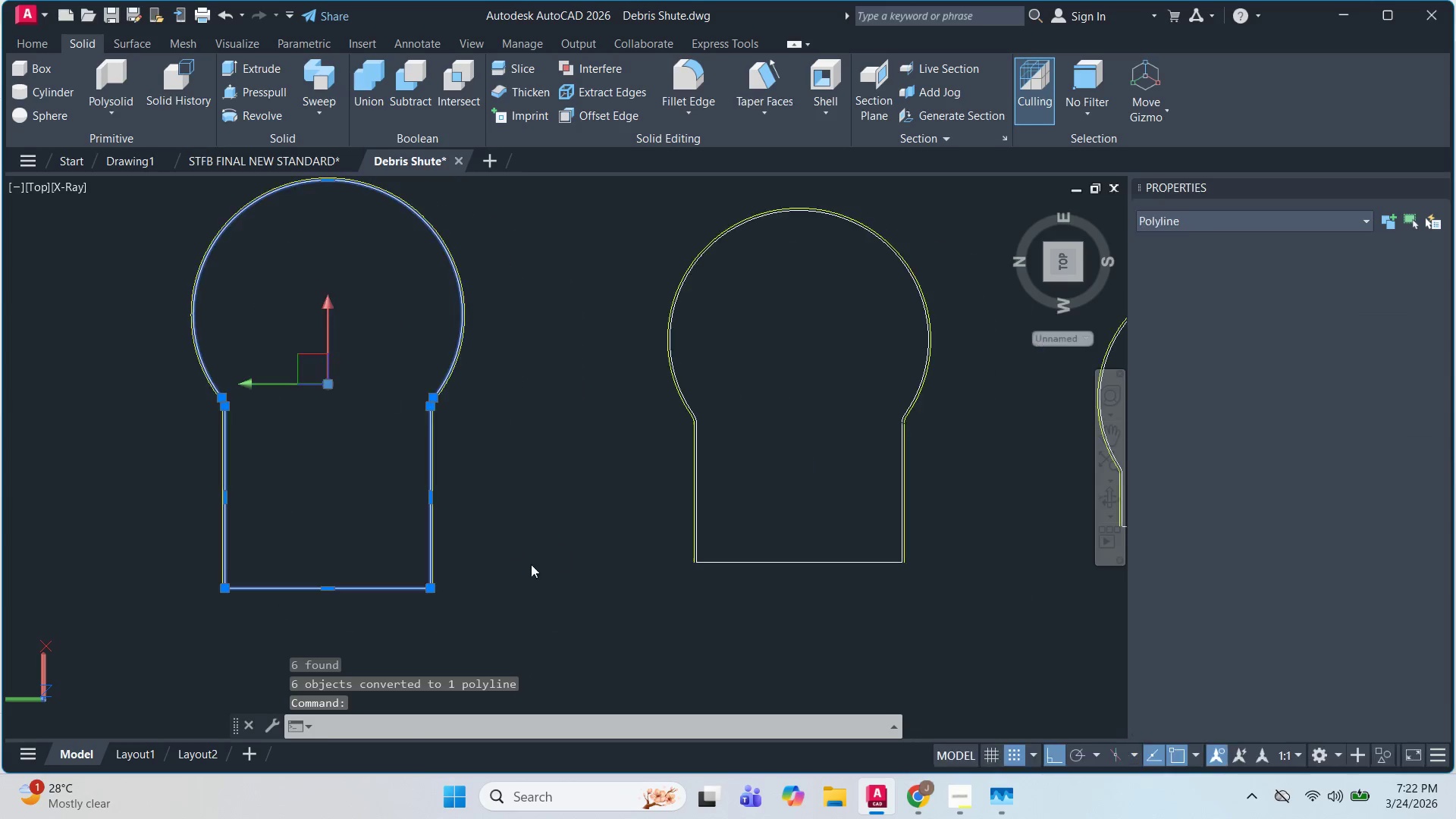 
key(Escape)
 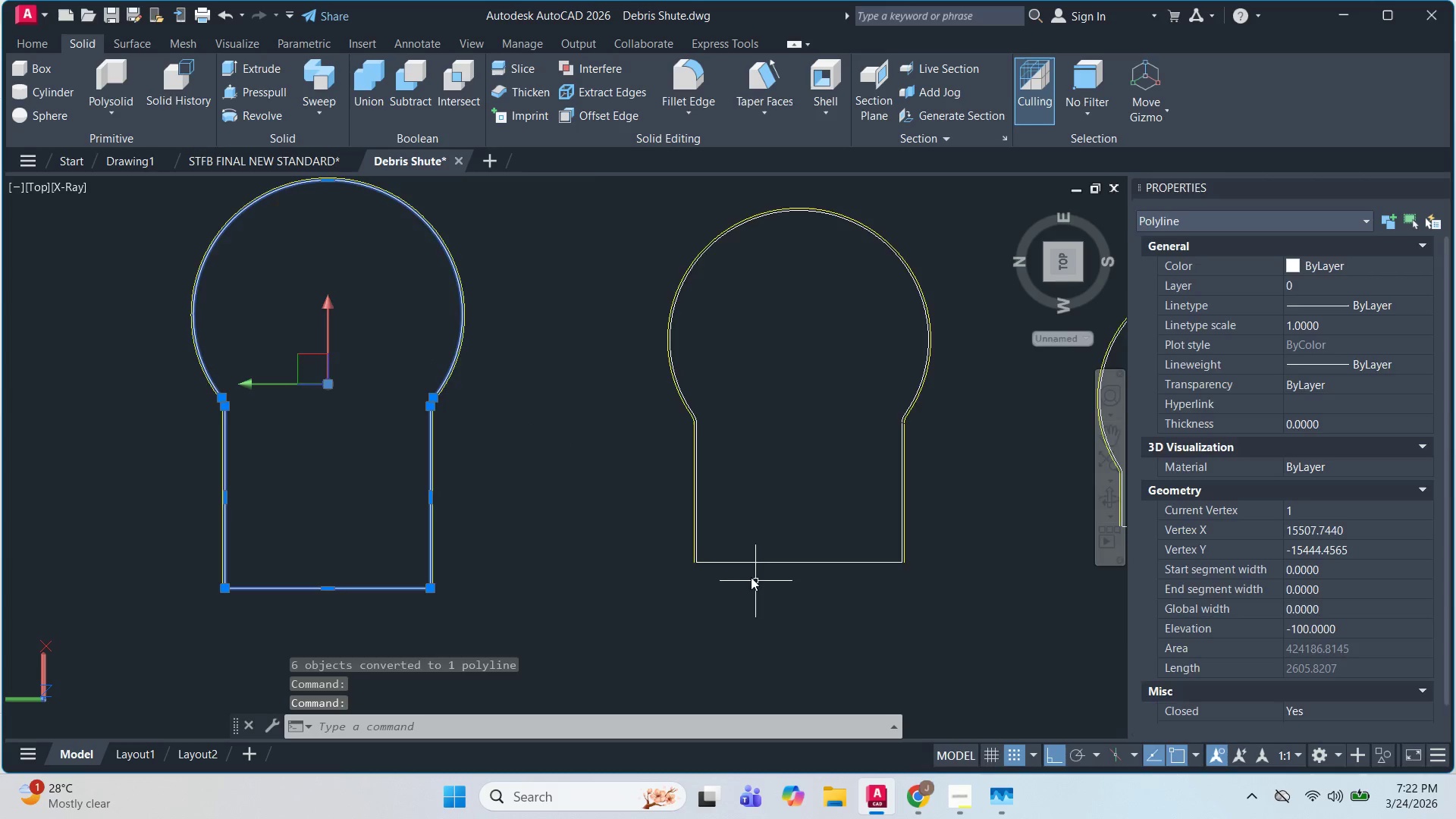 
key(Escape)
 